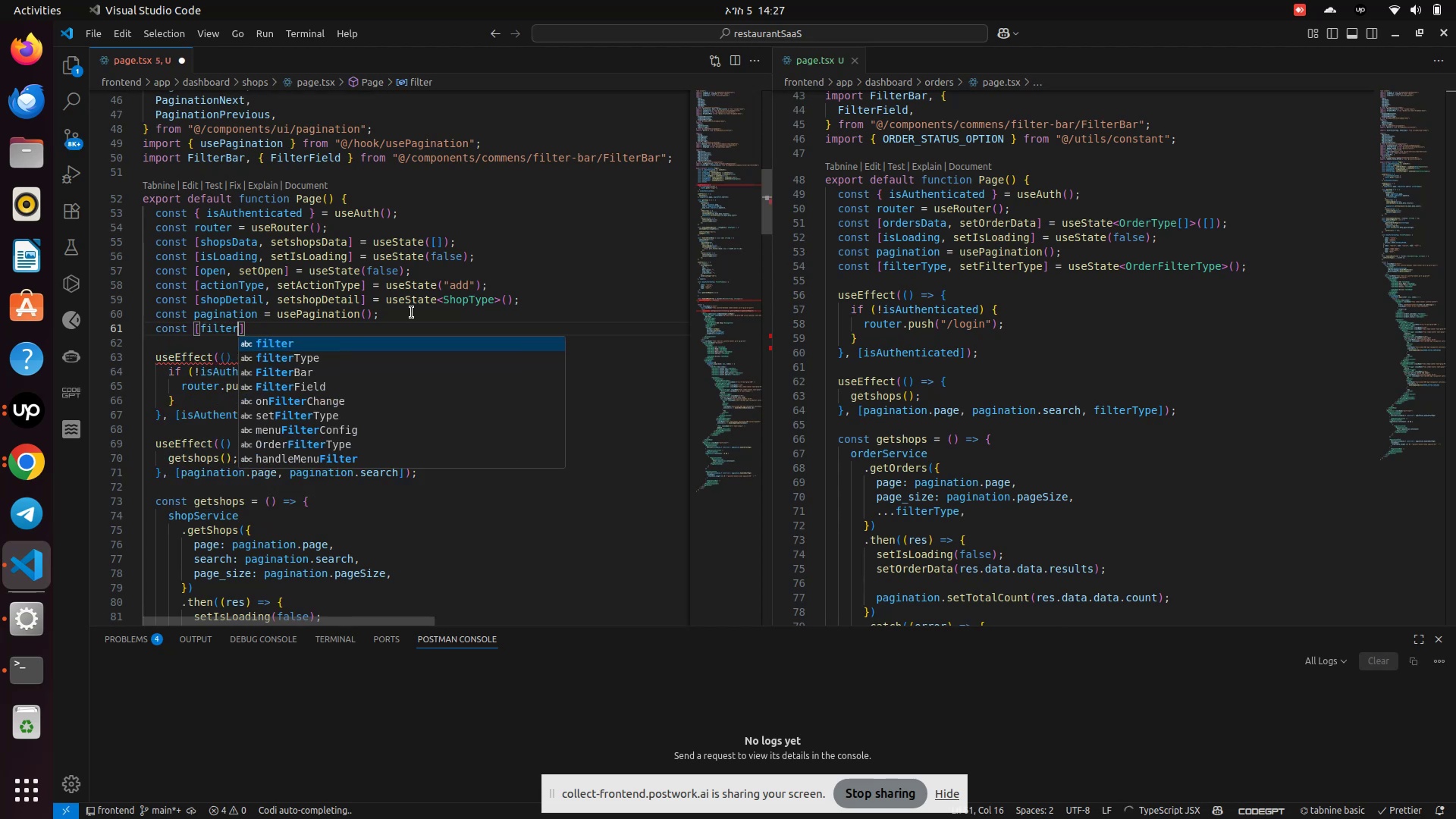 
key(ArrowDown)
 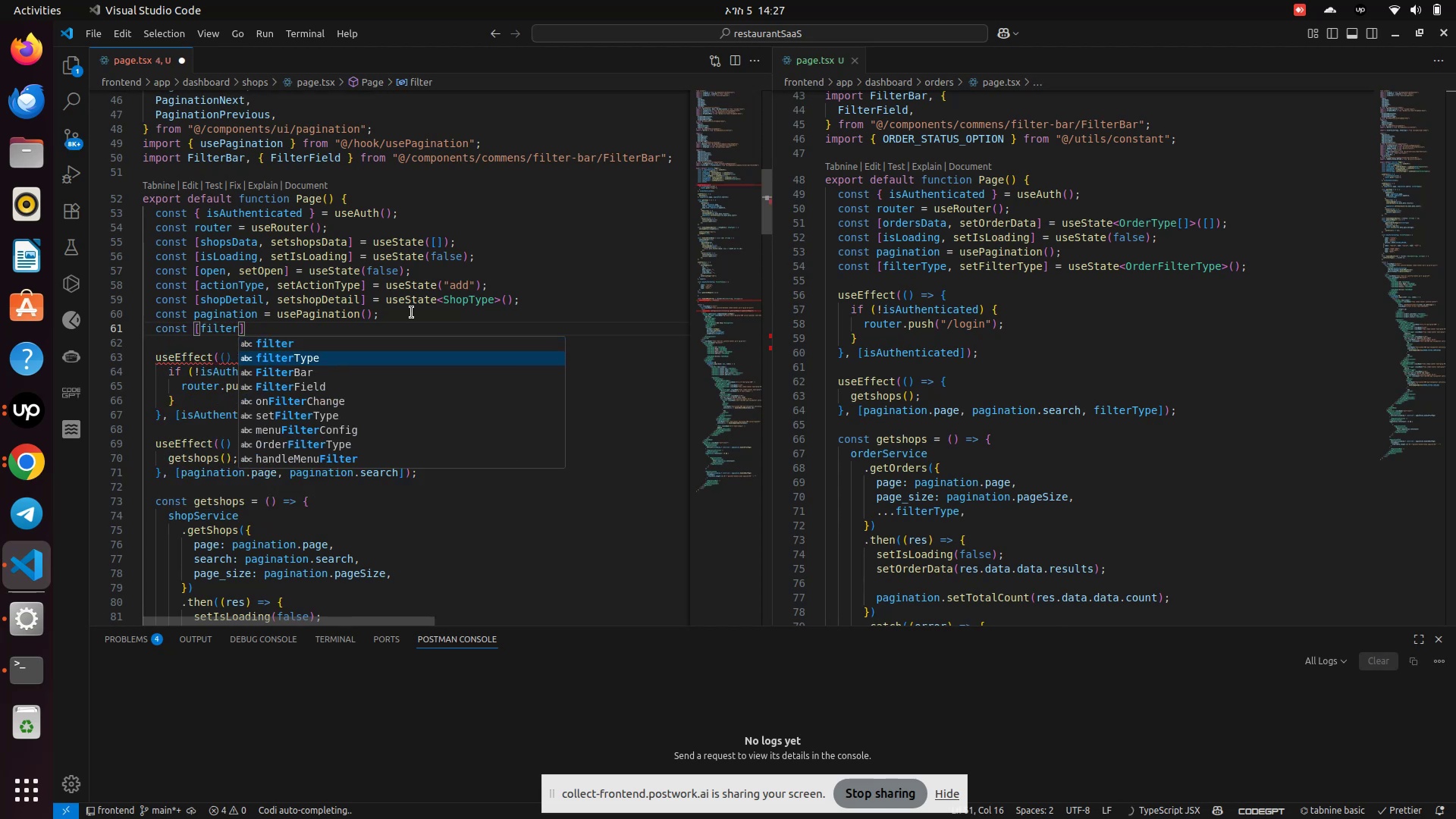 
key(Enter)
 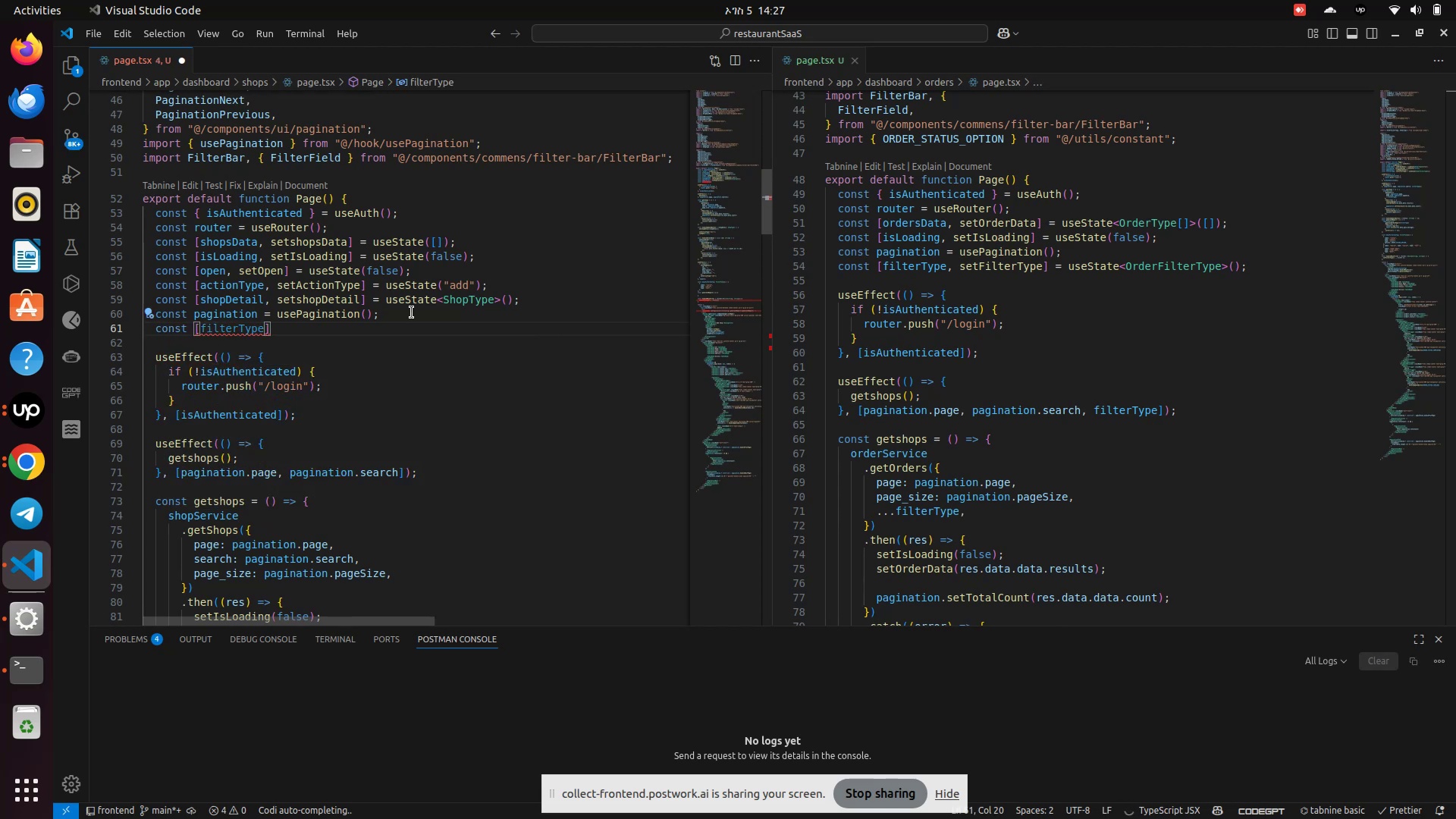 
type(, setFil)
 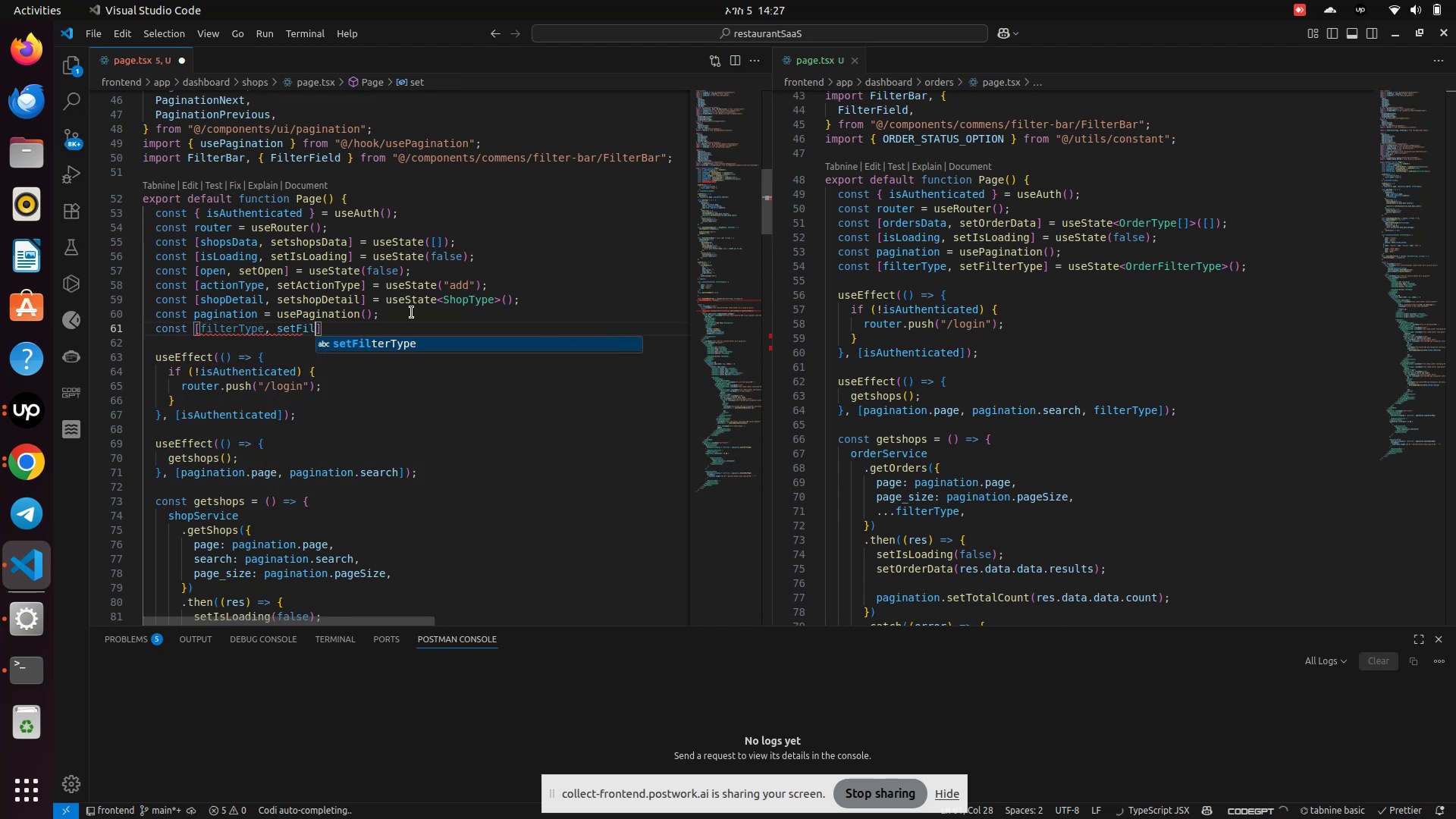 
key(Enter)
 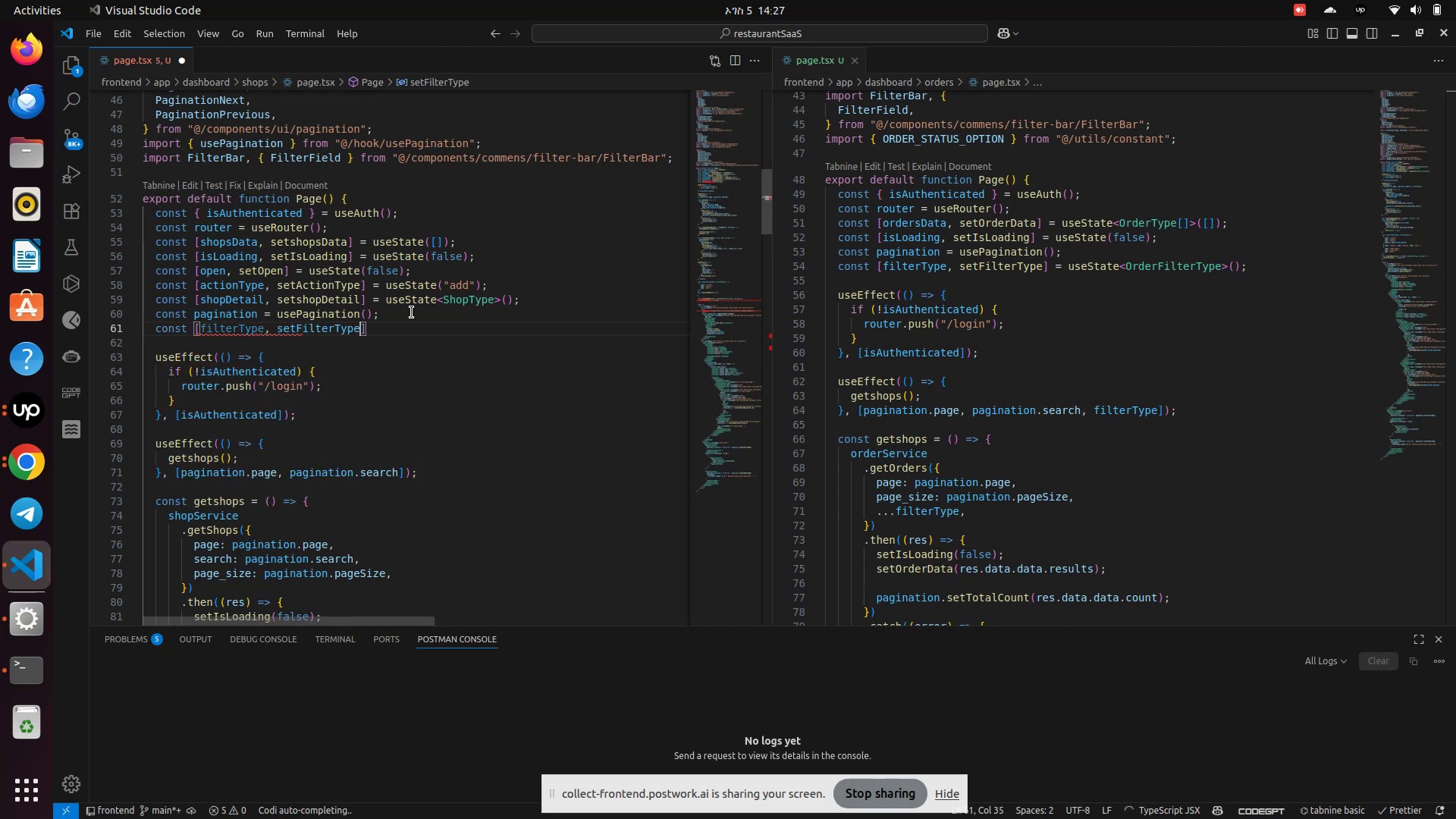 
key(ArrowRight)
 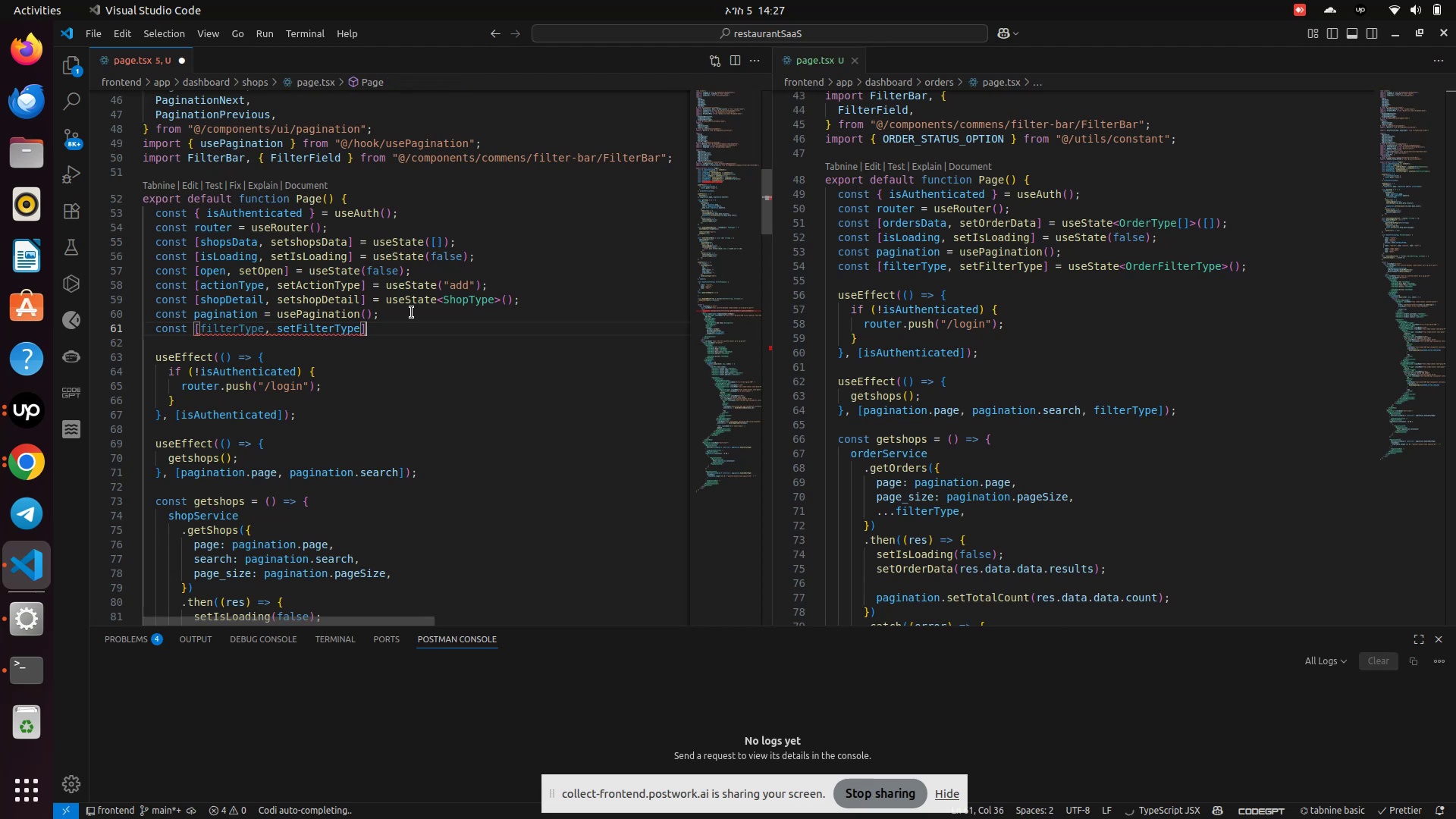 
type( = useState<)
 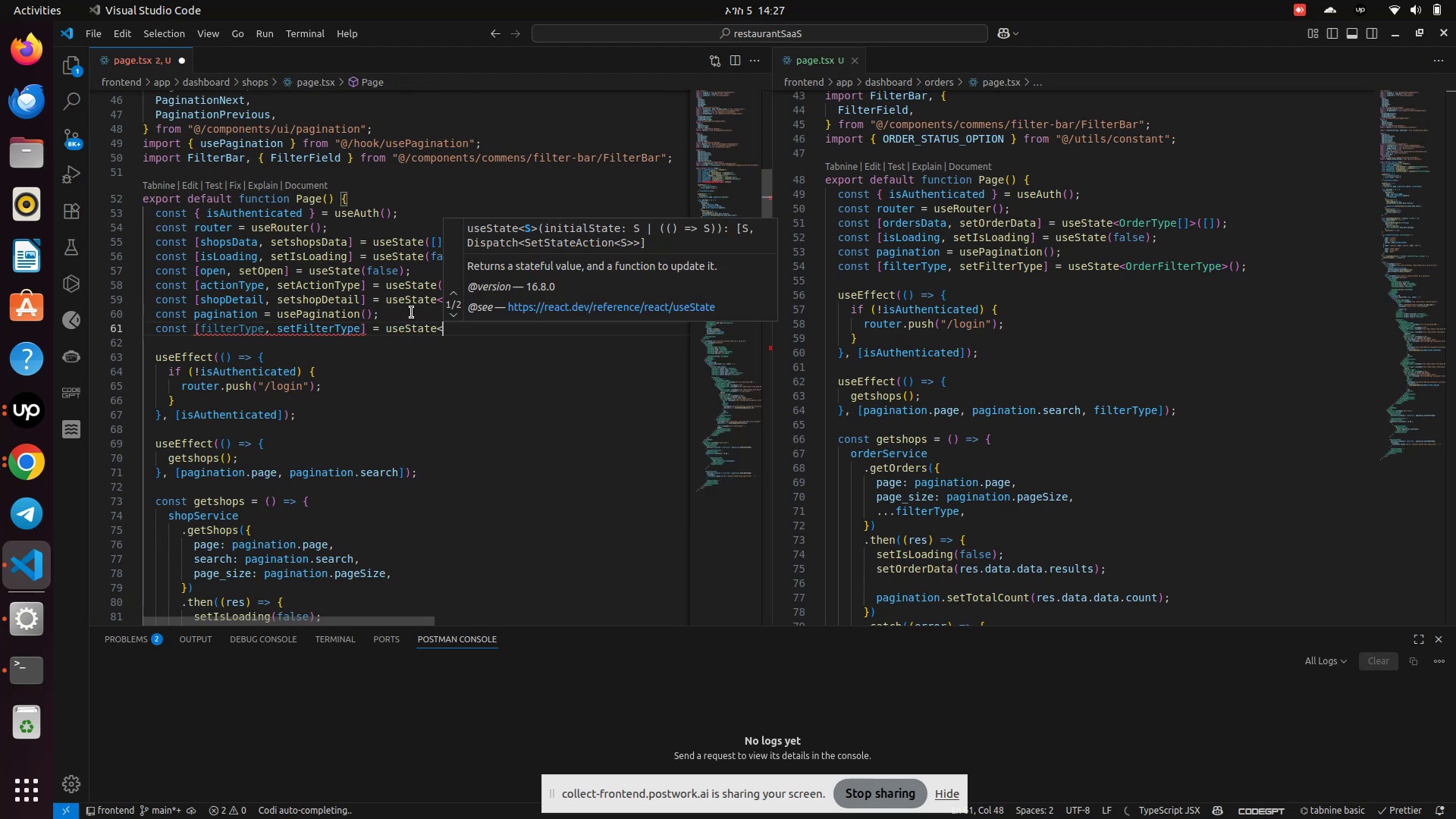 
hold_key(key=ShiftLeft, duration=0.36)
 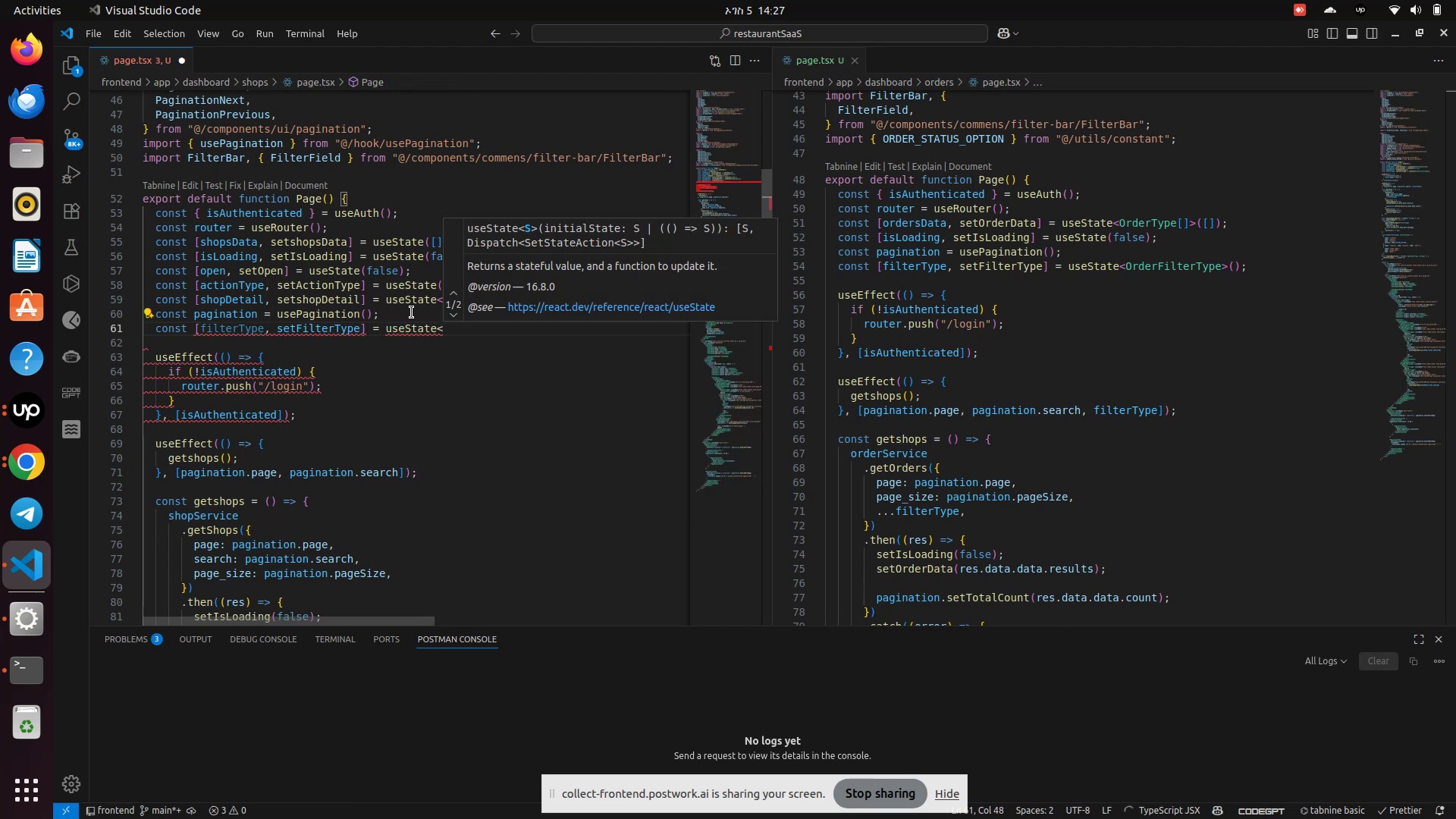 
type(ShopFilterType>()
 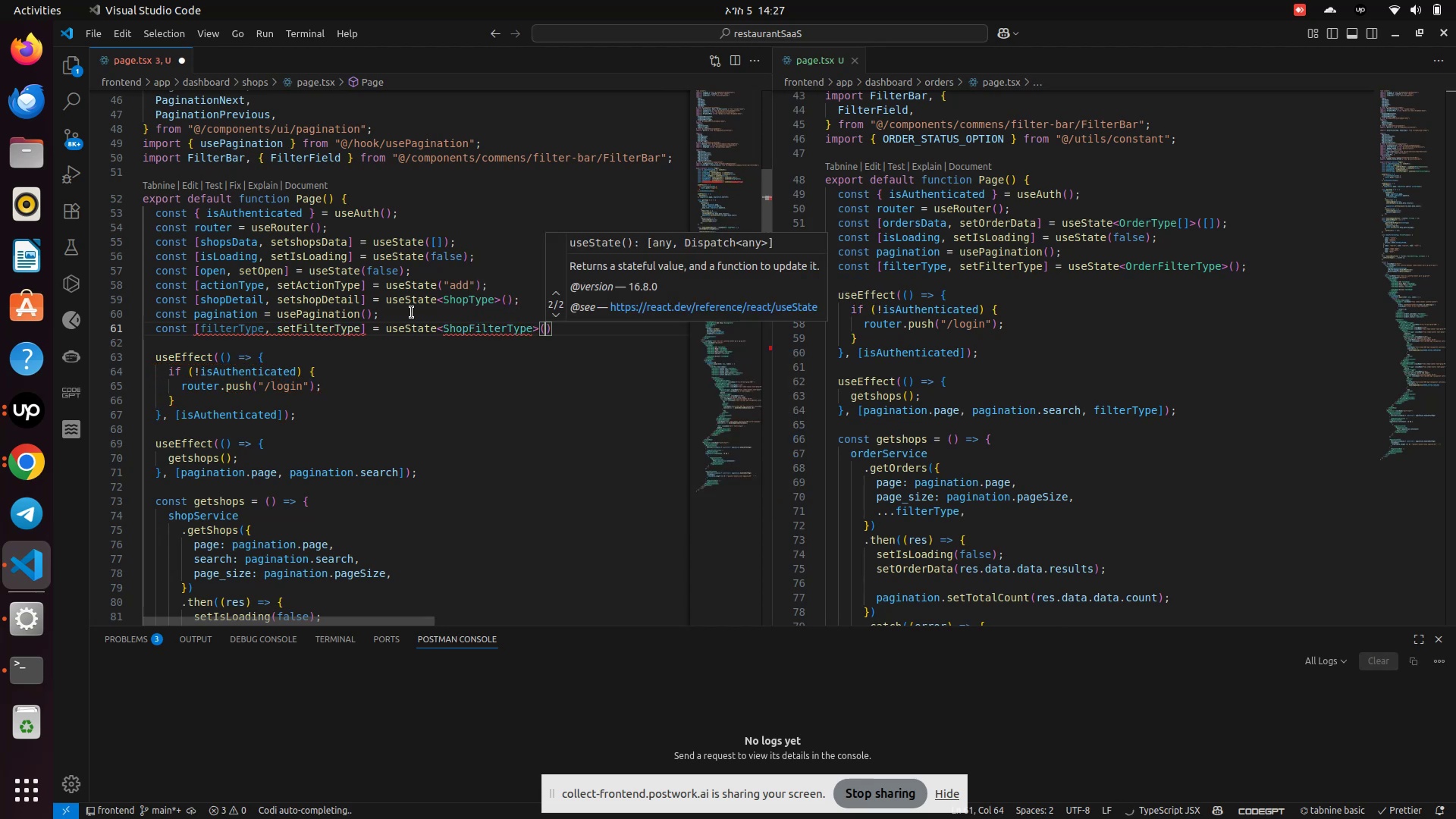 
double_click([490, 331])
 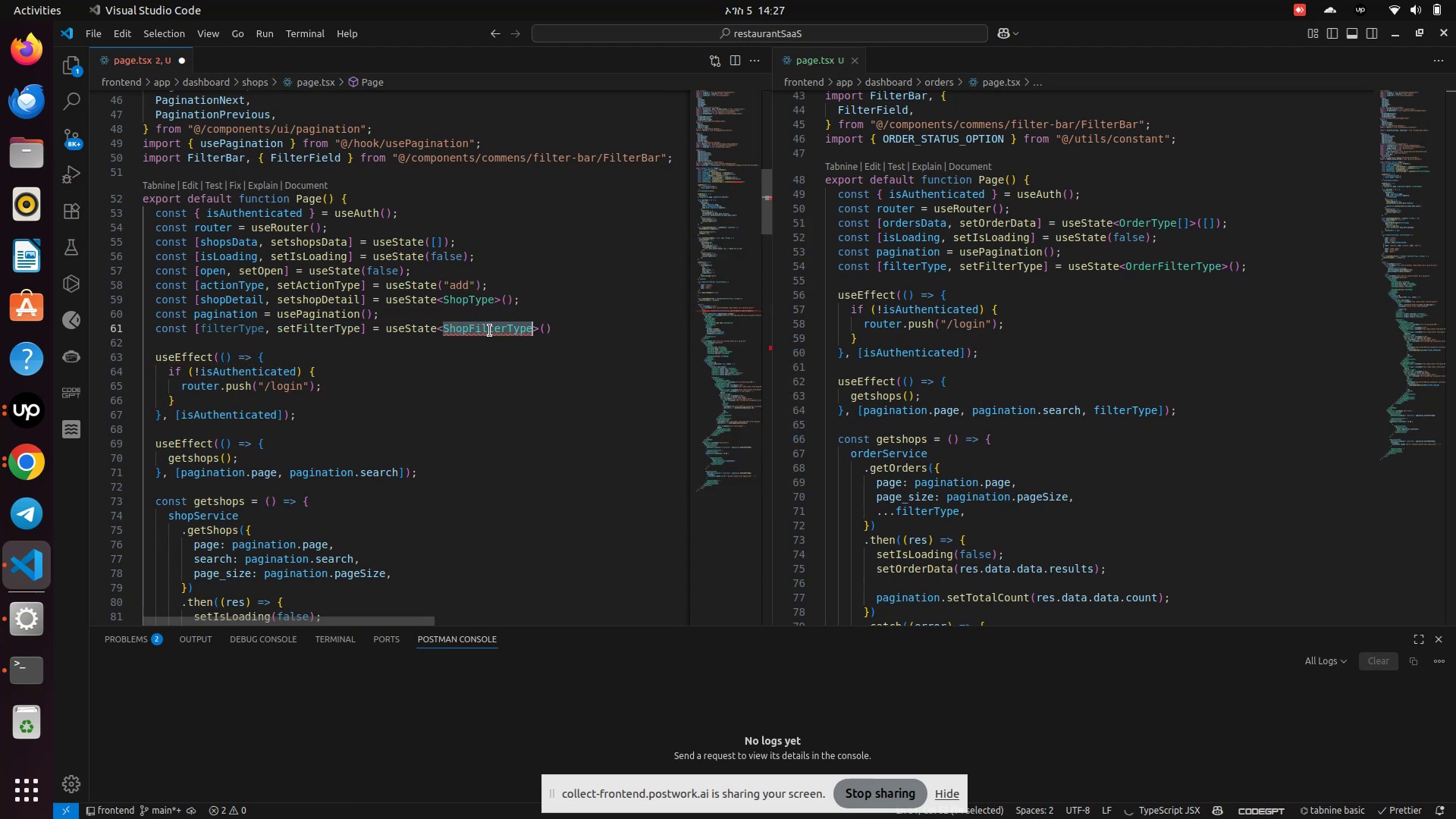 
key(Control+C)
 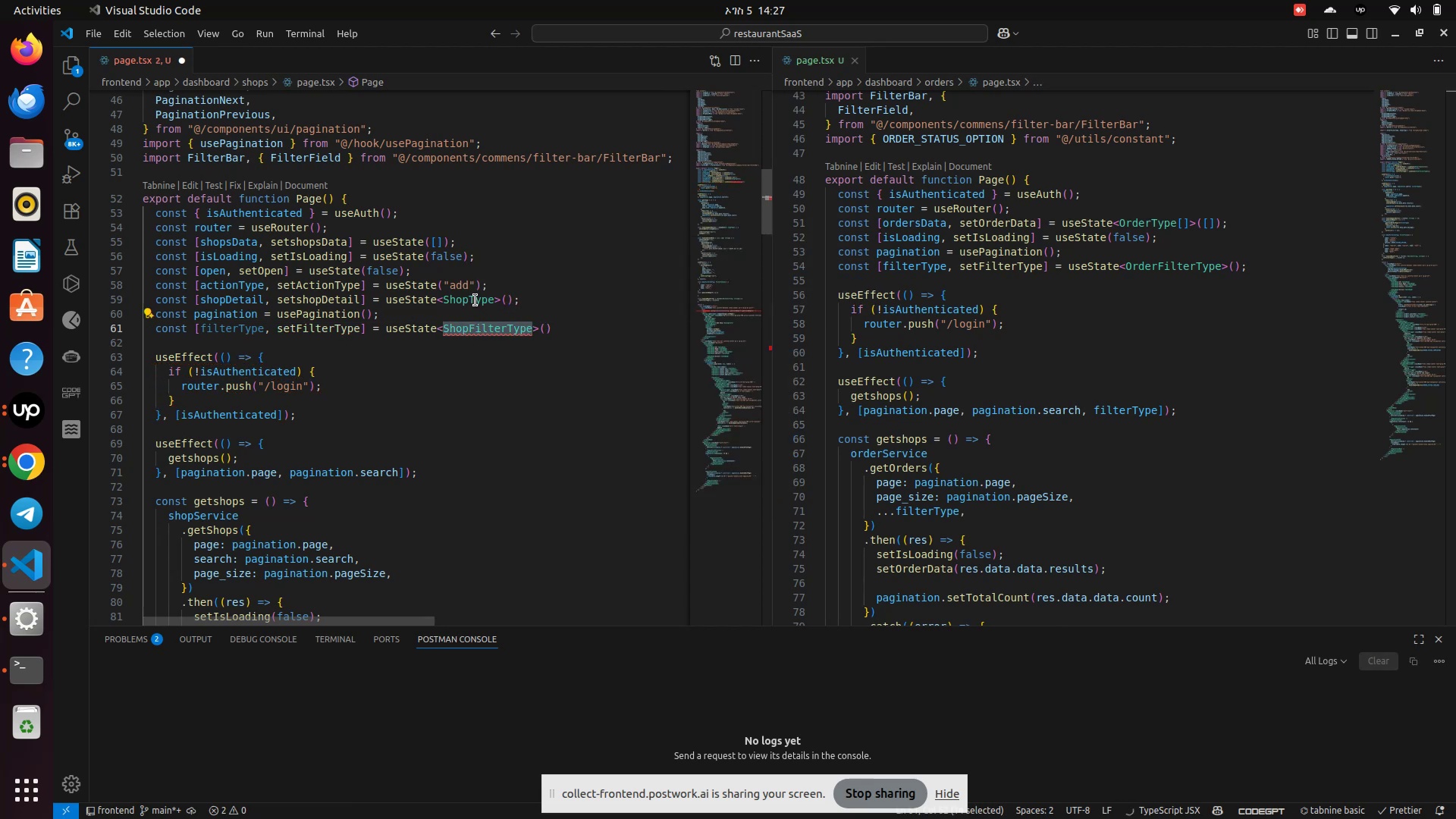 
hold_key(key=ControlLeft, duration=1.04)
left_click([468, 303])
 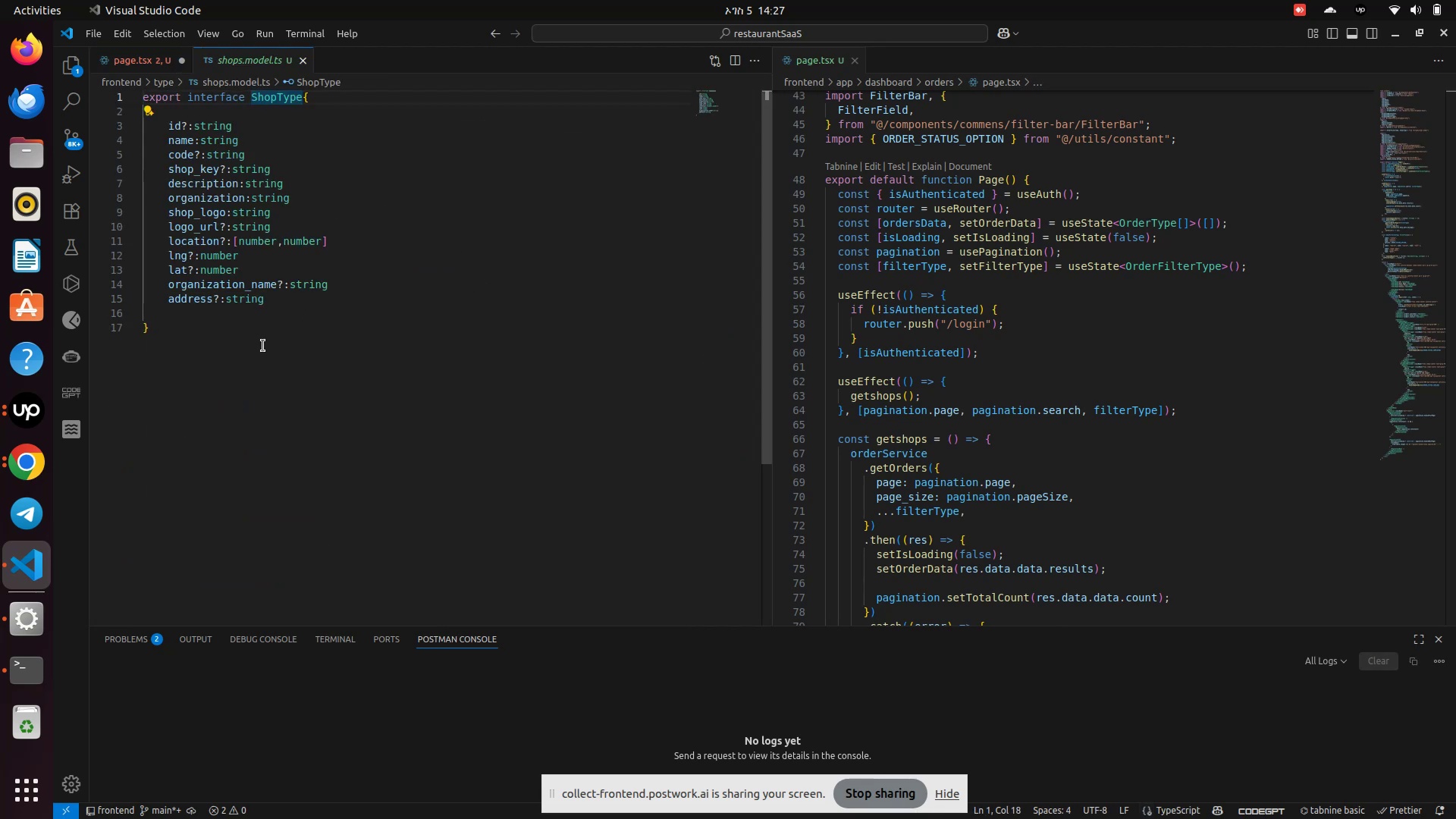 
left_click([263, 331])
 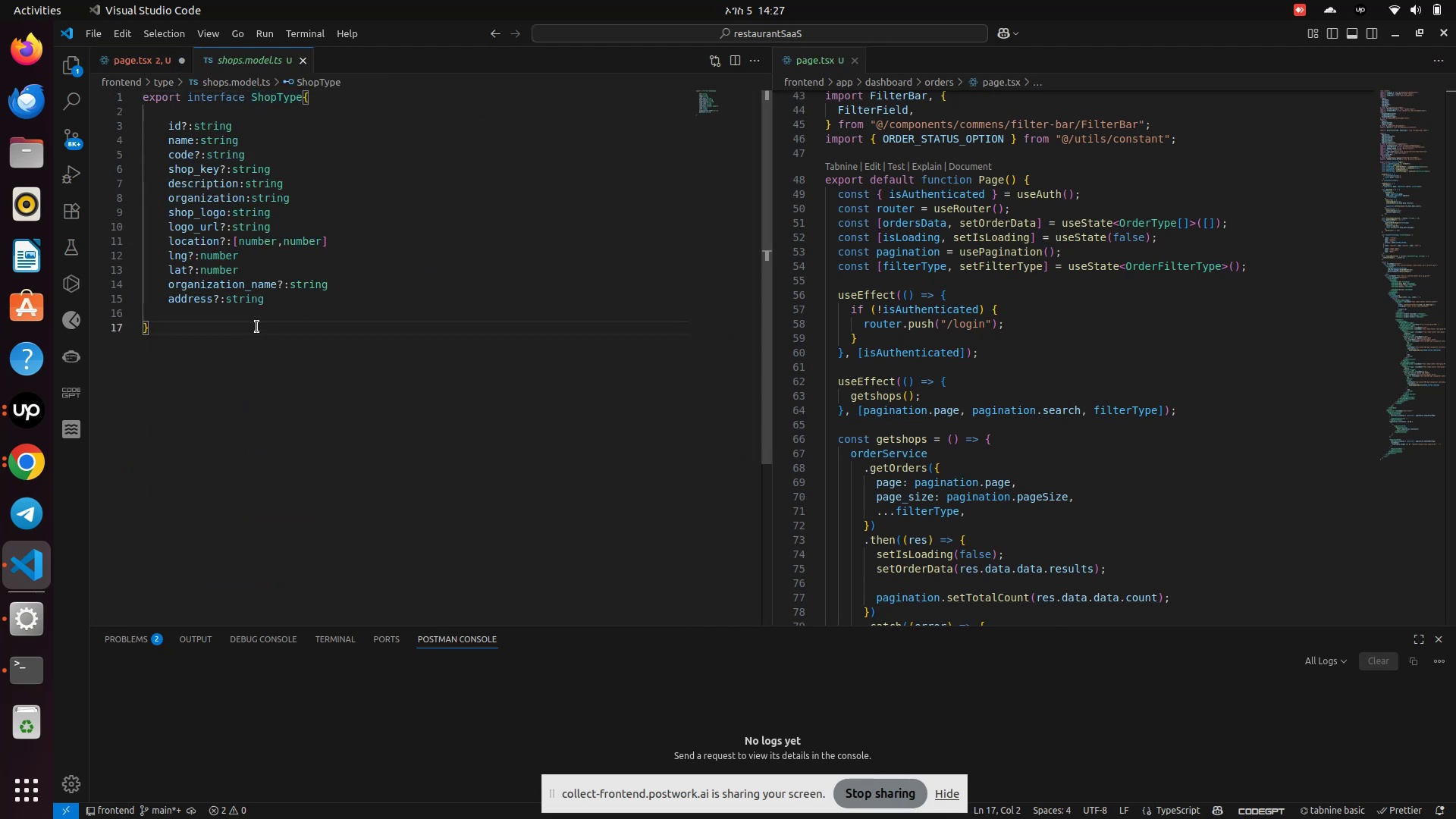 
key(Enter)
 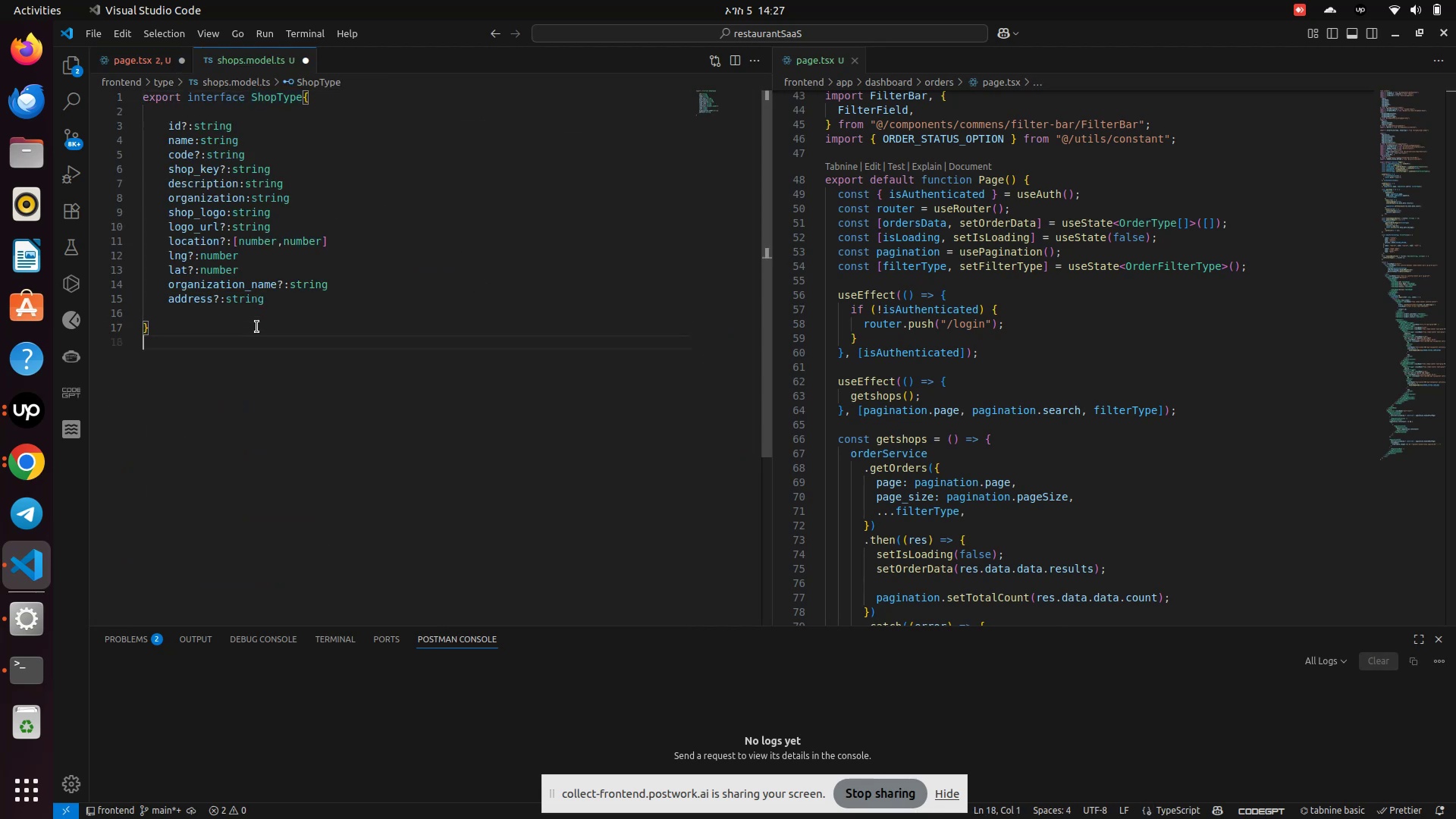 
key(Enter)
 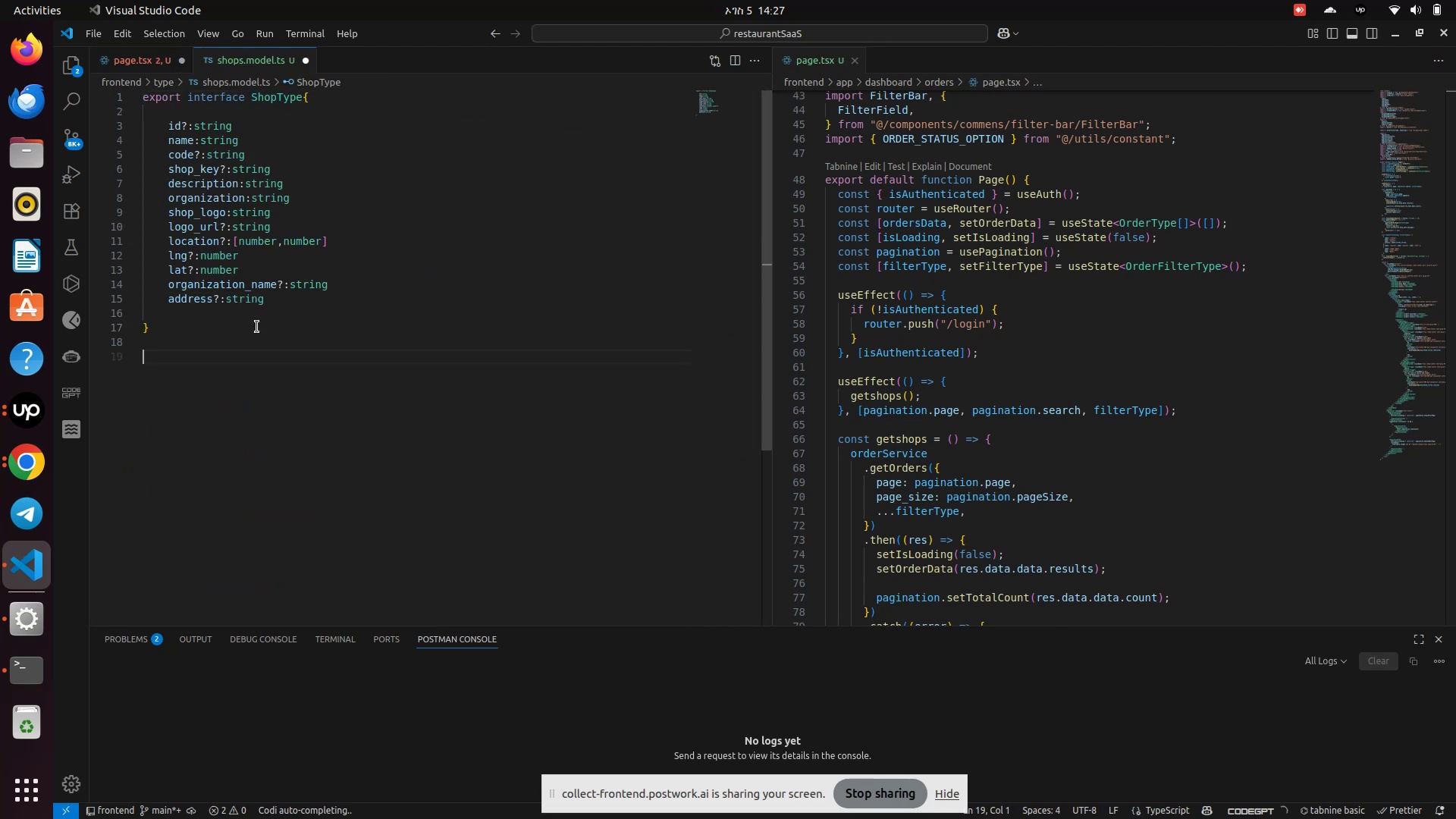 
type(expo)
 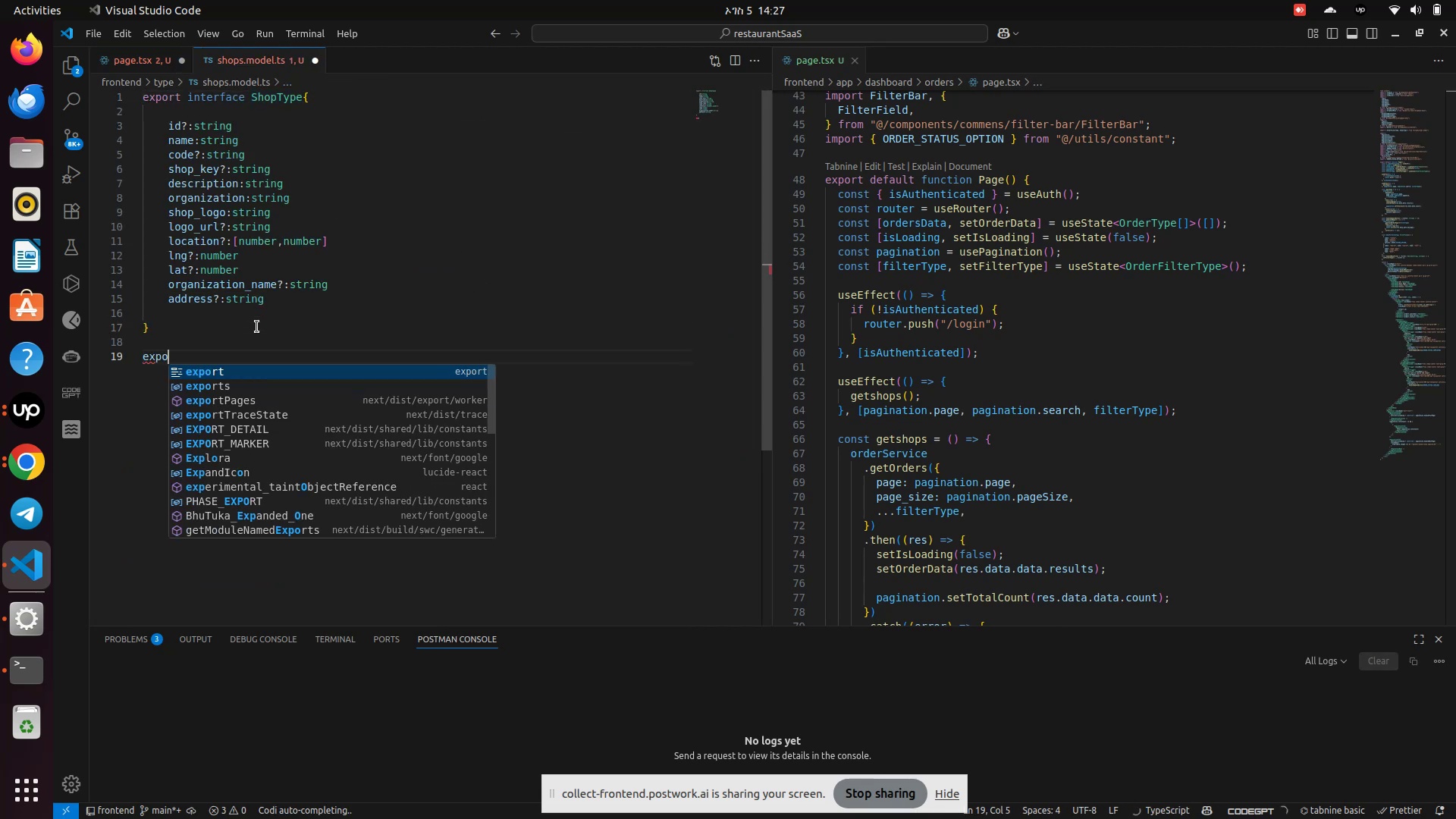 
key(Enter)
 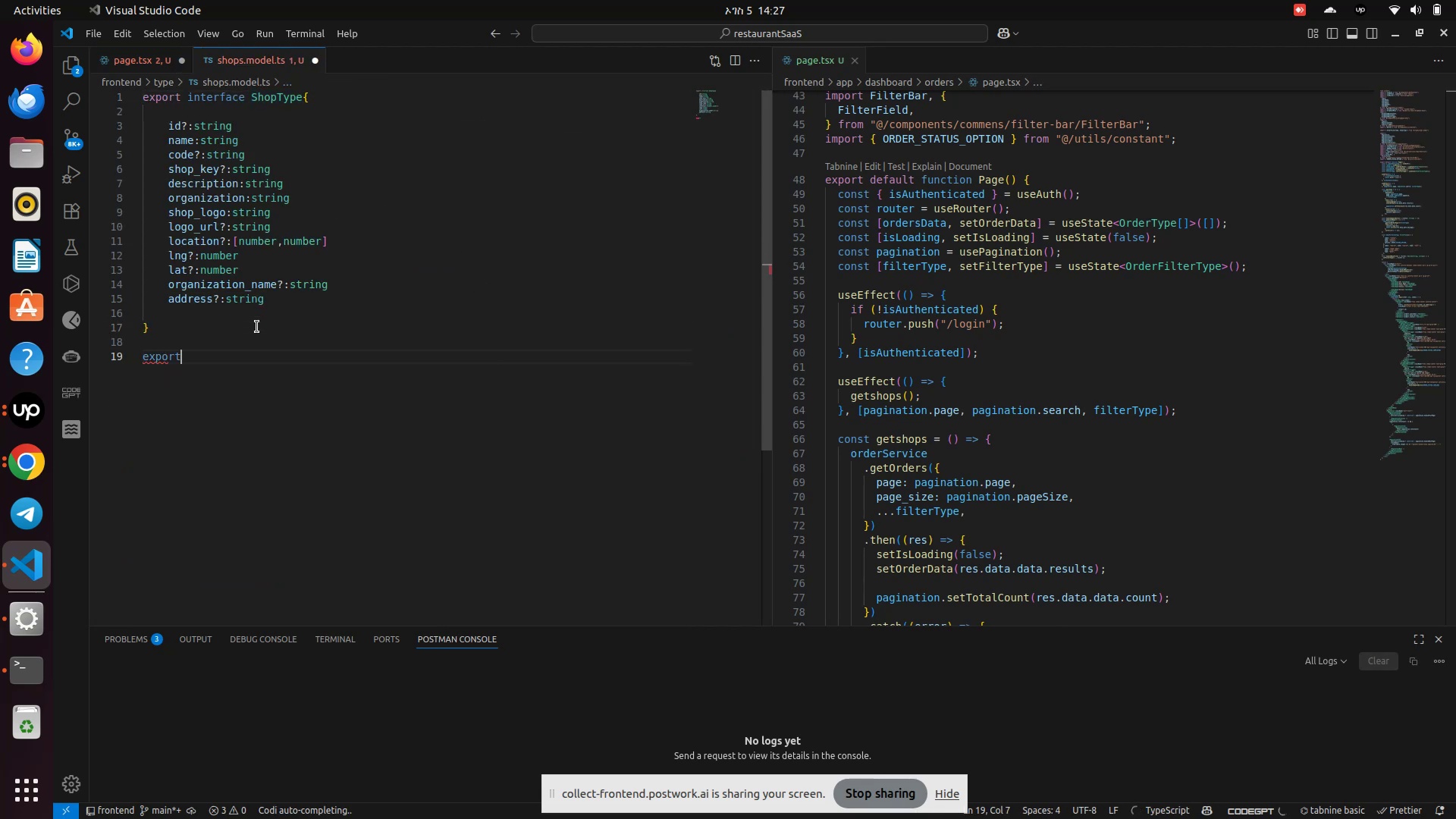 
type( inter)
 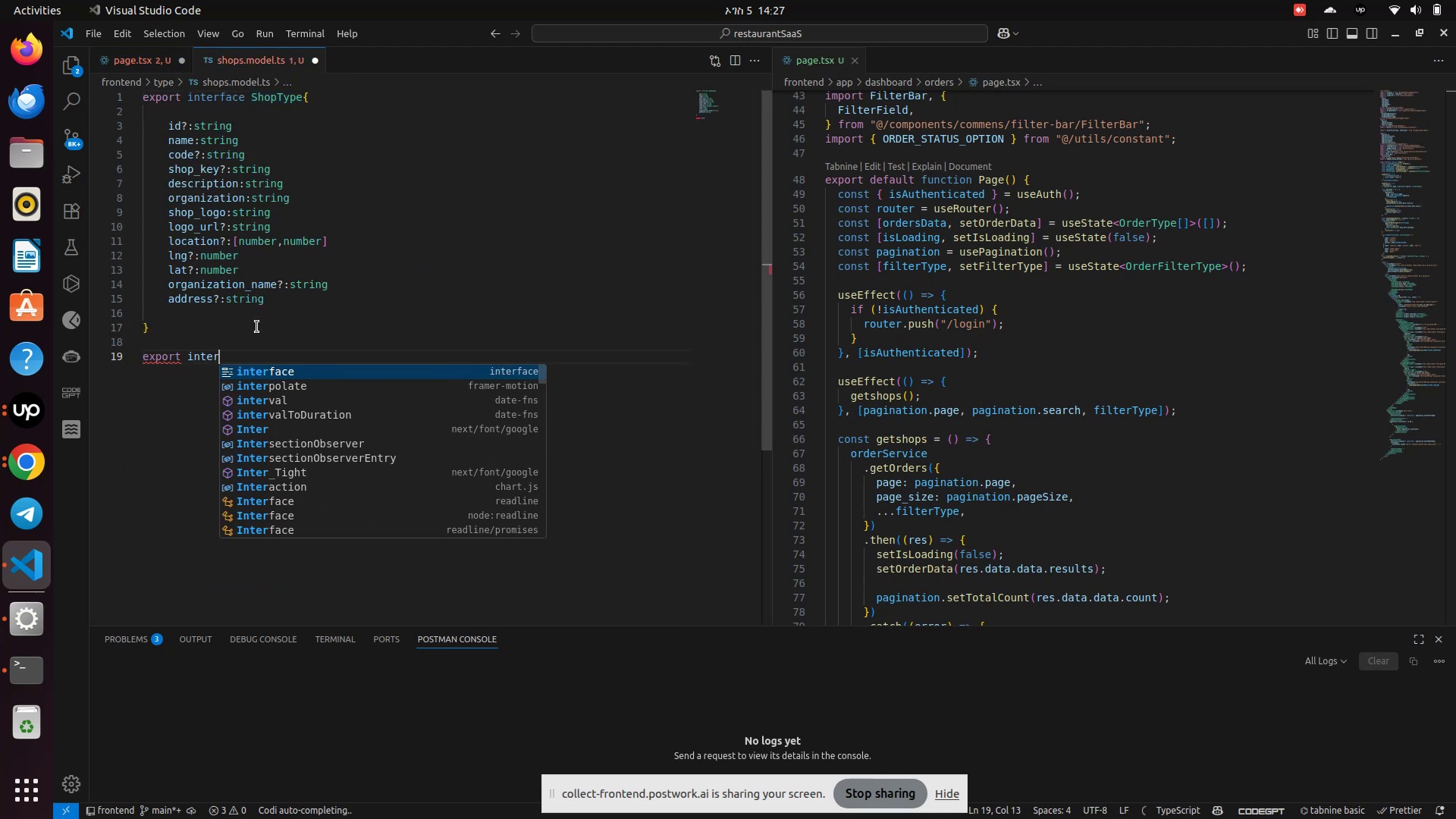 
key(Enter)
 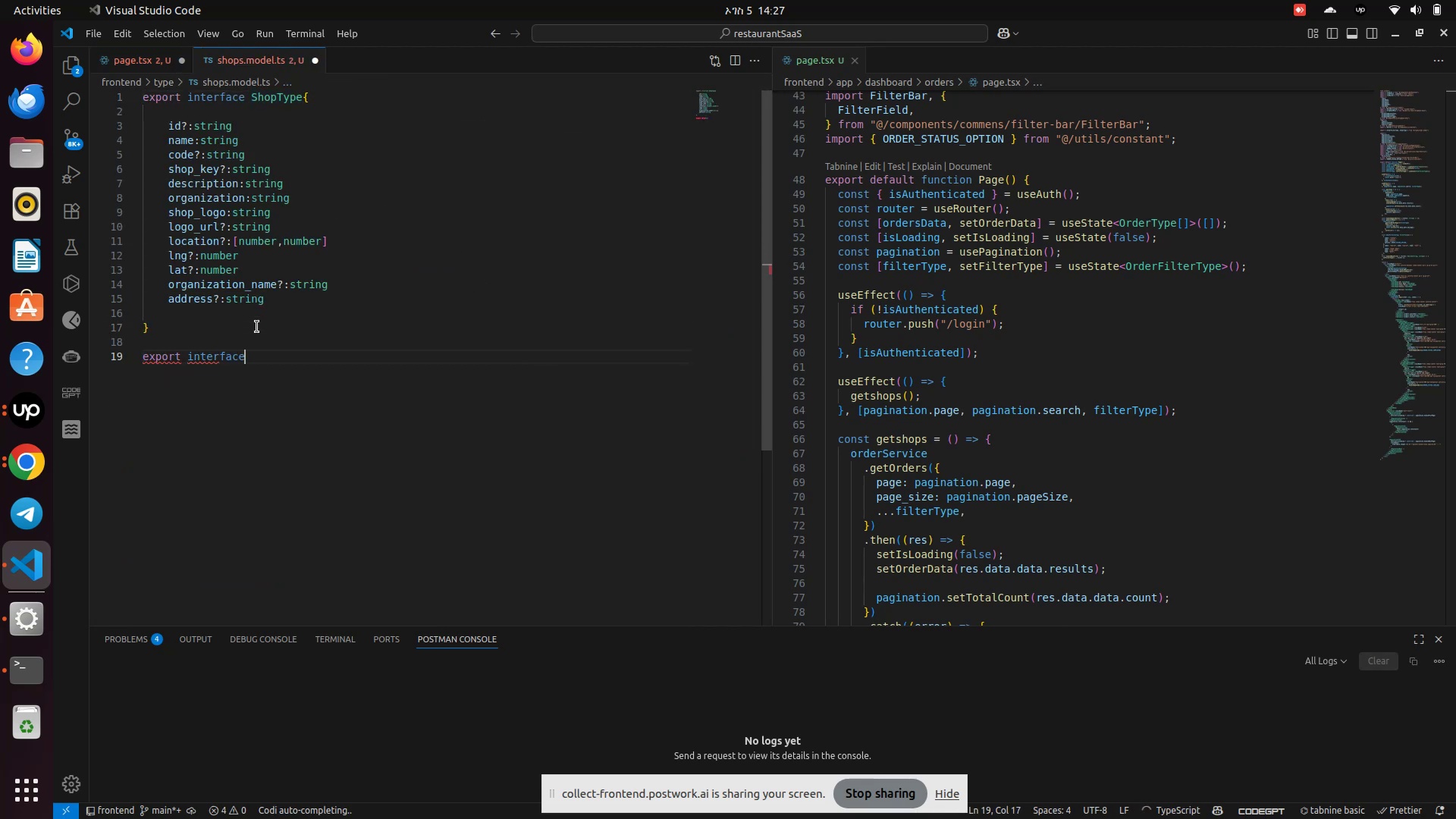 
key(Space)
 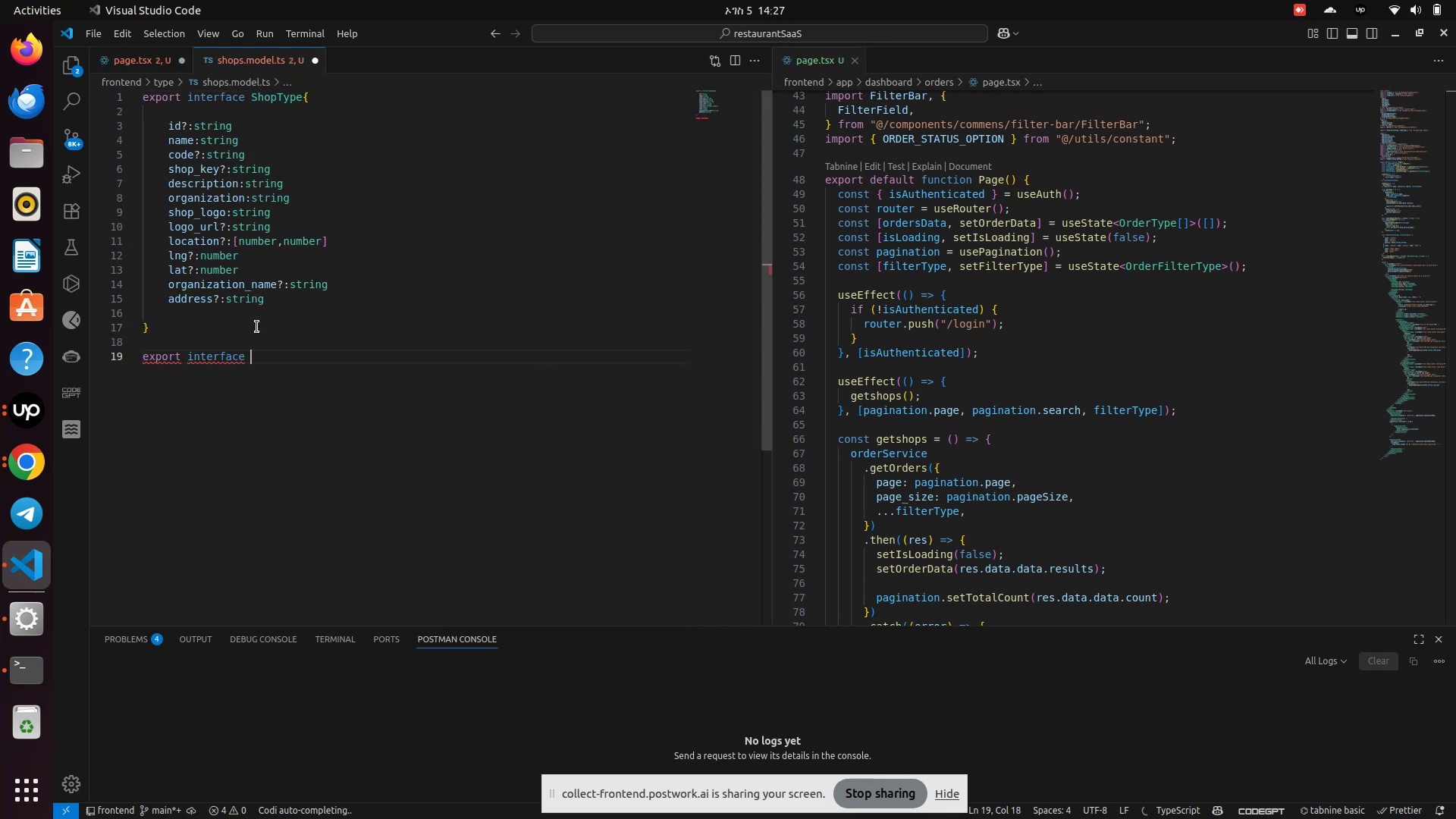 
key(Control+C)
 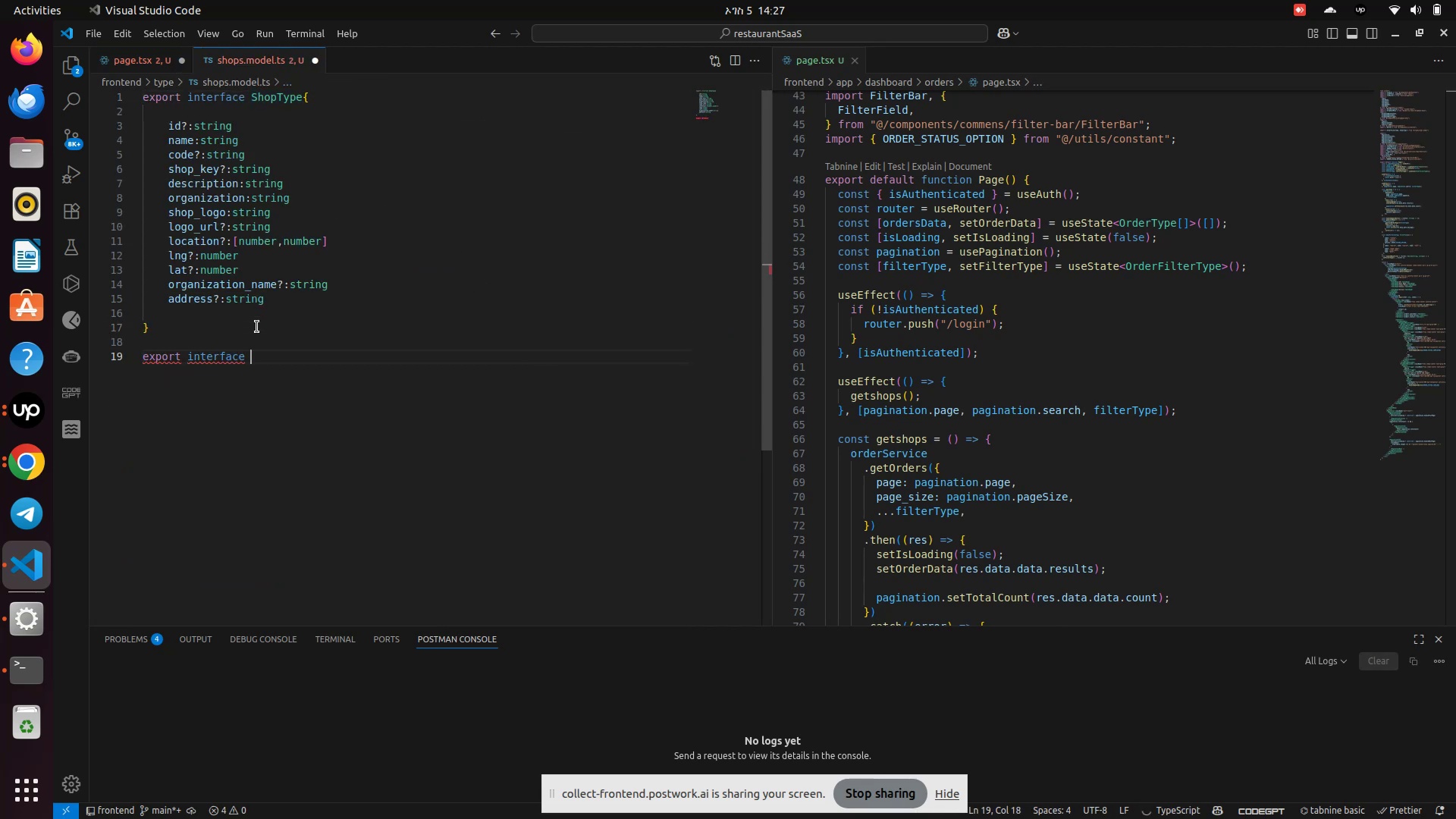 
key(Control+V)
 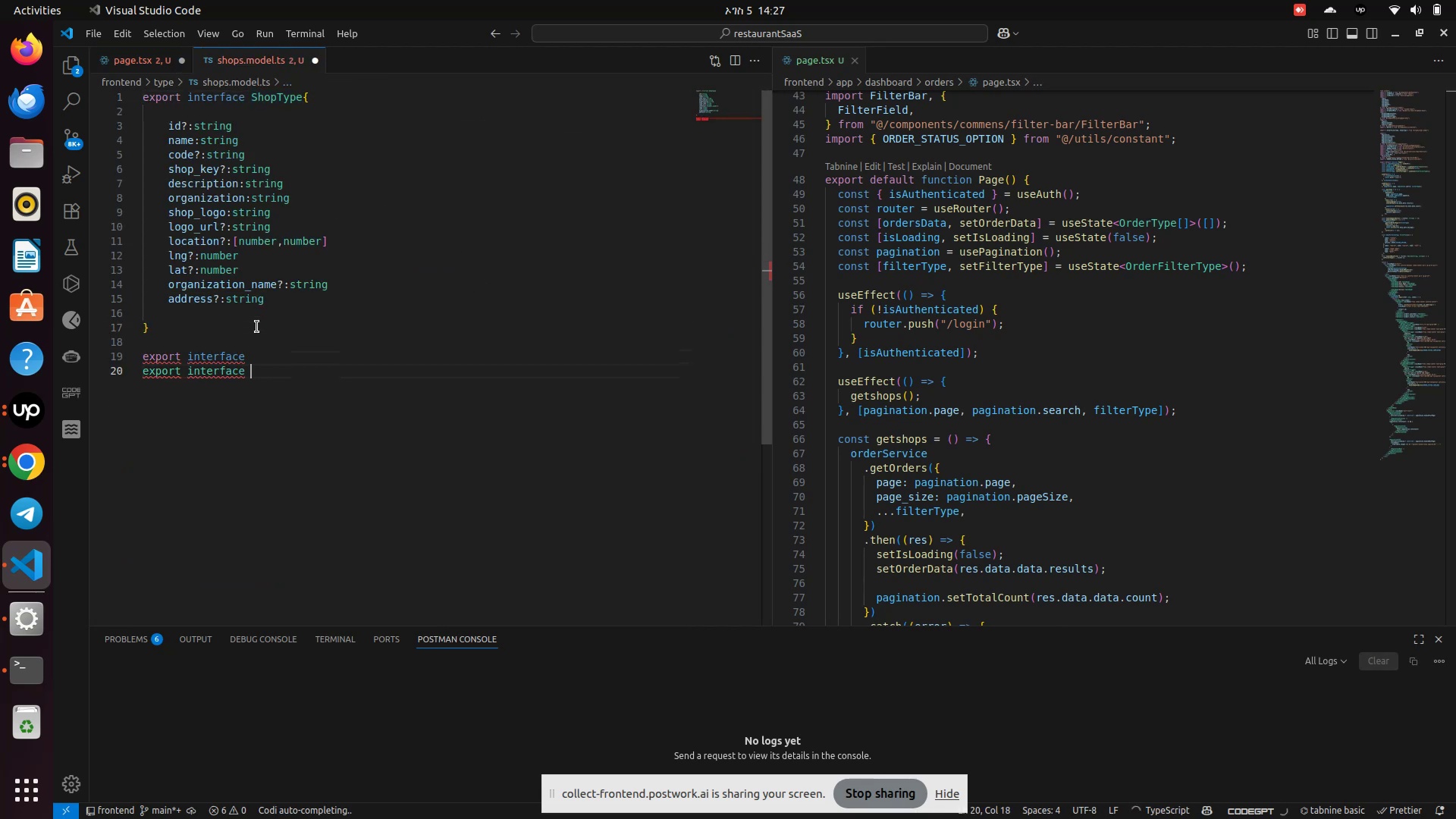 
hold_key(key=Backspace, duration=0.75)
 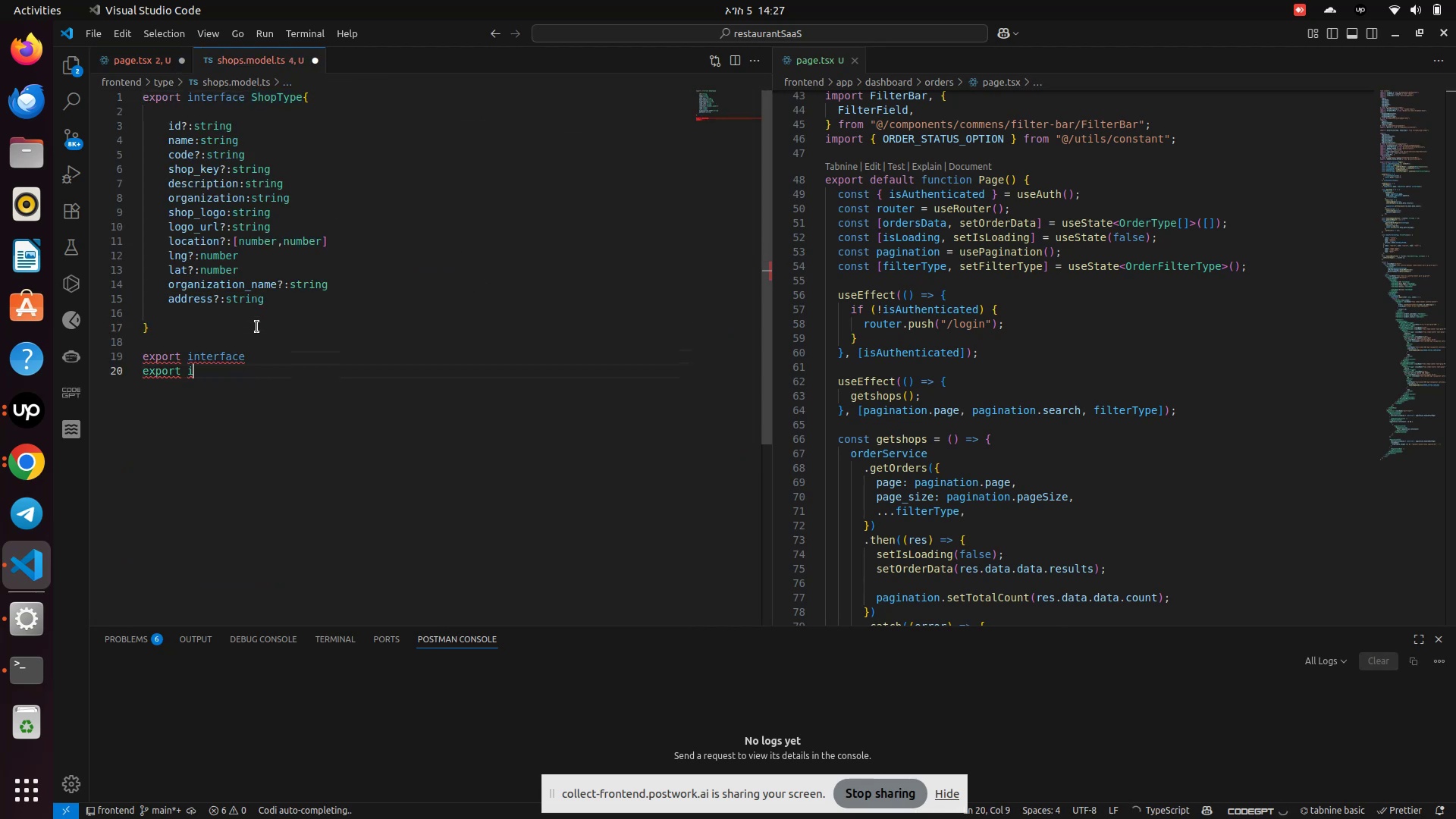 
key(Backspace)
key(Backspace)
key(Backspace)
key(Backspace)
key(Backspace)
key(Backspace)
key(Backspace)
key(Backspace)
key(Backspace)
type(ShopFilterType = )
key(Backspace)
key(Backspace)
key(Backspace)
type({)
 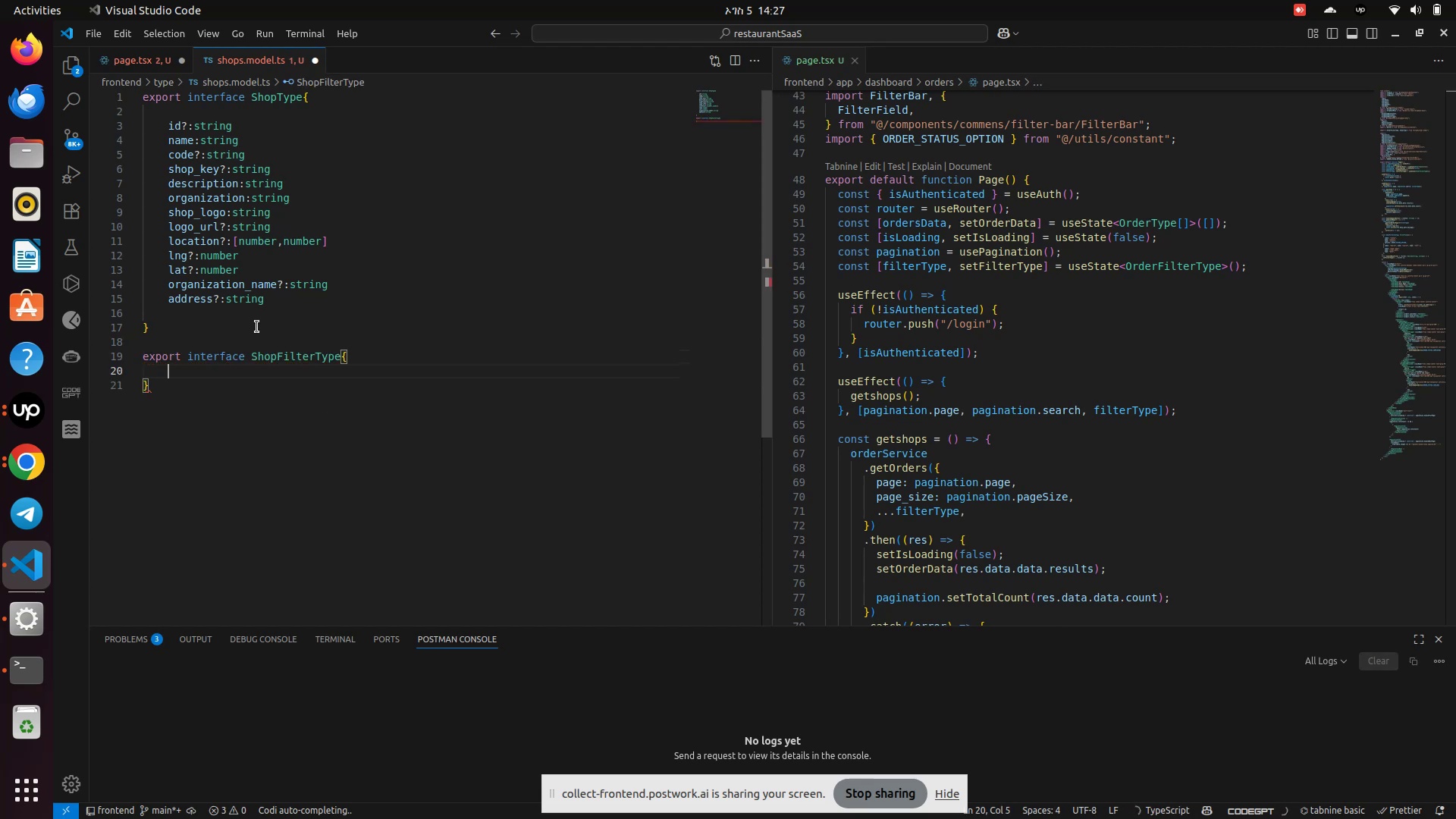 
 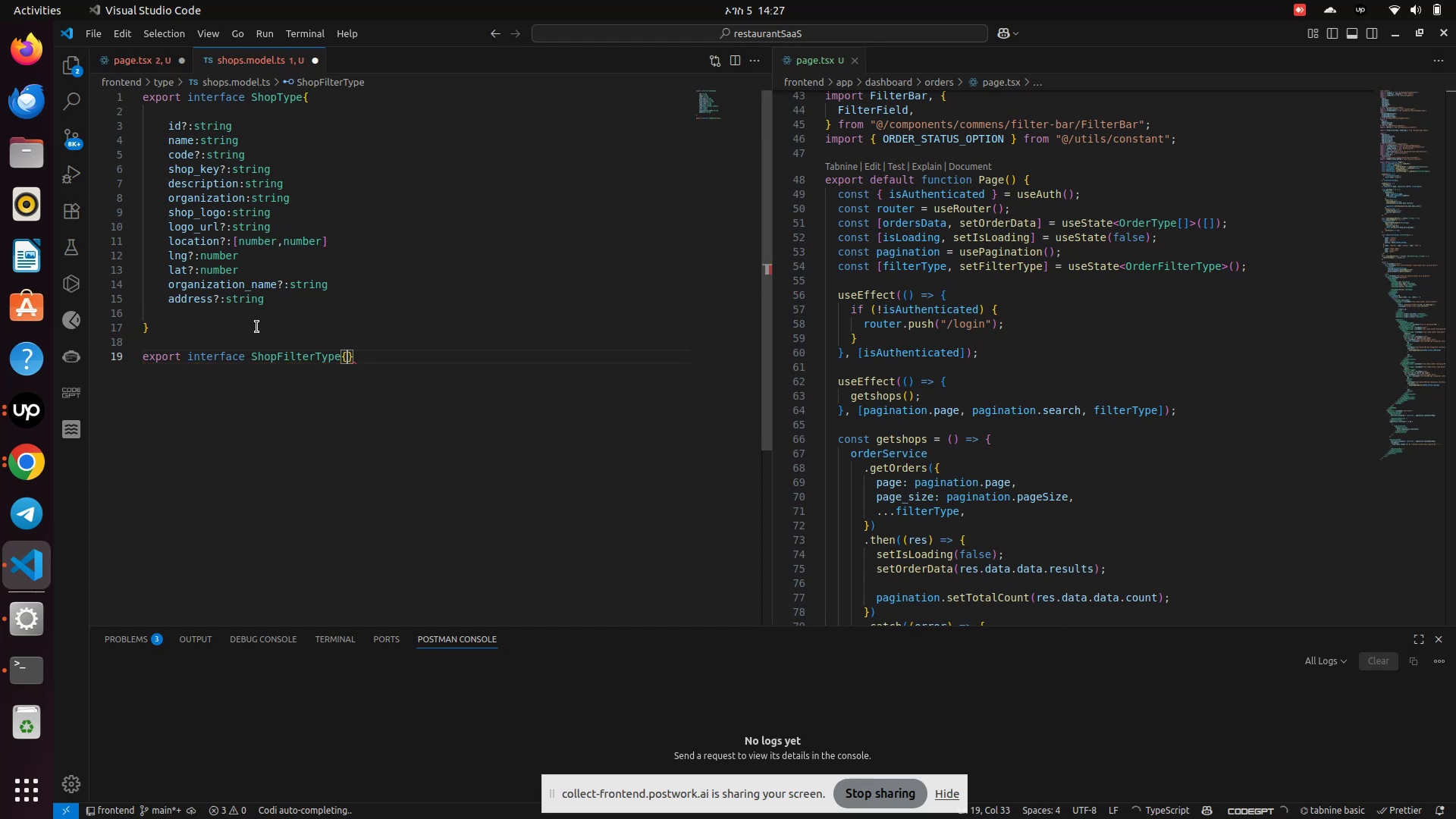 
key(Enter)
 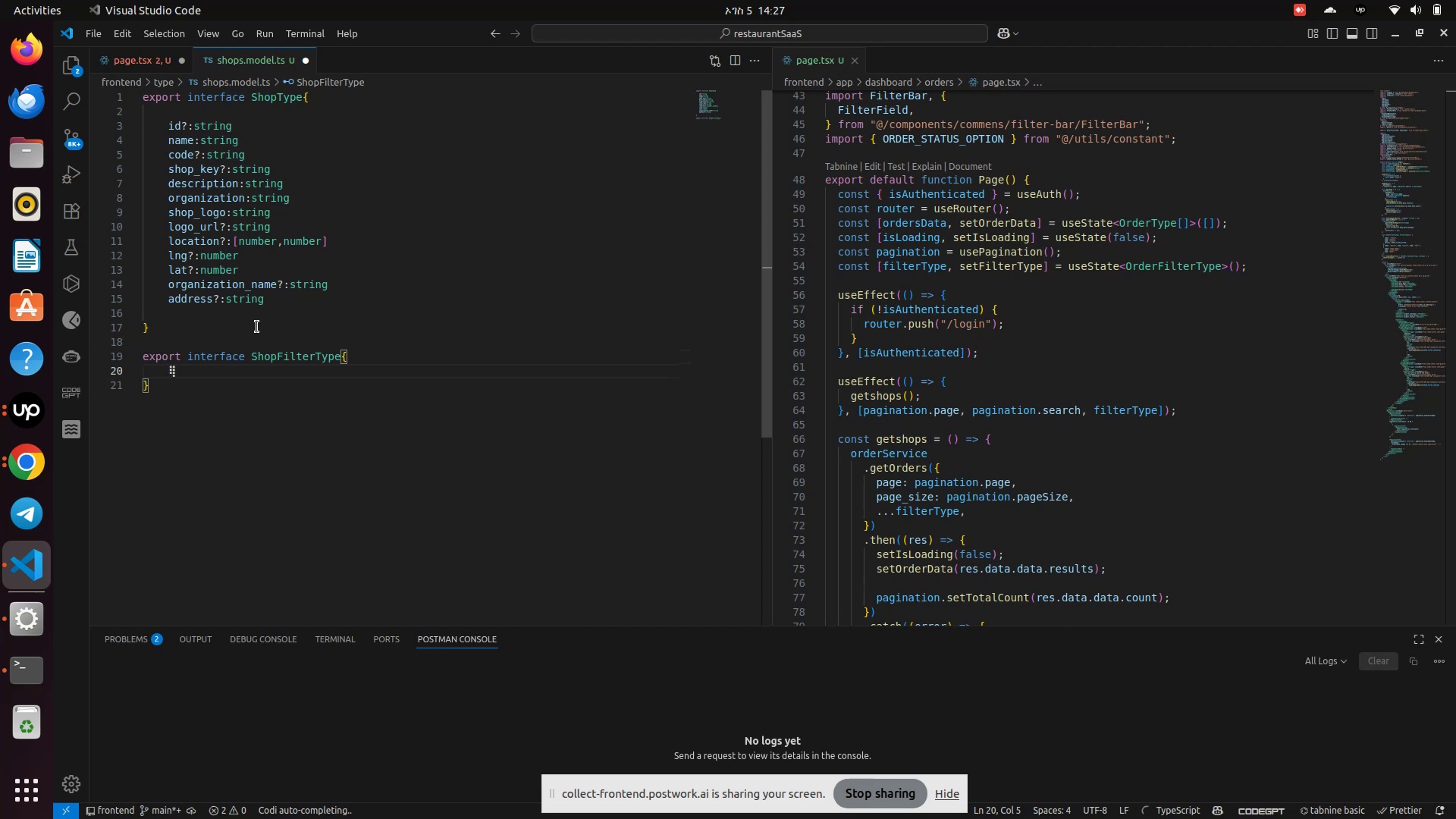 
type(search>)
key(Backspace)
type(?:string)
 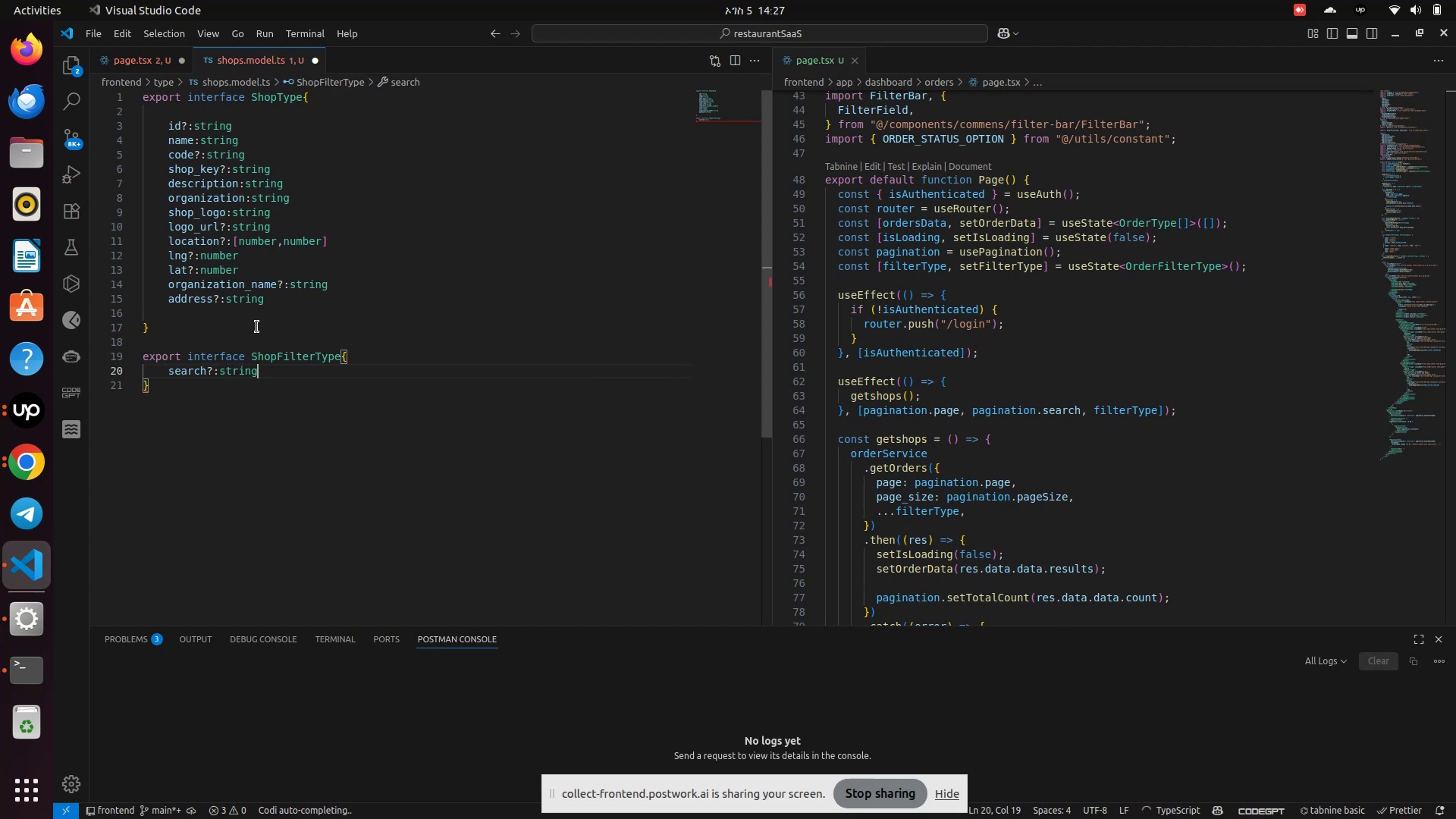 
 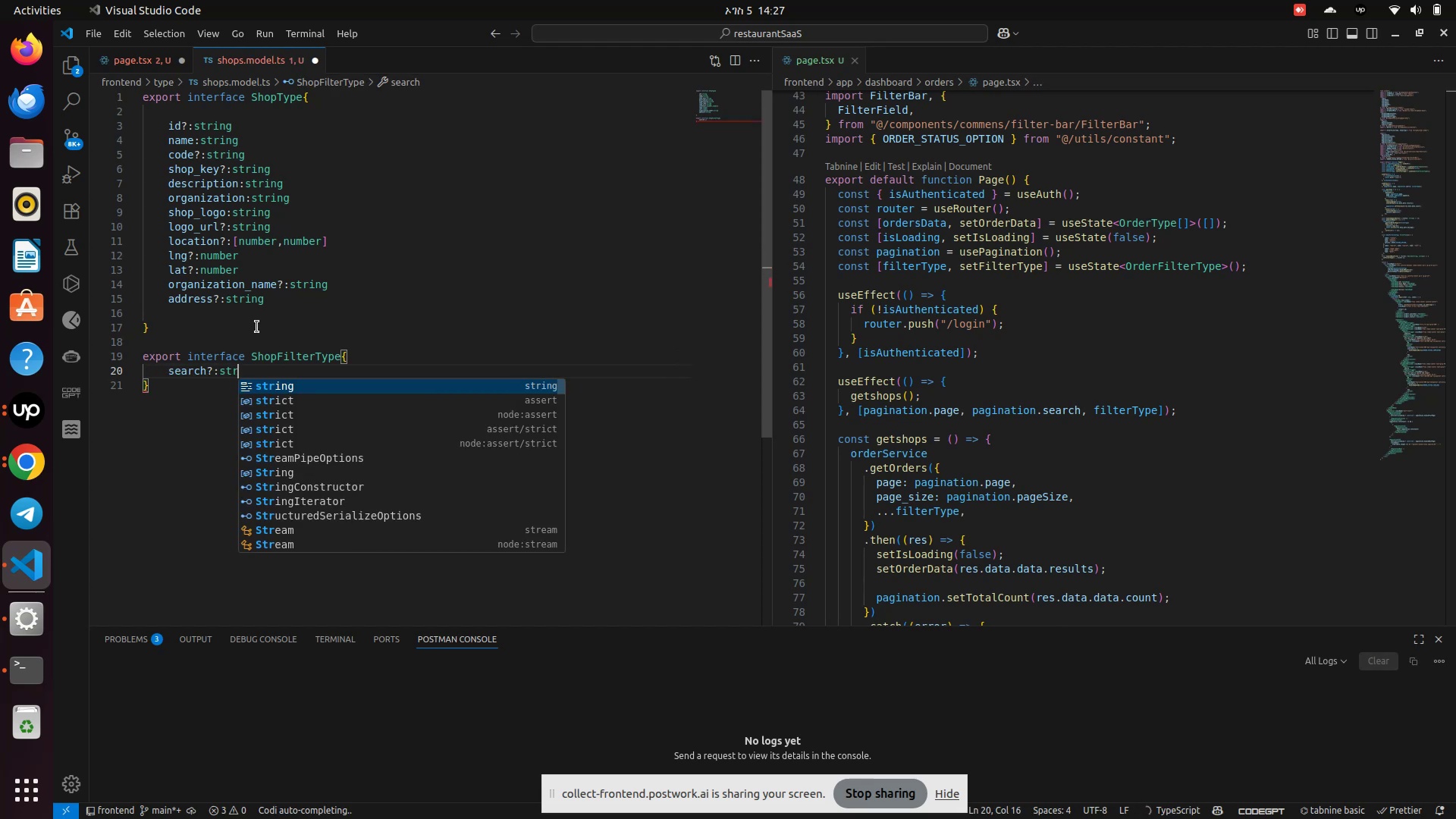 
key(Enter)
 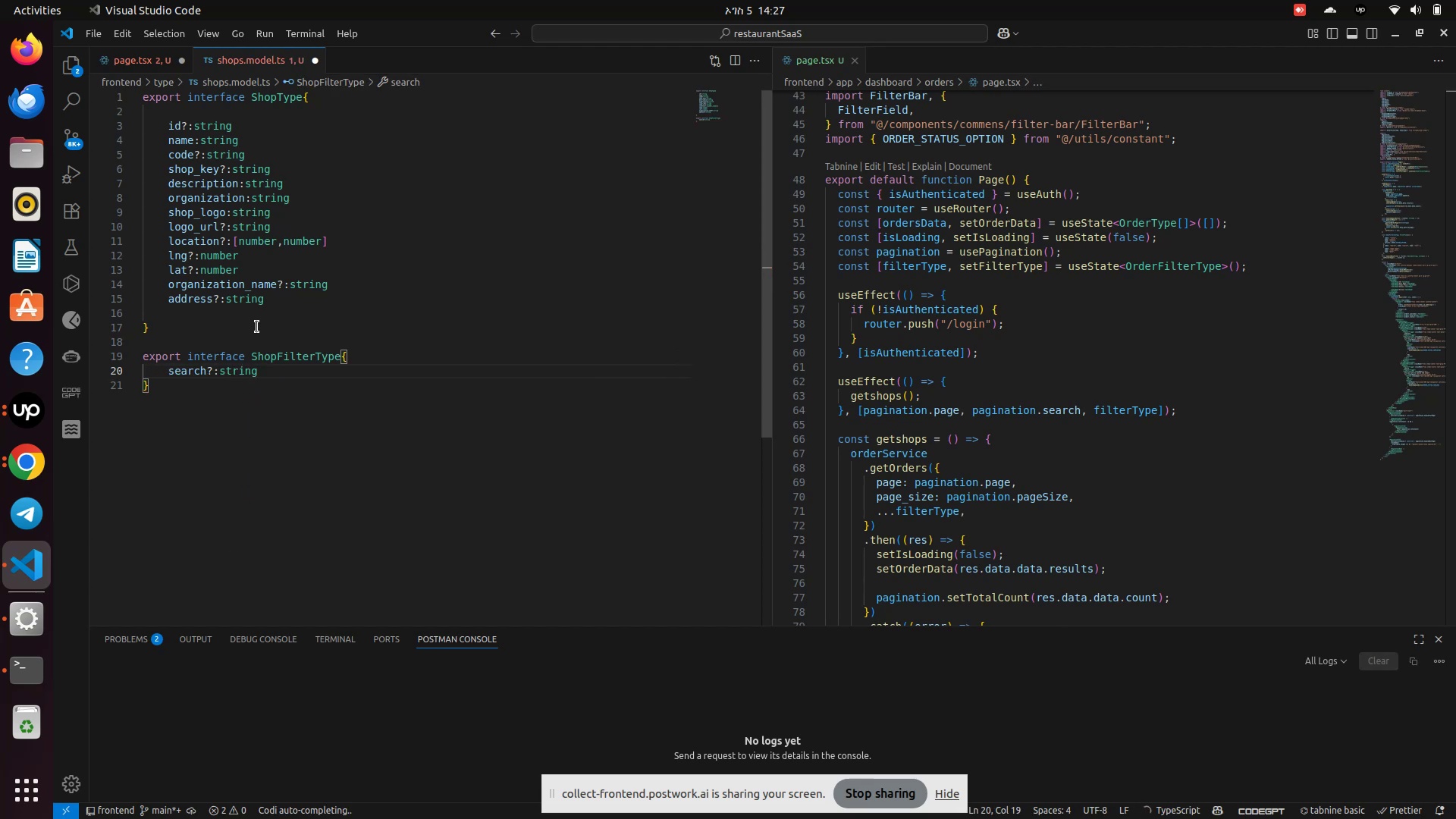 
key(Control+S)
 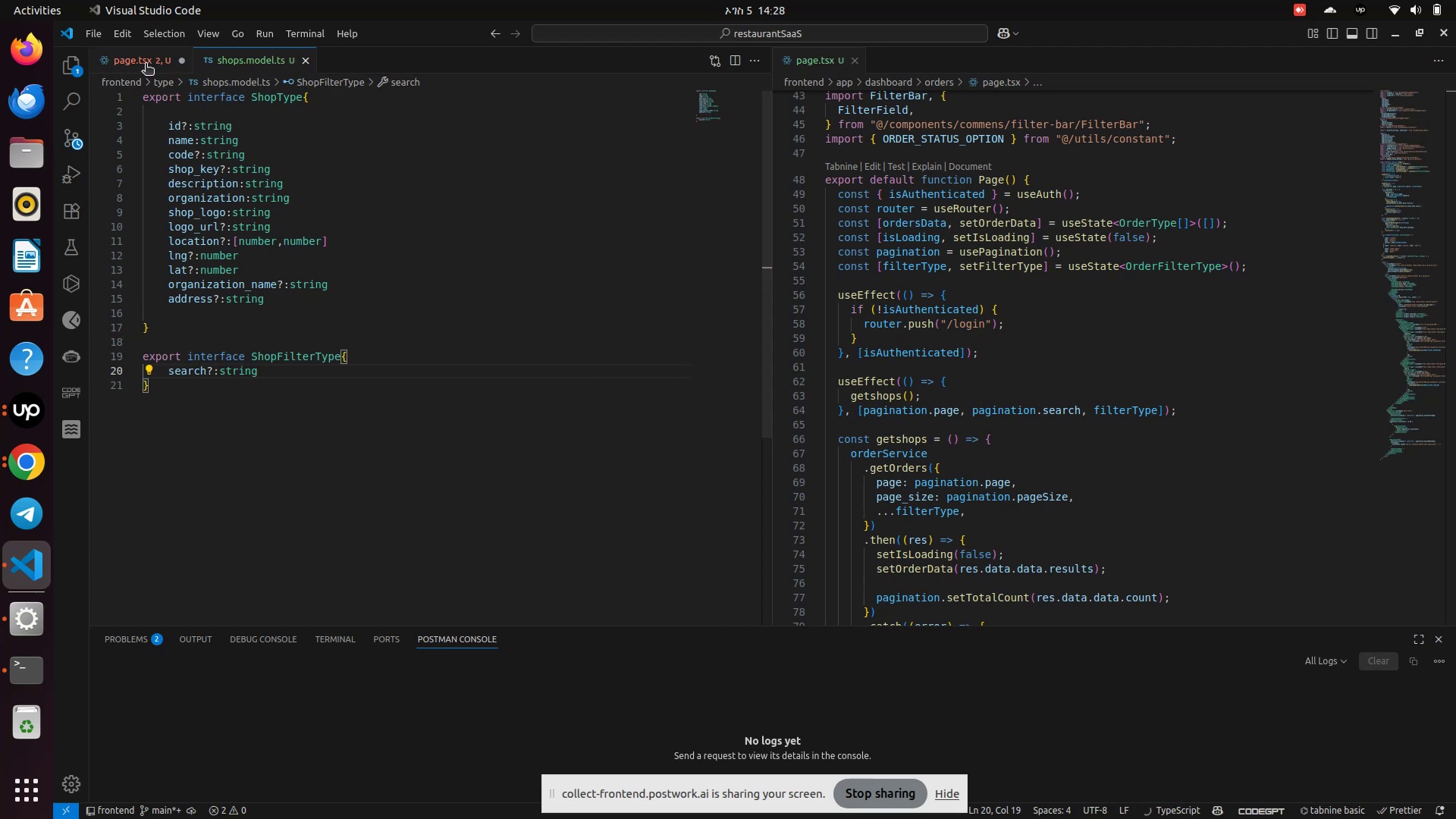 
left_click([144, 62])
 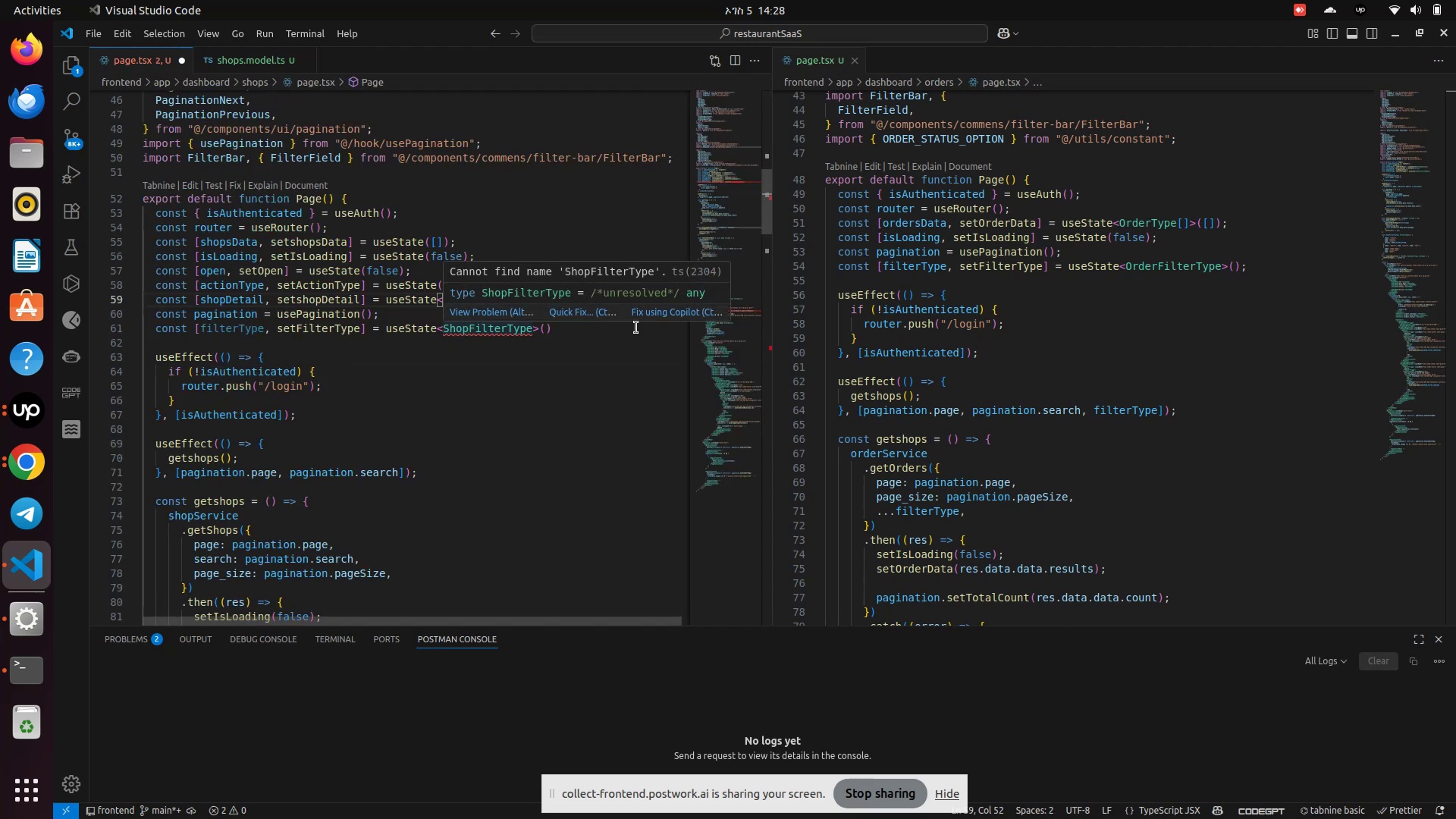 
left_click([583, 306])
 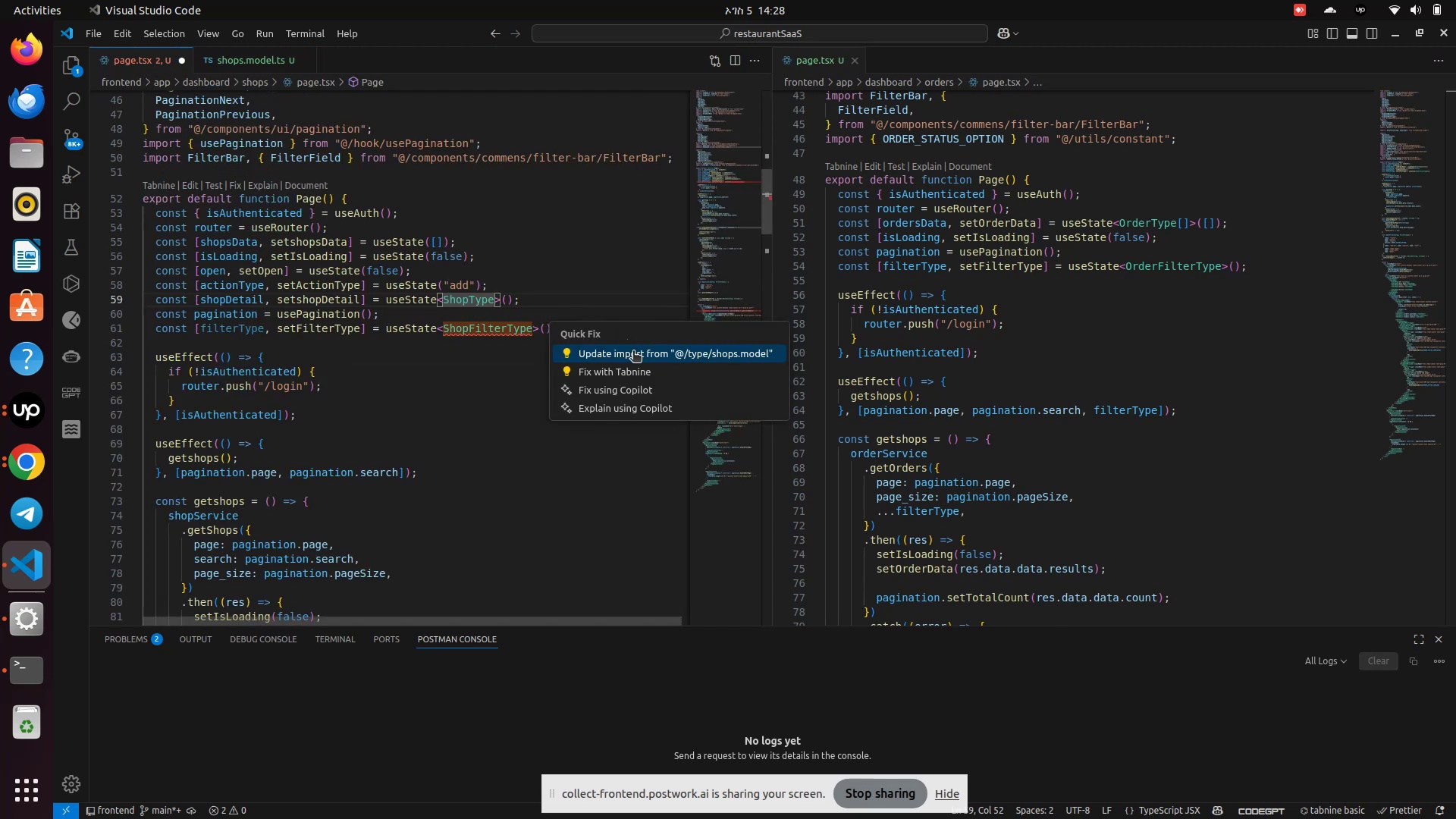 
left_click([633, 352])
 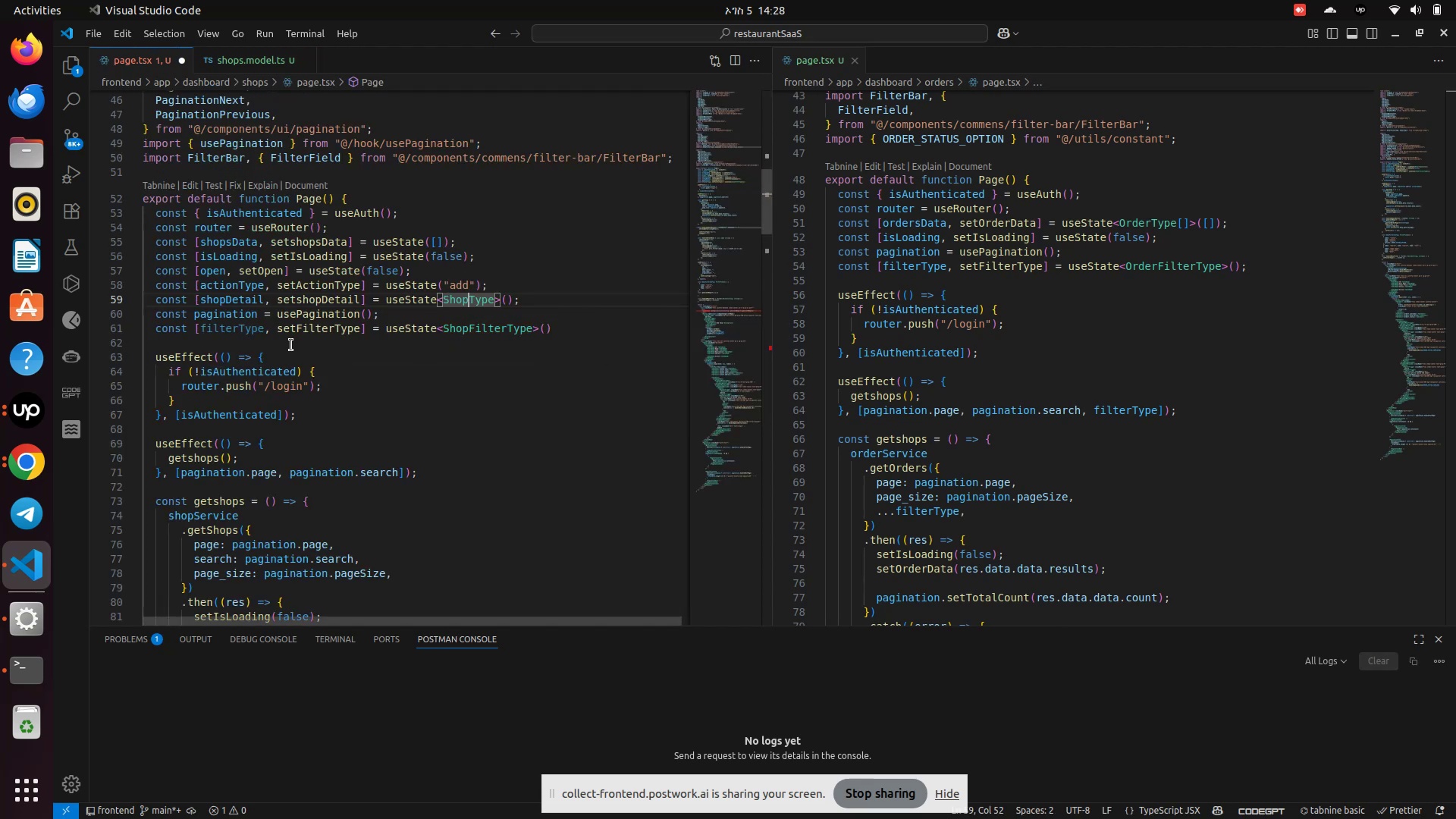 
scroll: coordinate [339, 419], scroll_direction: down, amount: 23.0
 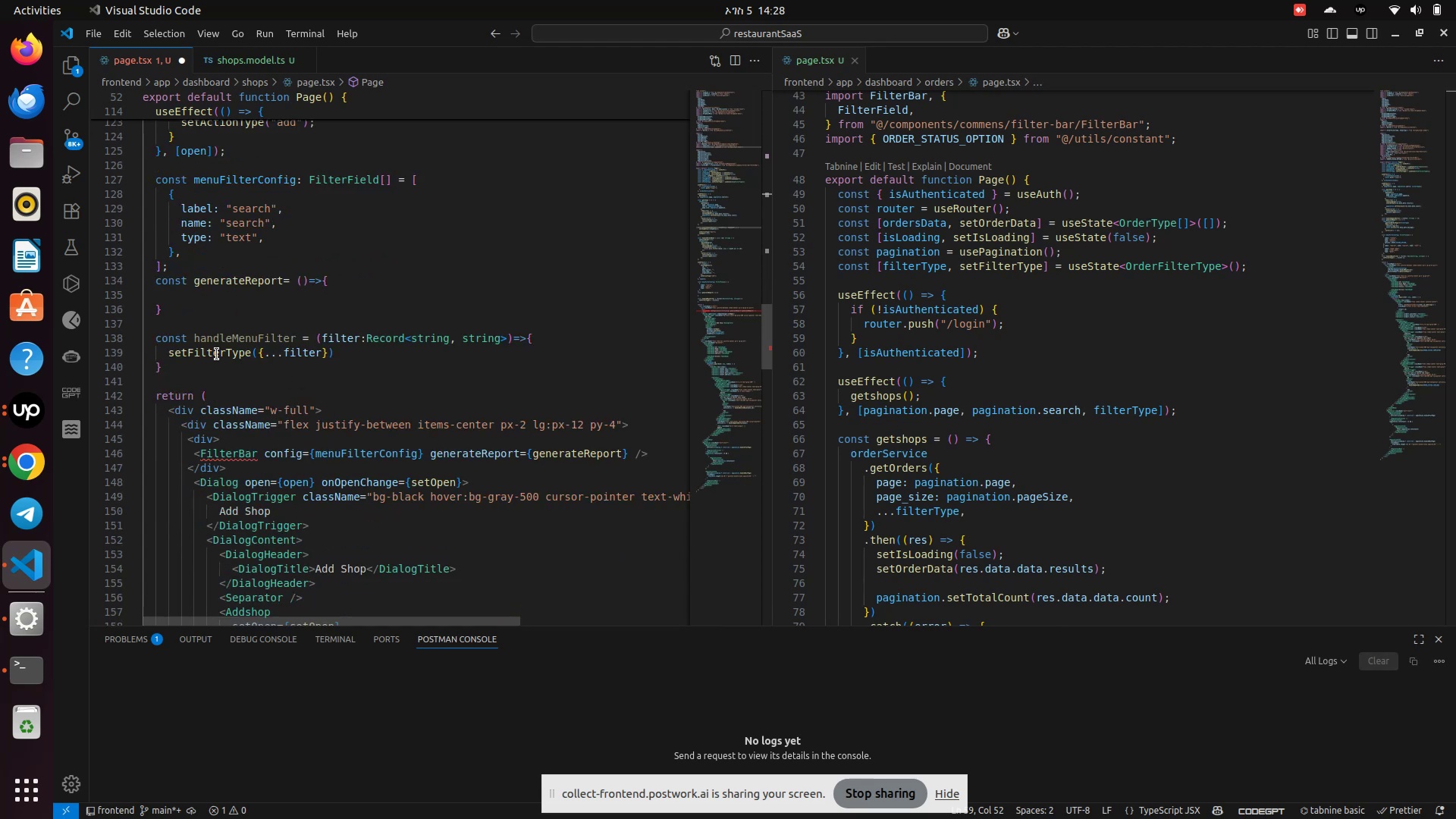 
double_click([217, 354])
 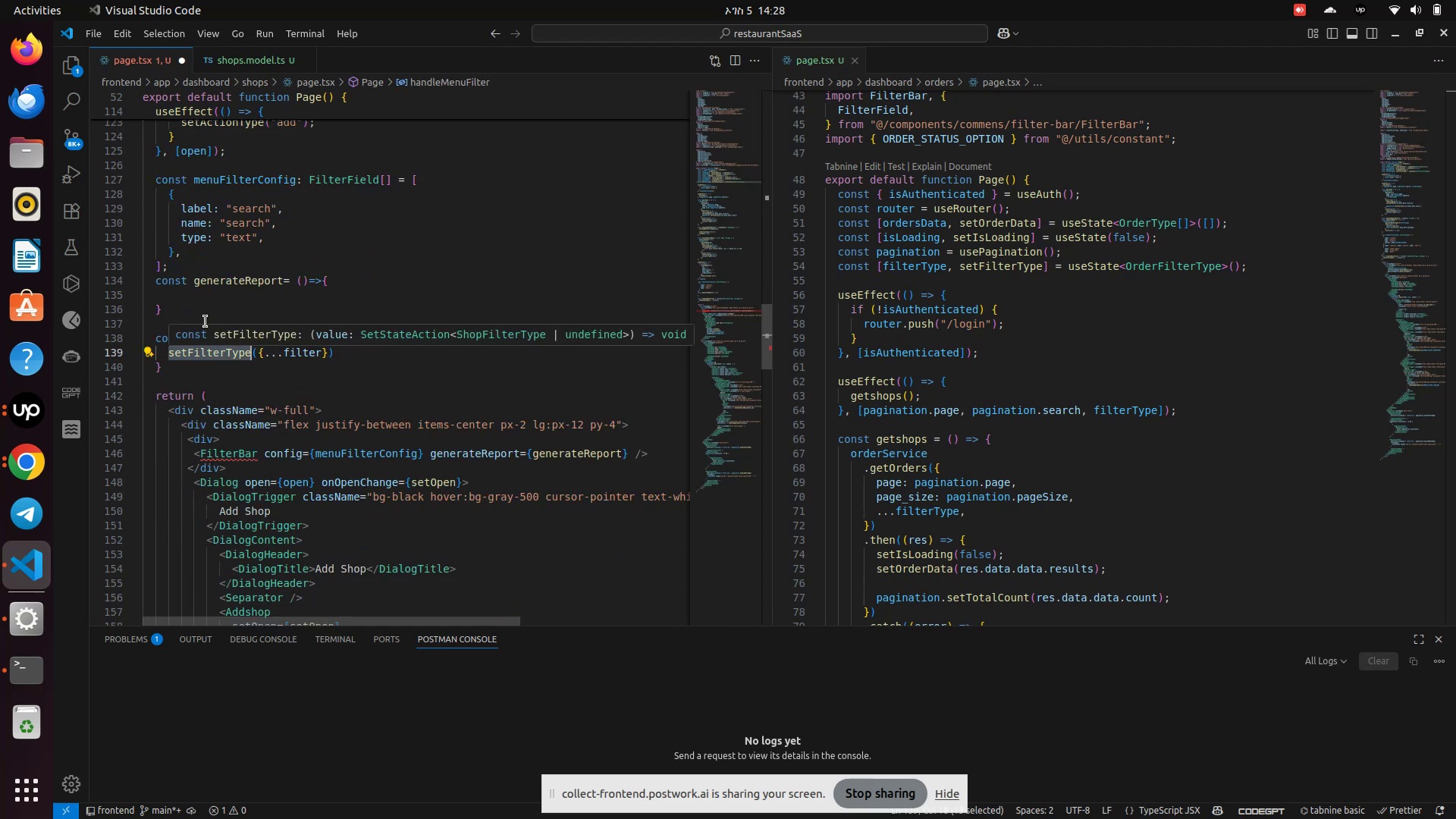 
left_click([233, 387])
 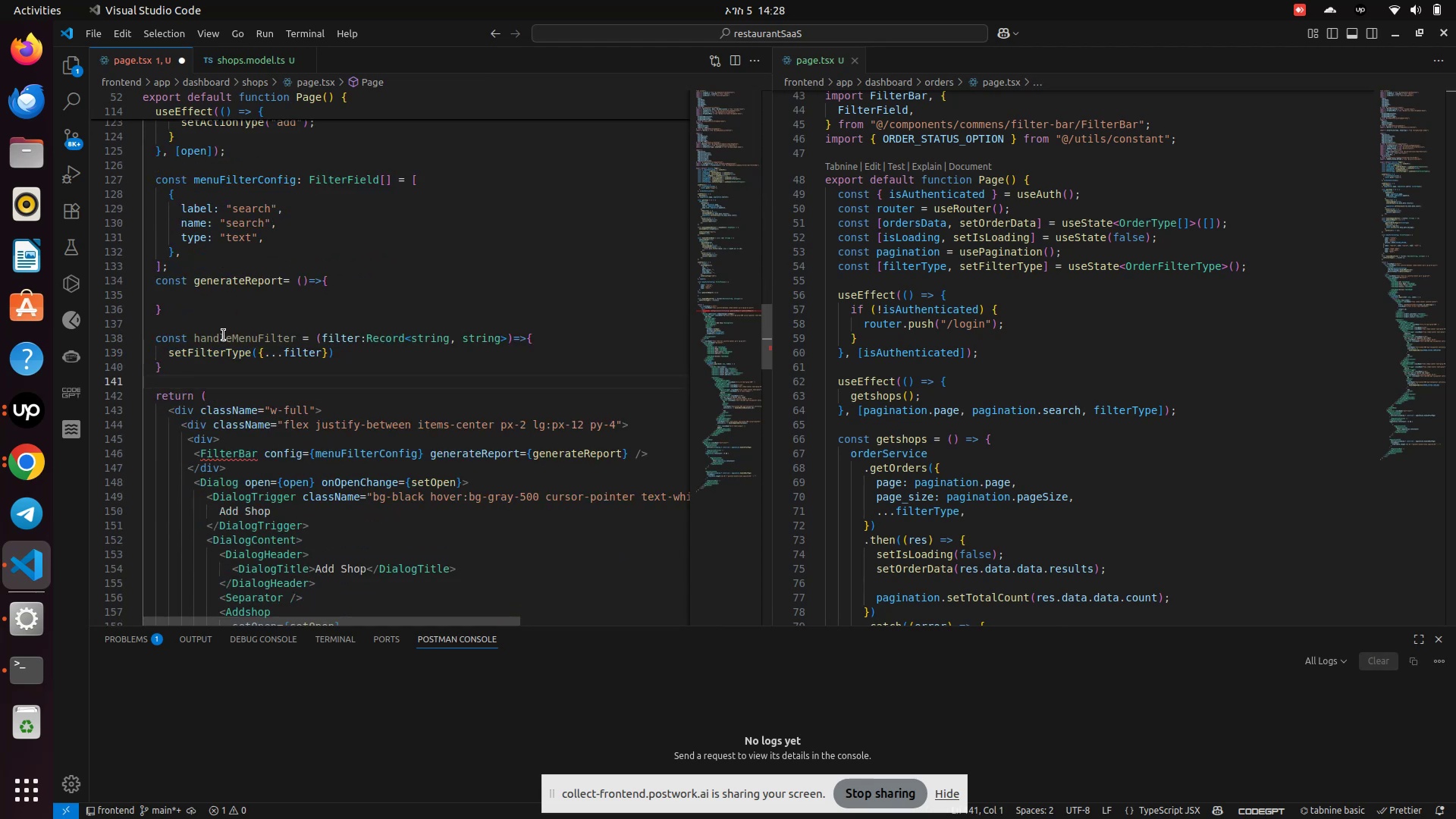 
left_click([224, 335])
 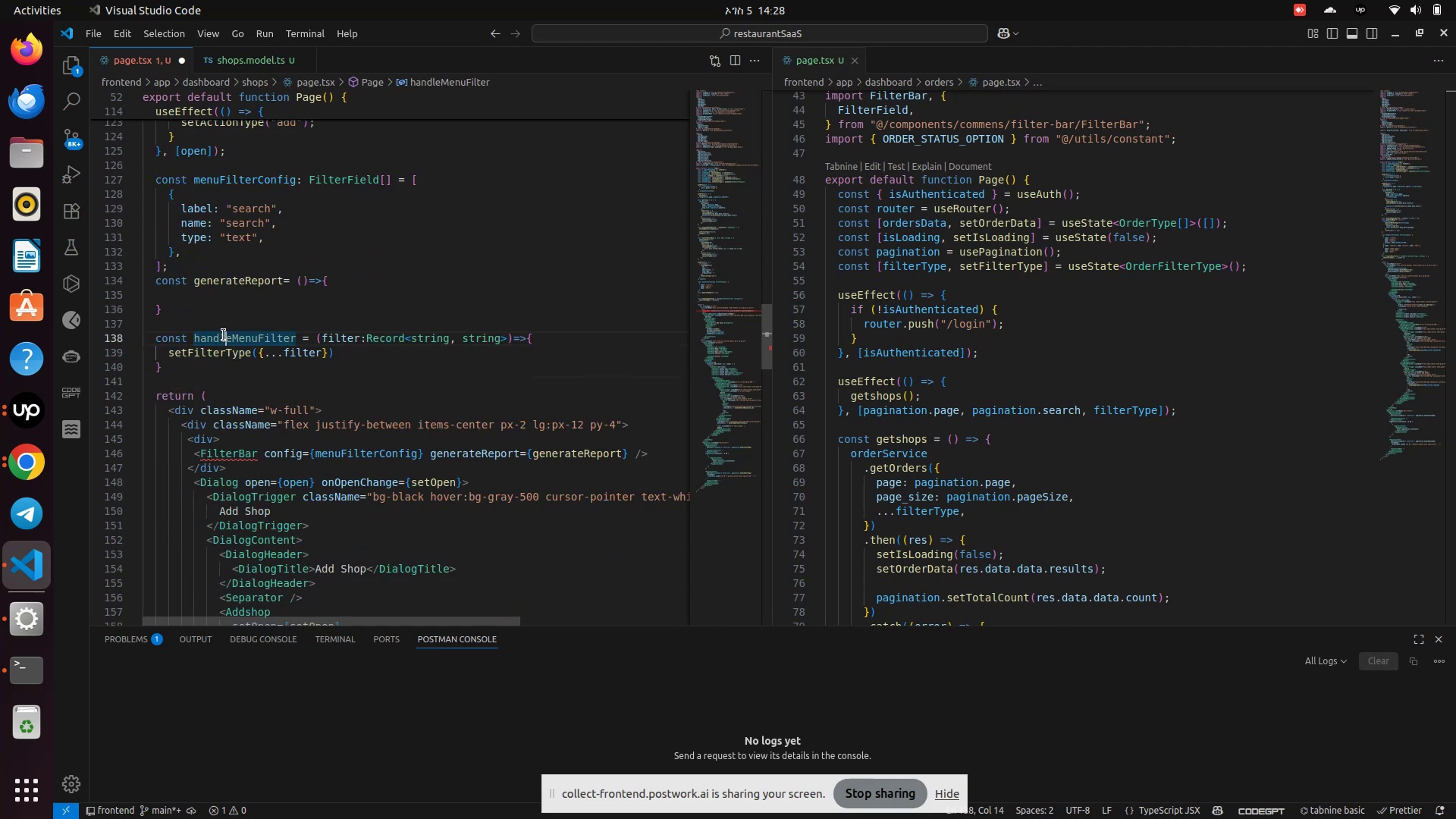 
left_click([224, 335])
 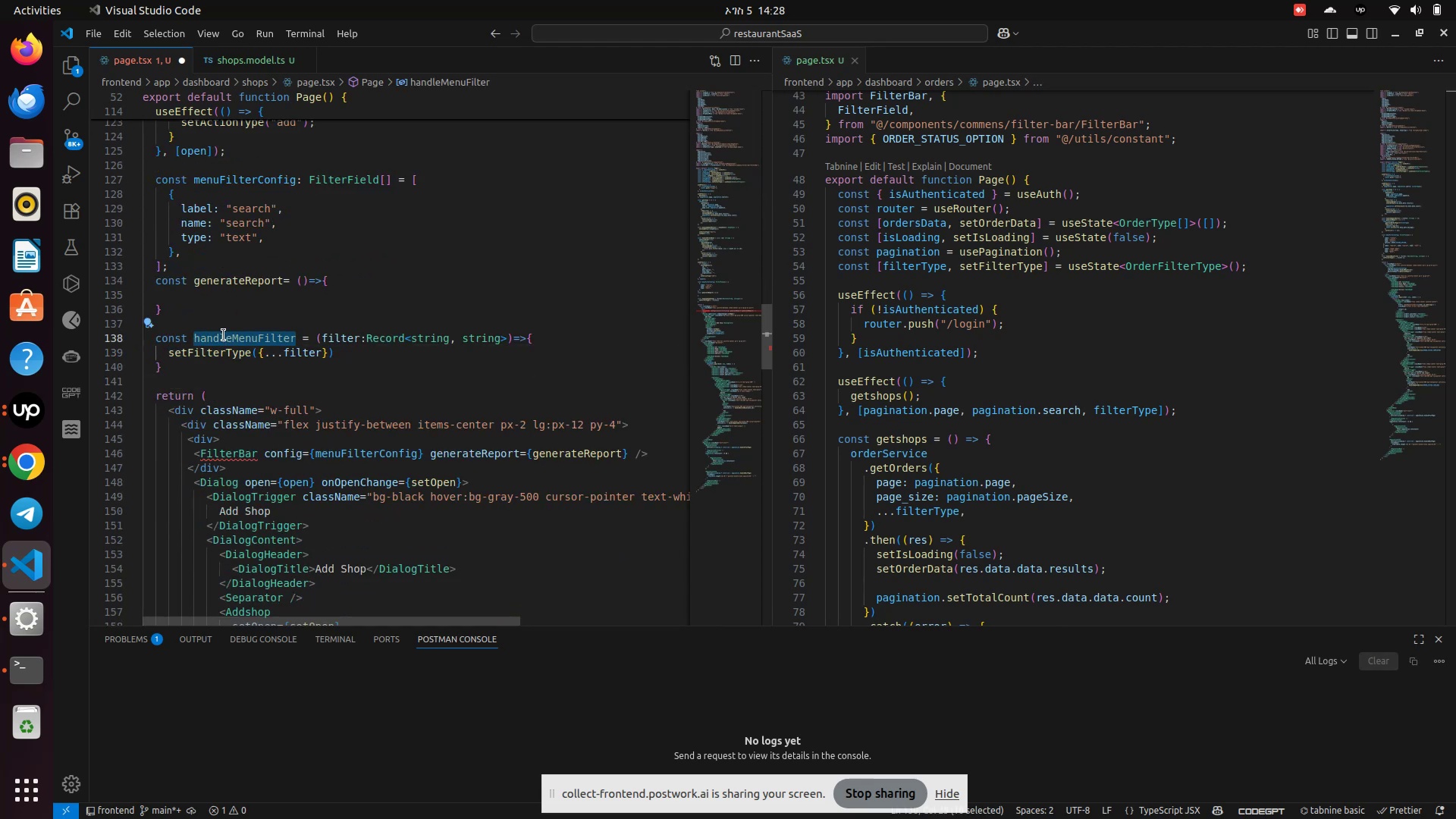 
key(Control+C)
 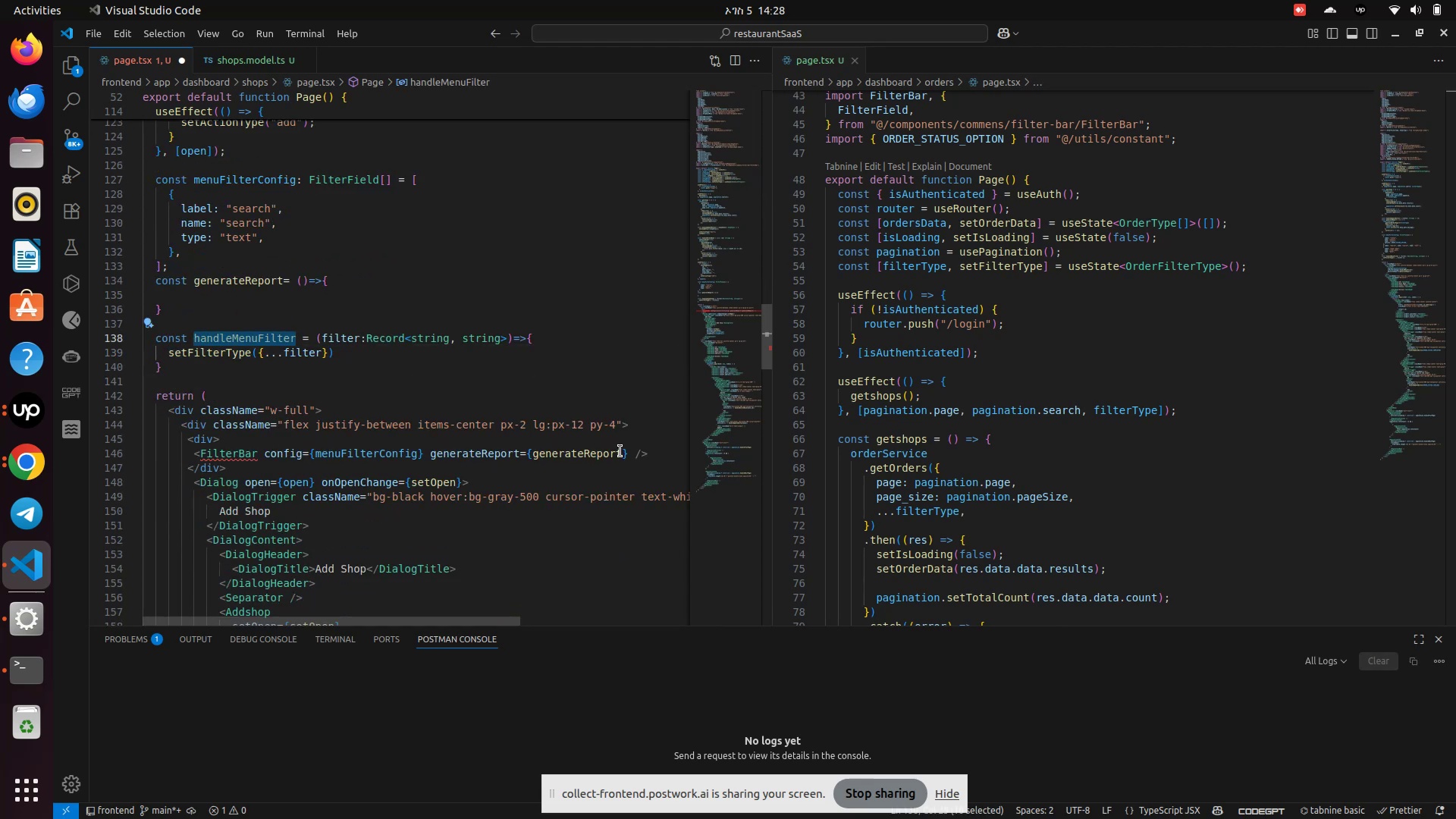 
left_click([635, 457])
 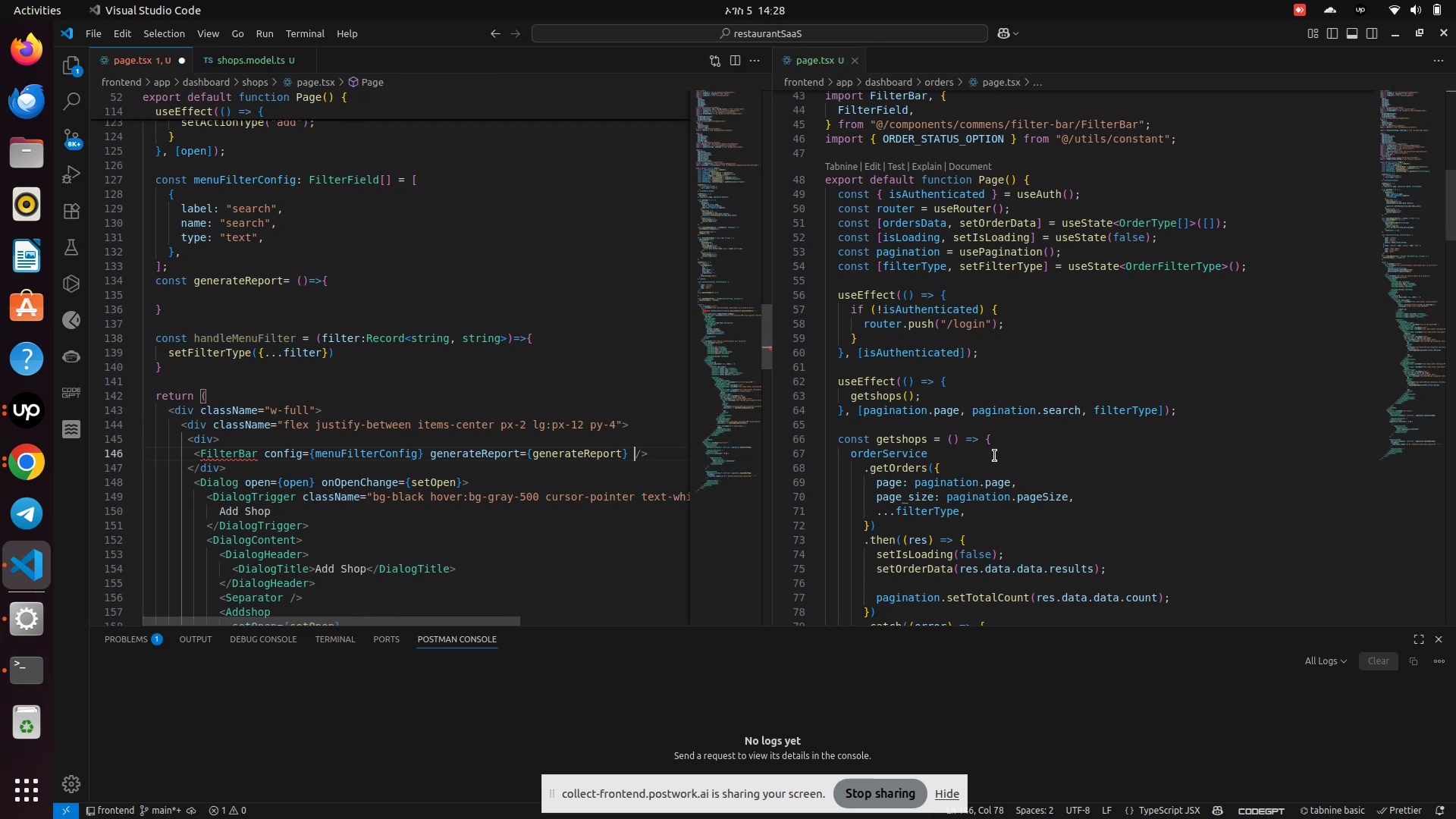 
scroll: coordinate [978, 470], scroll_direction: down, amount: 19.0
 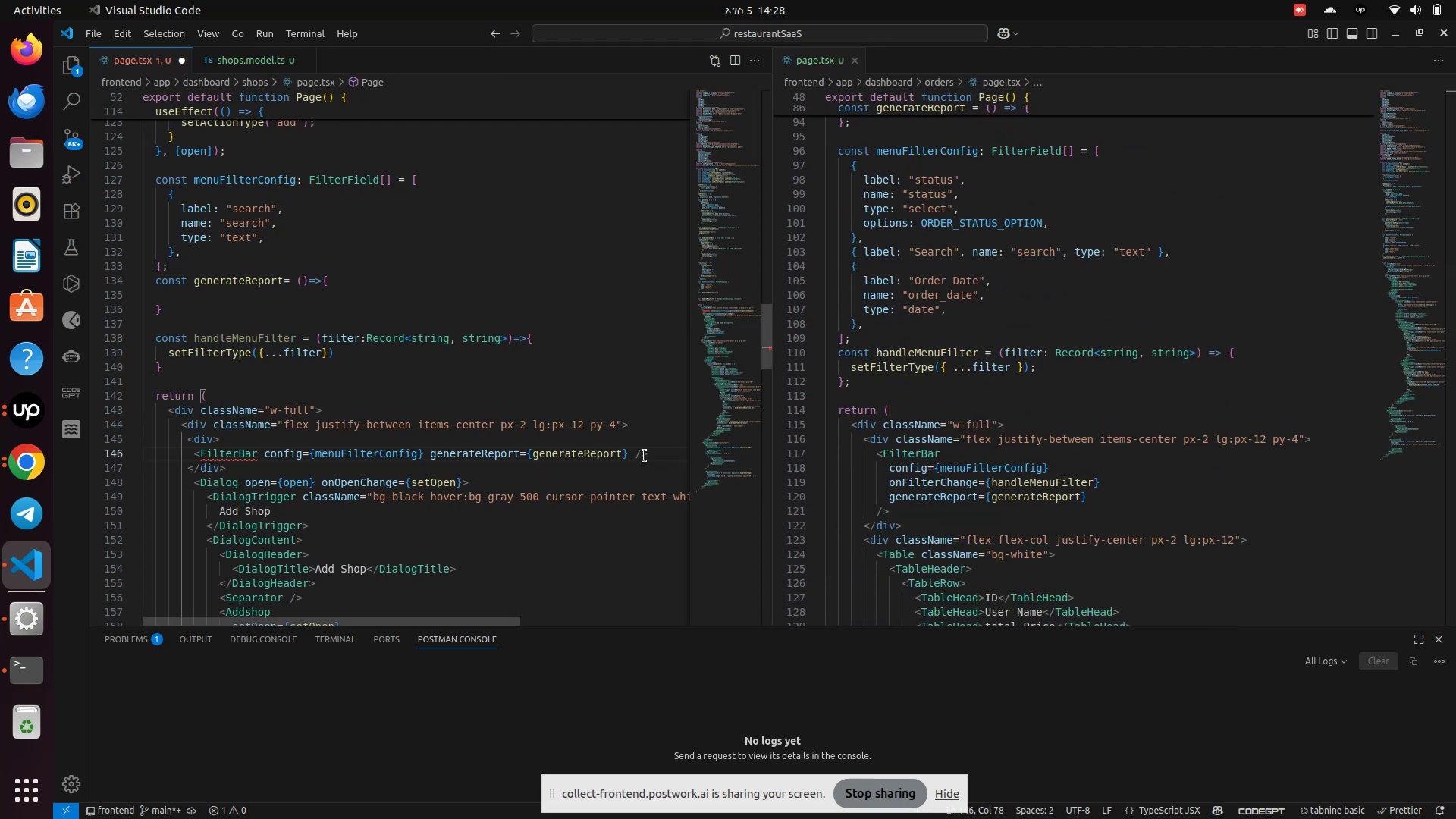 
left_click([632, 456])
 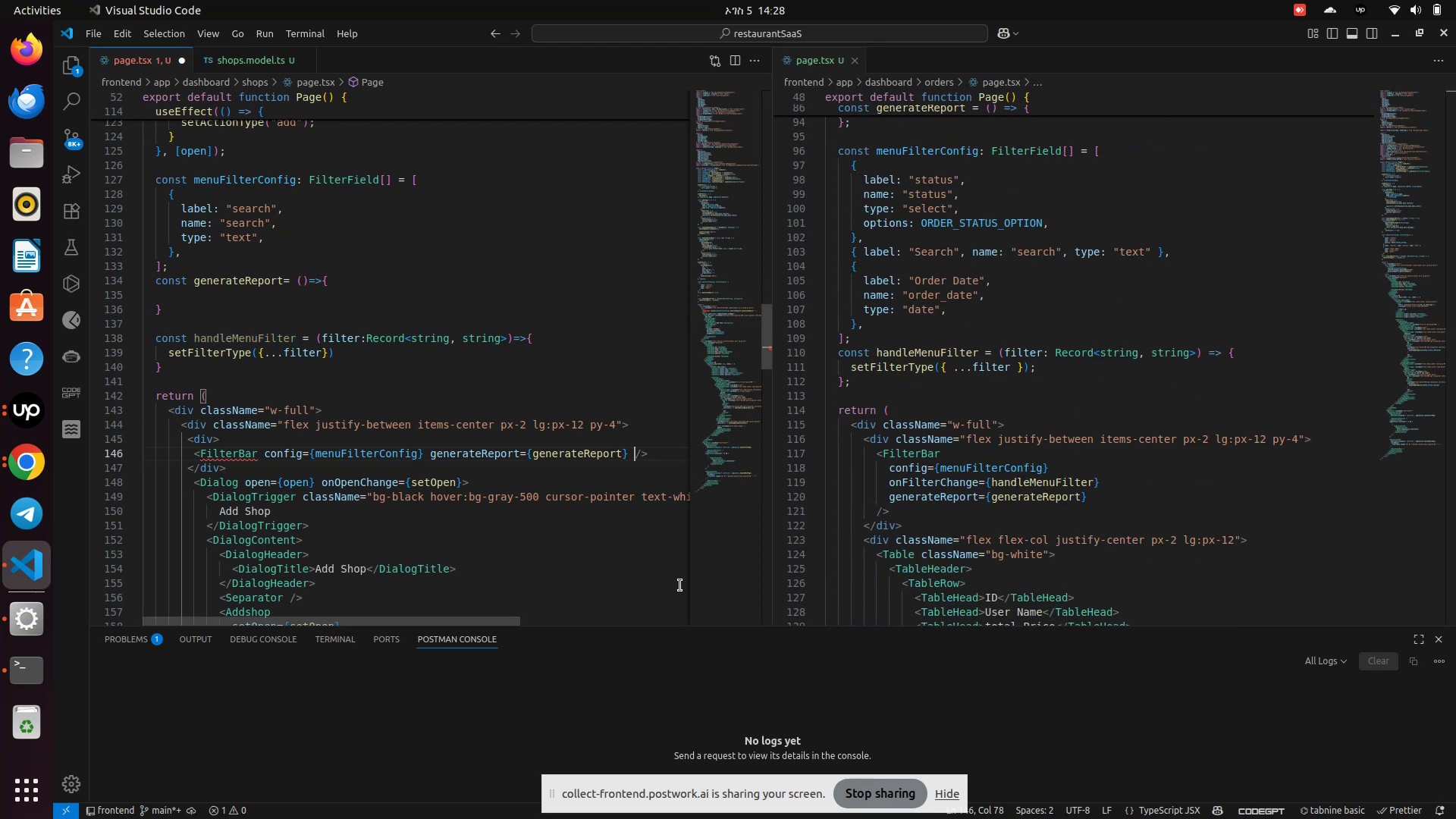 
type(onFilterChange)
 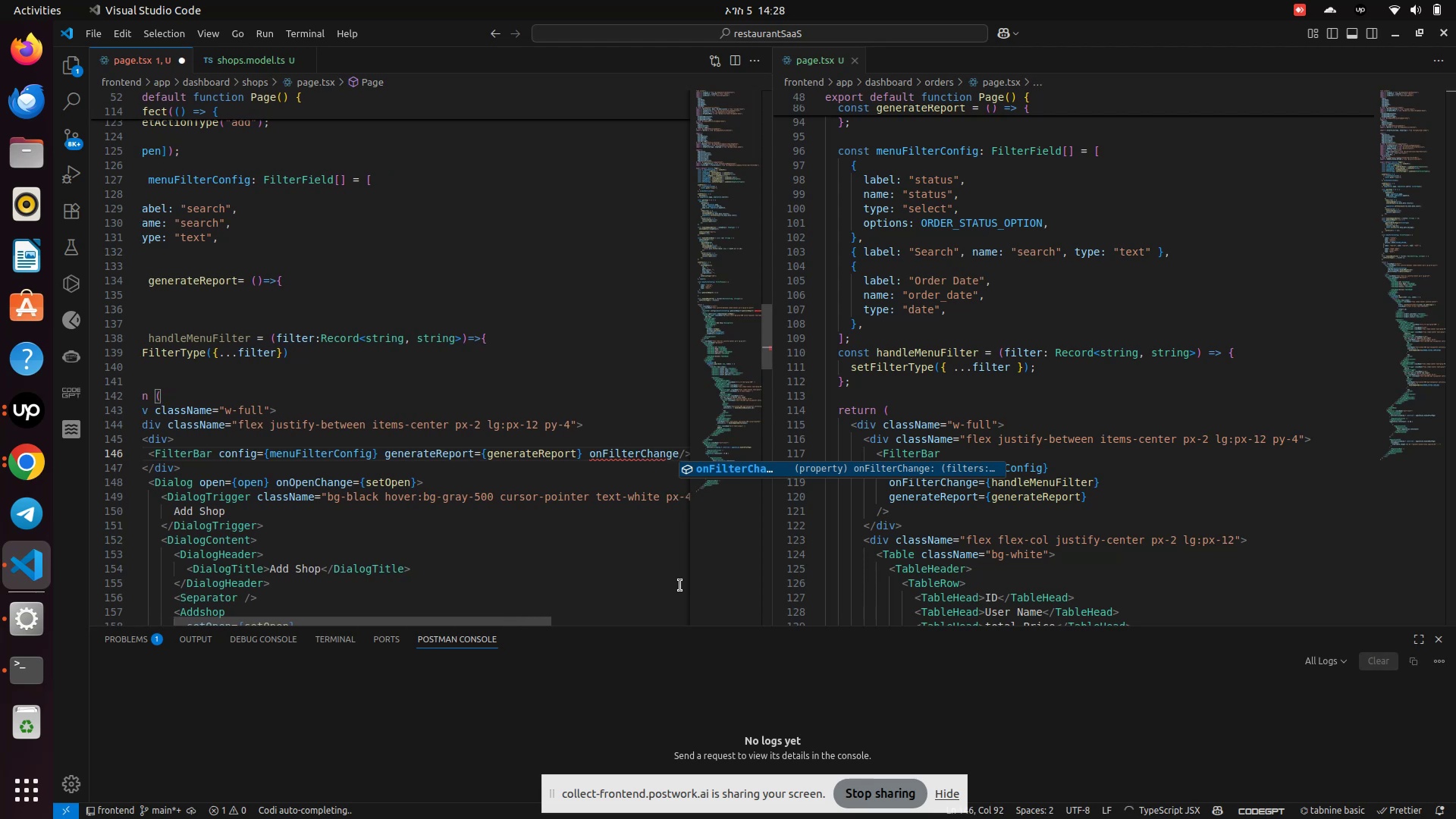 
key(Enter)
 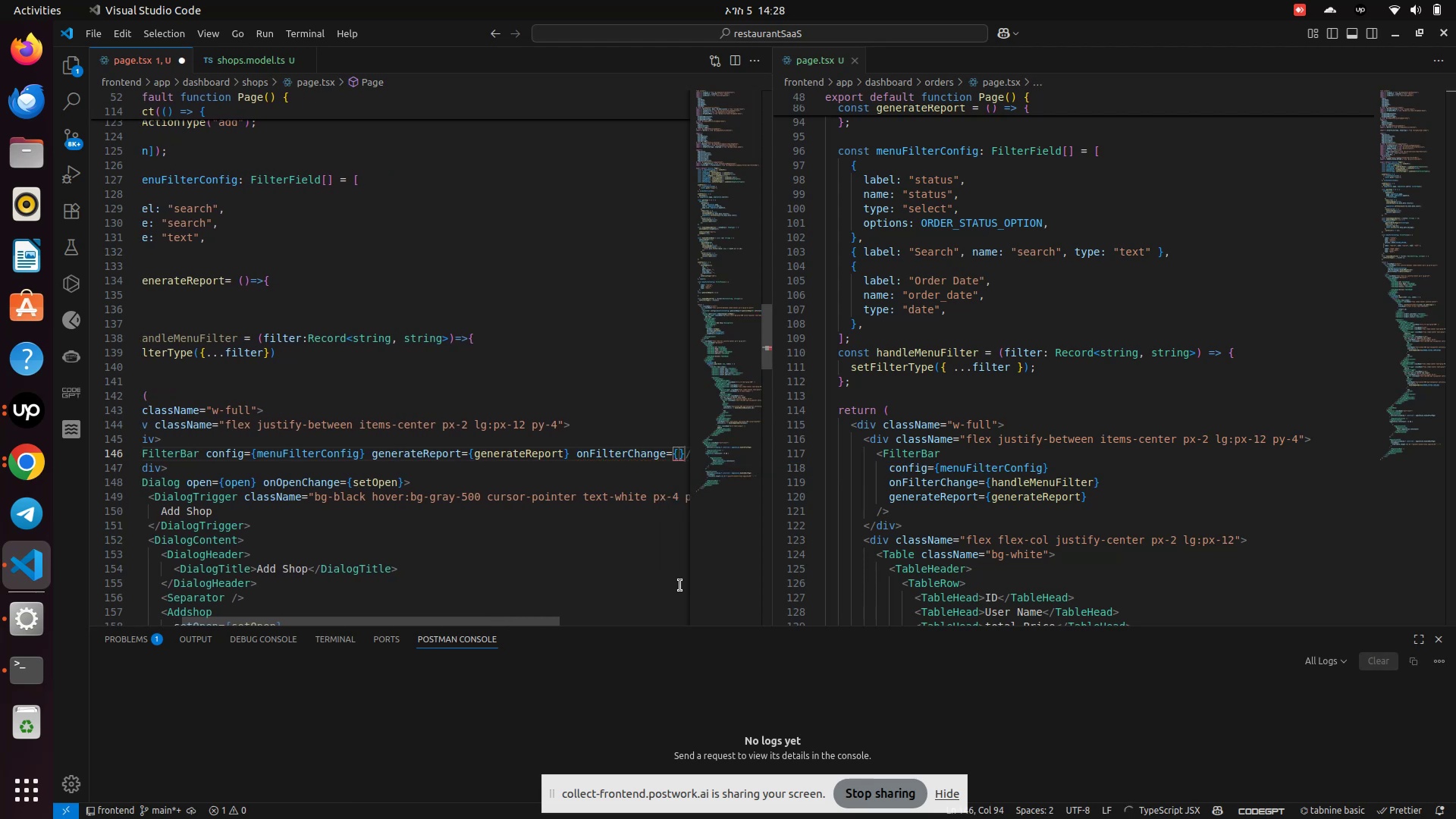 
type(han)
 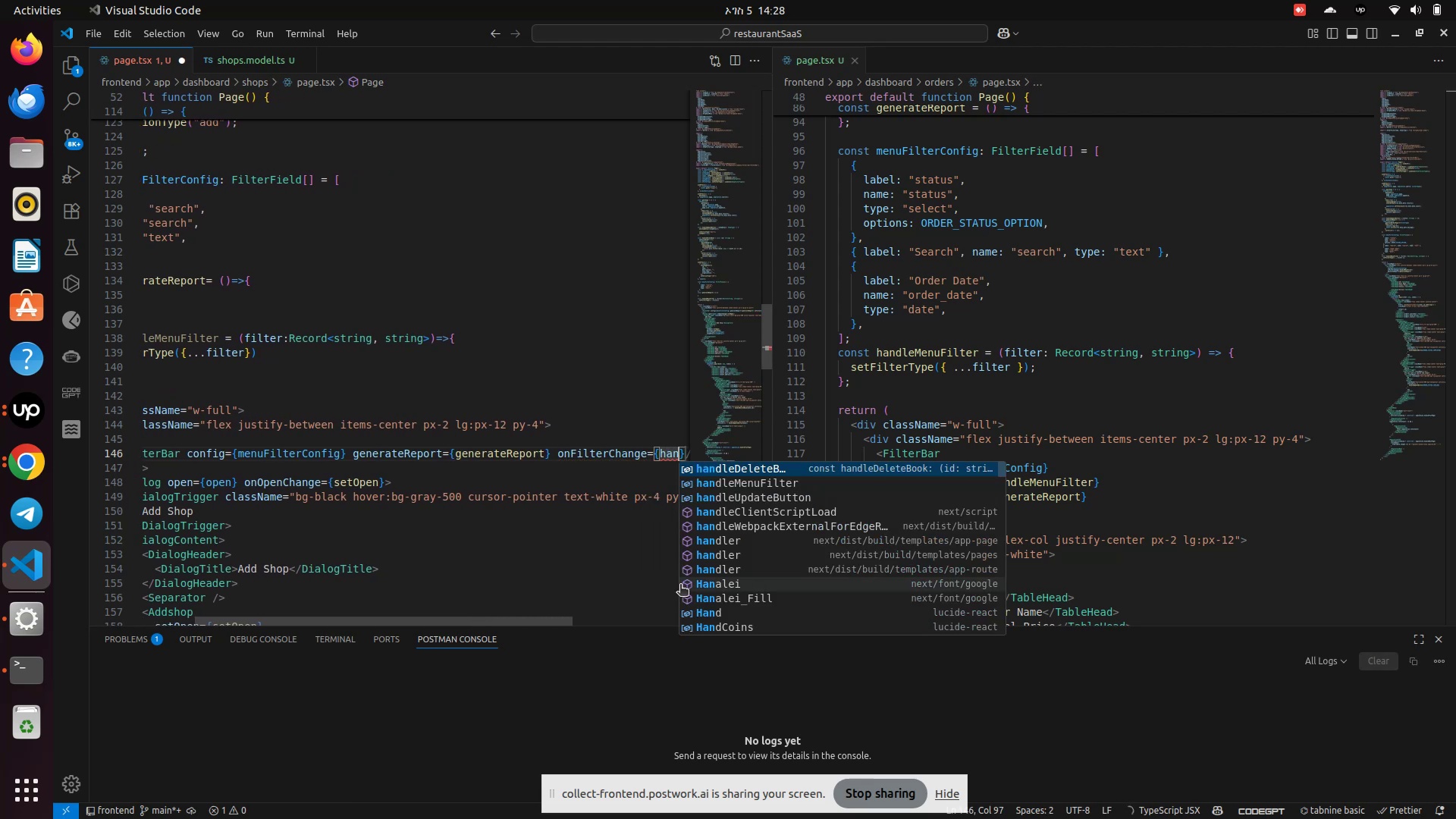 
key(D)
 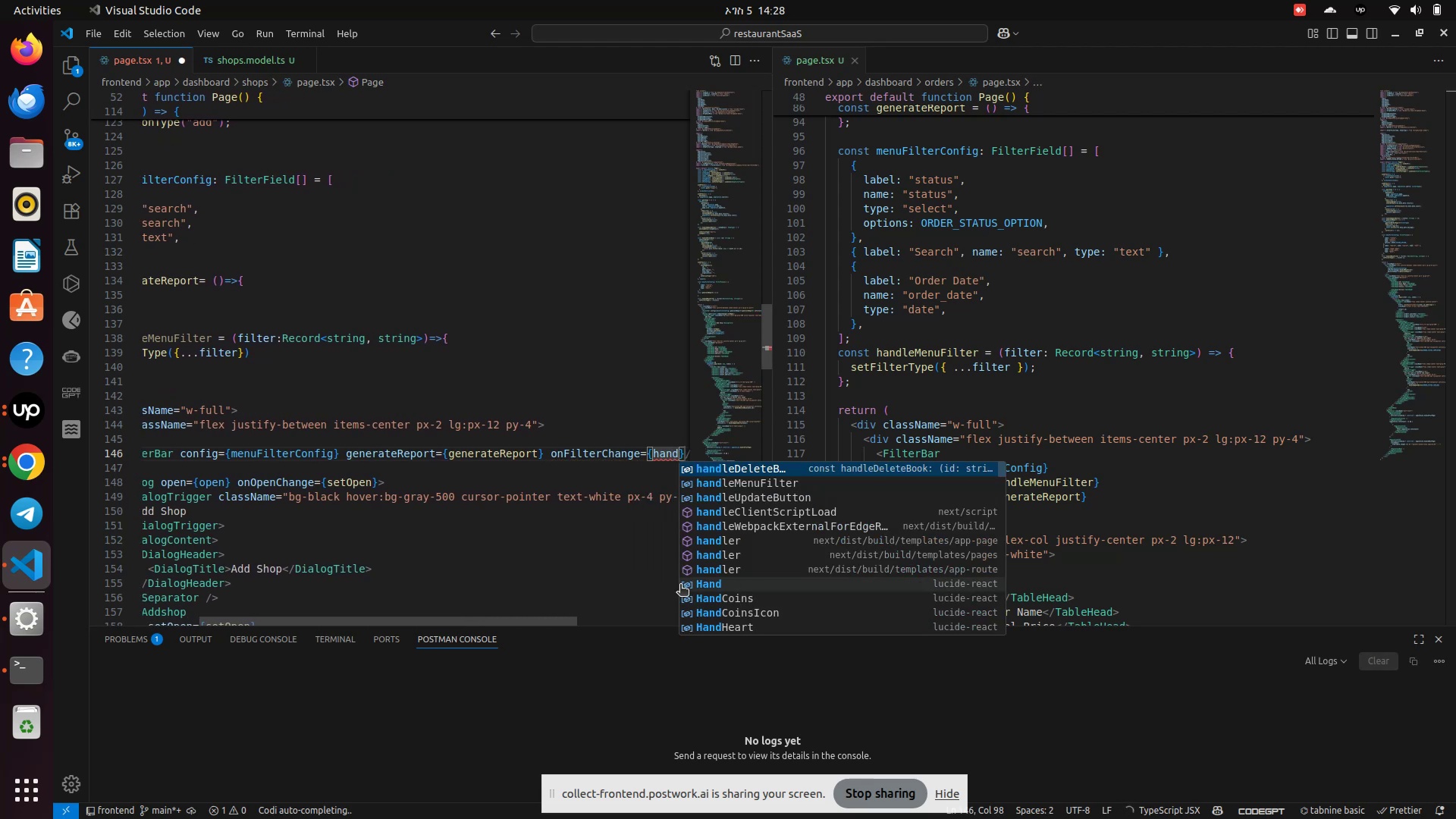 
key(Backspace)
 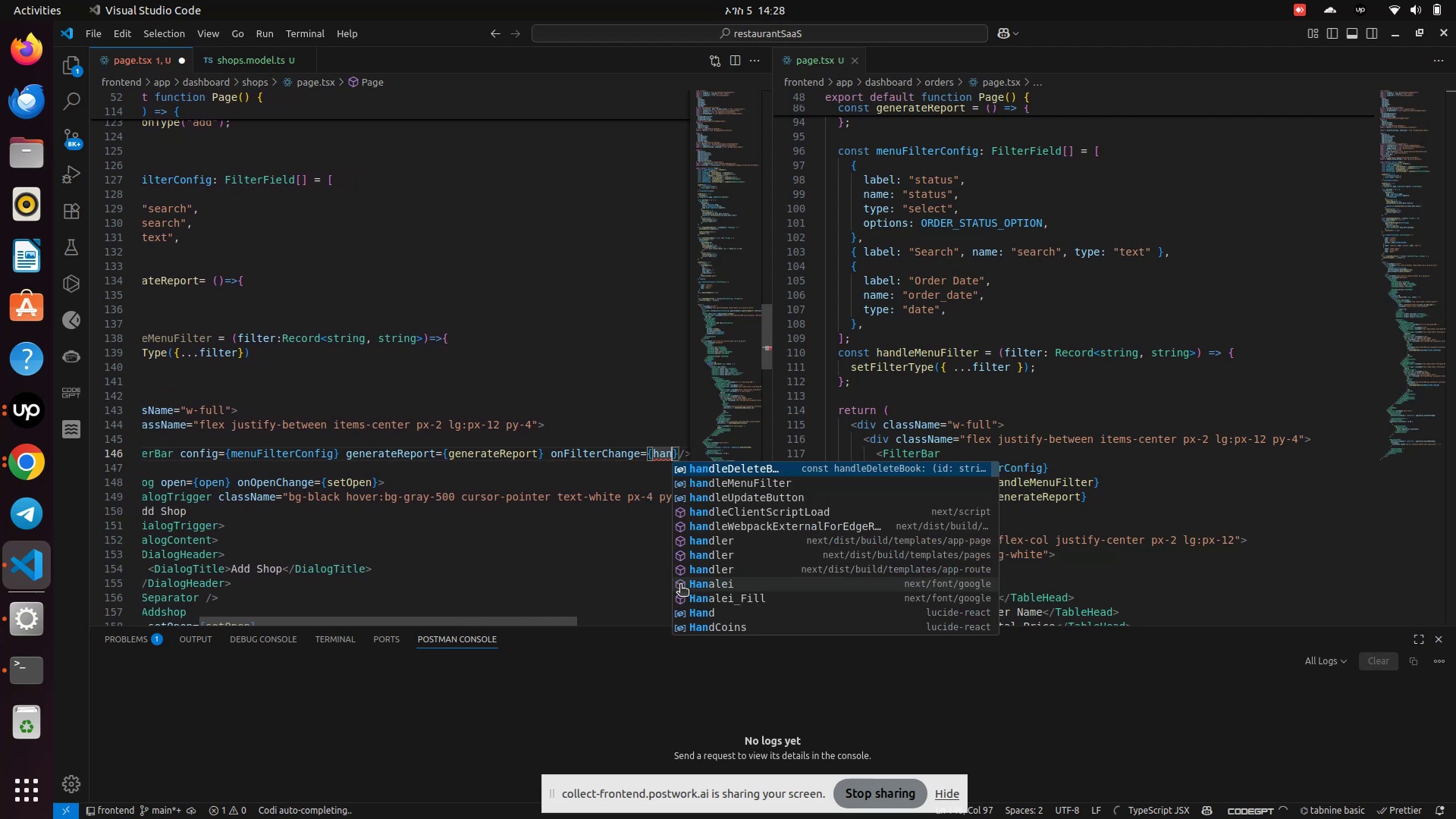 
key(Backspace)
 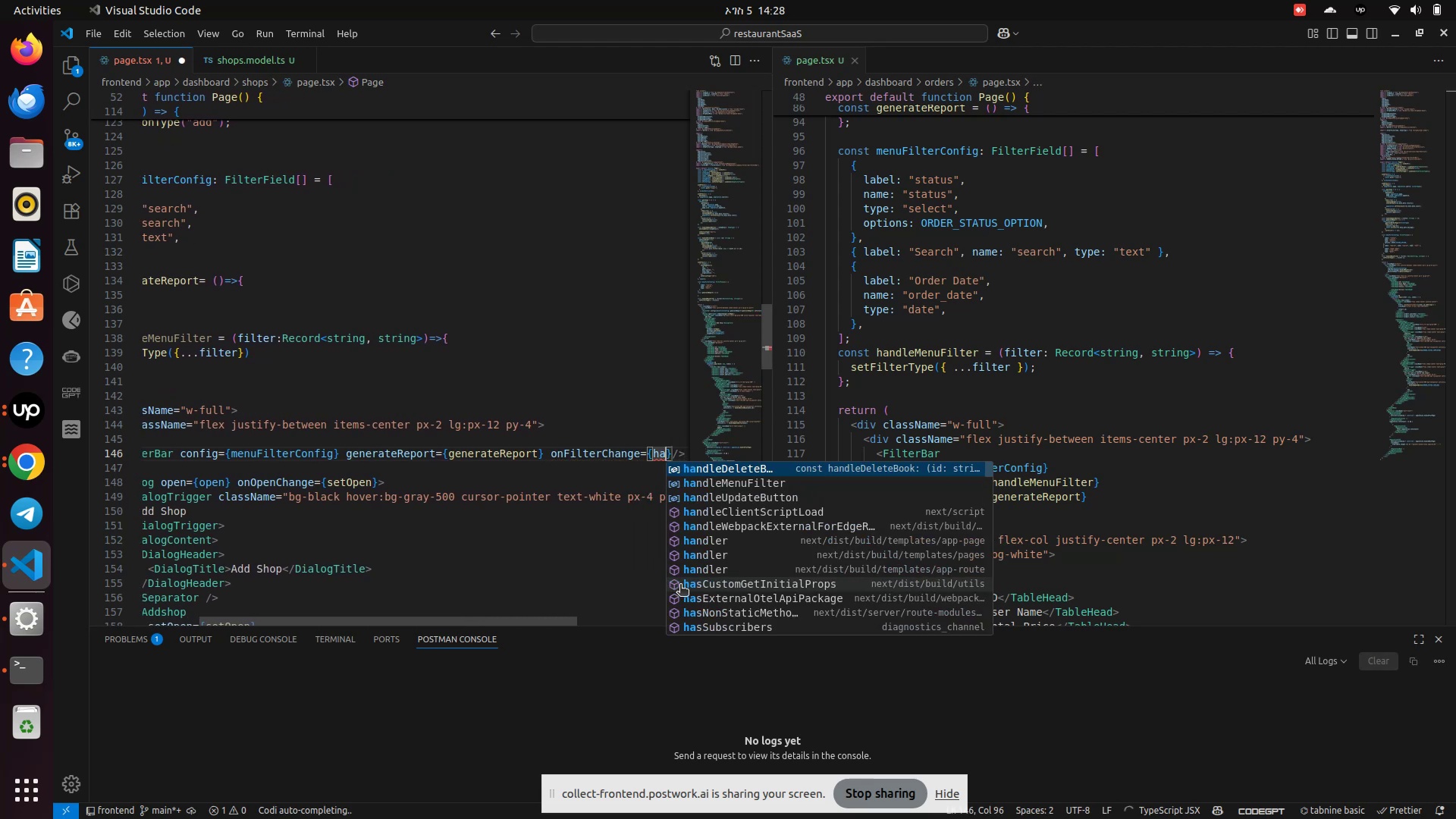 
key(Backspace)
 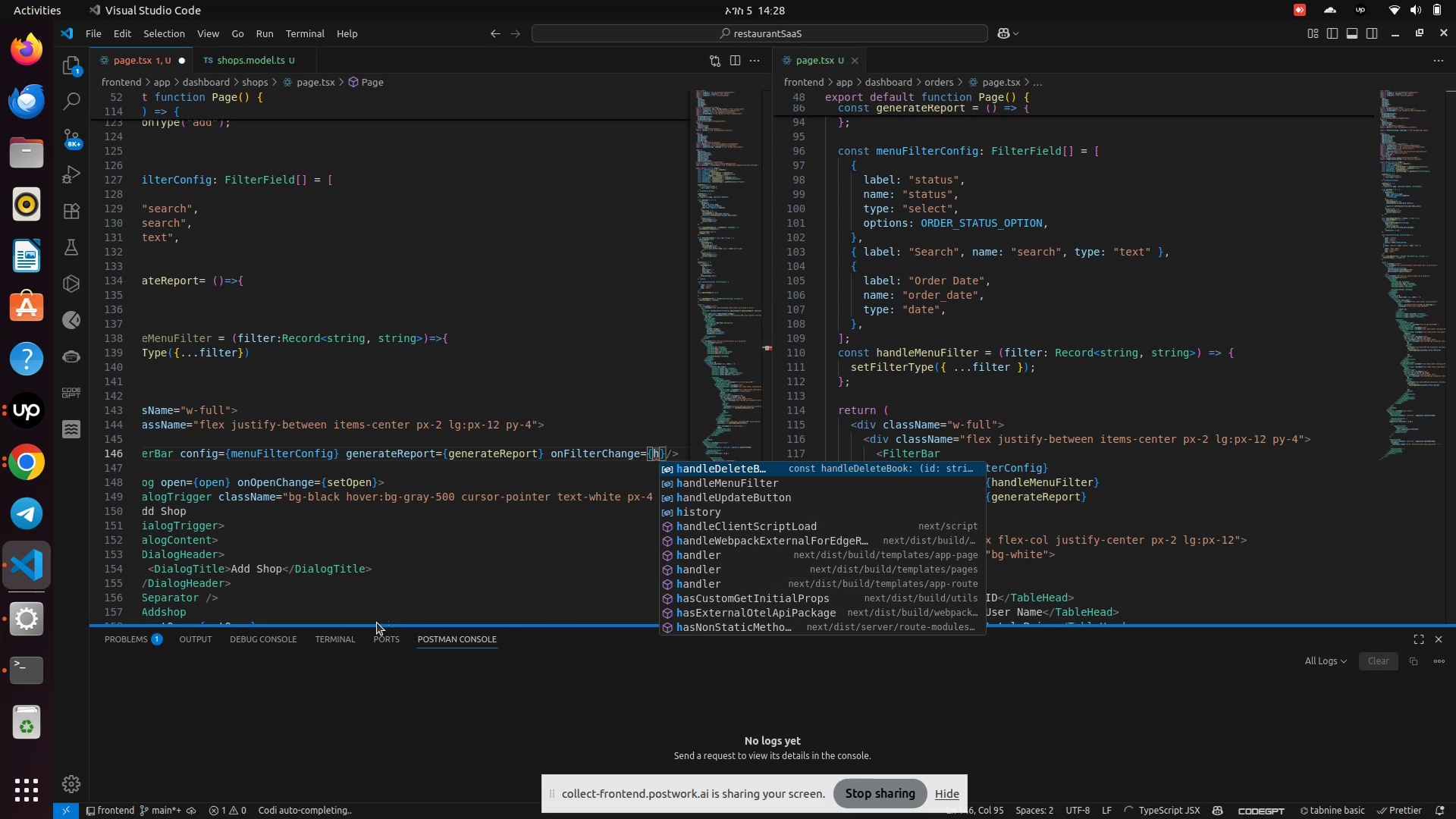 
left_click_drag(start_coordinate=[379, 619], to_coordinate=[282, 623])
 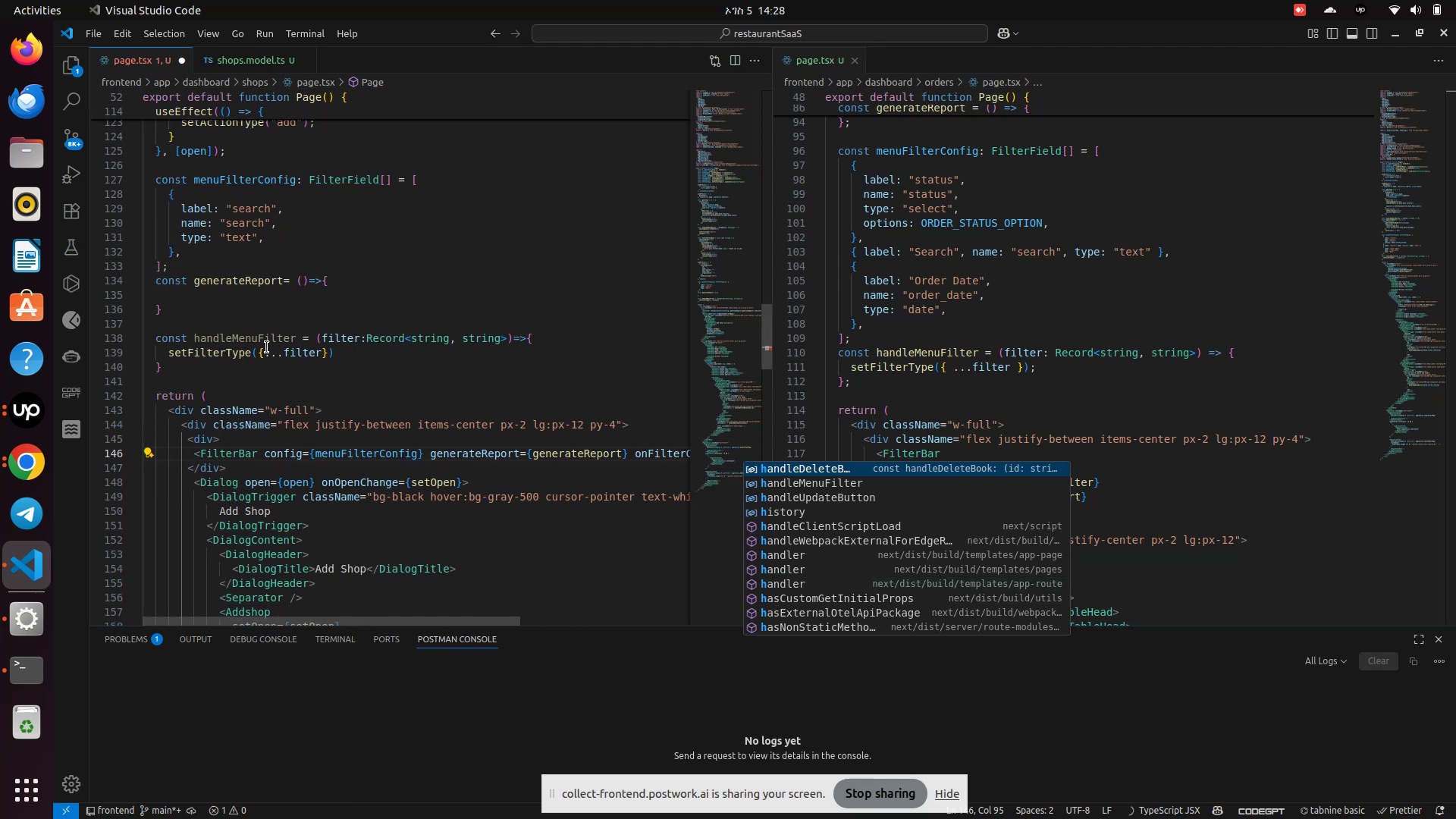 
left_click([258, 336])
 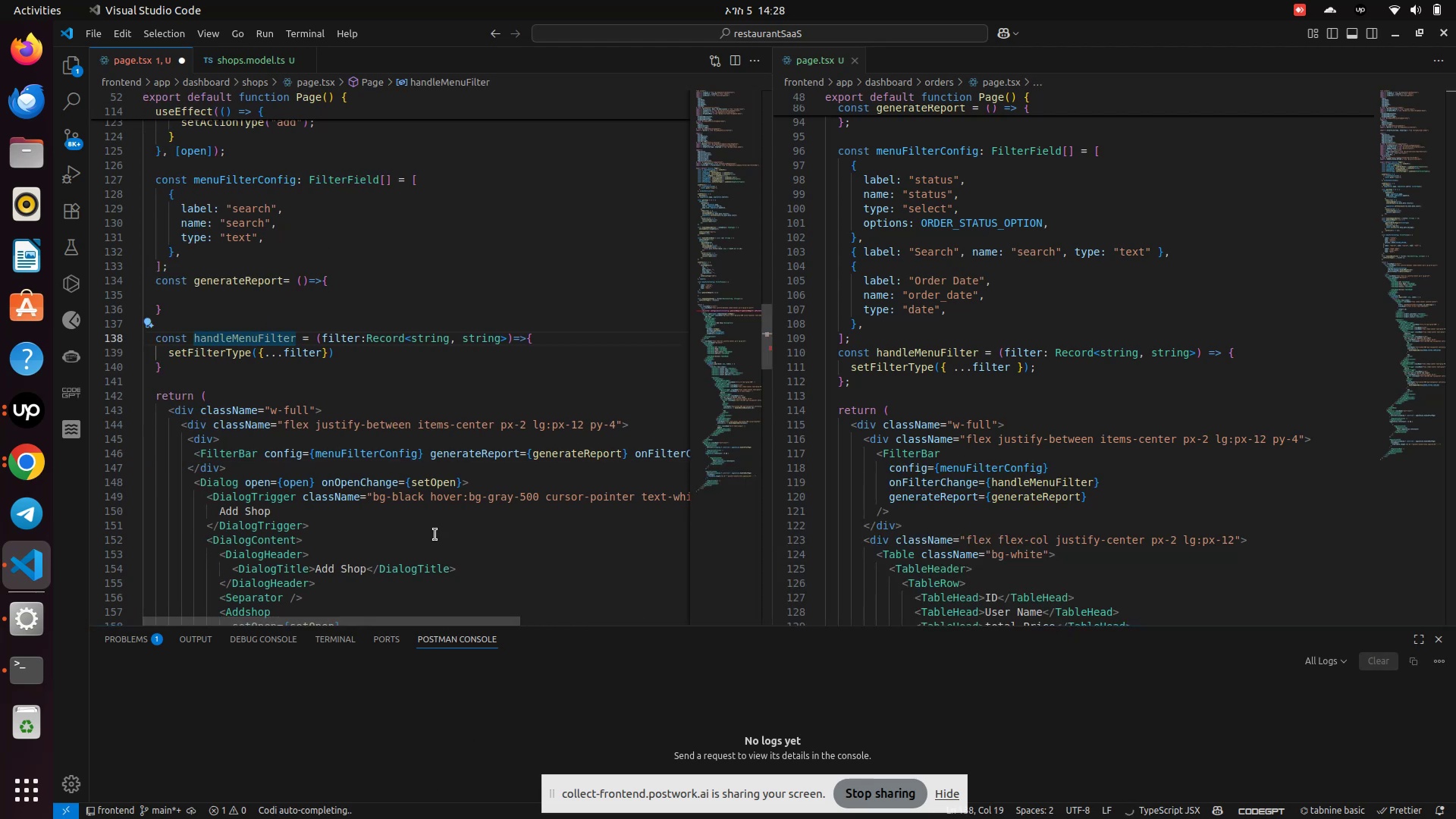 
key(Backspace)
 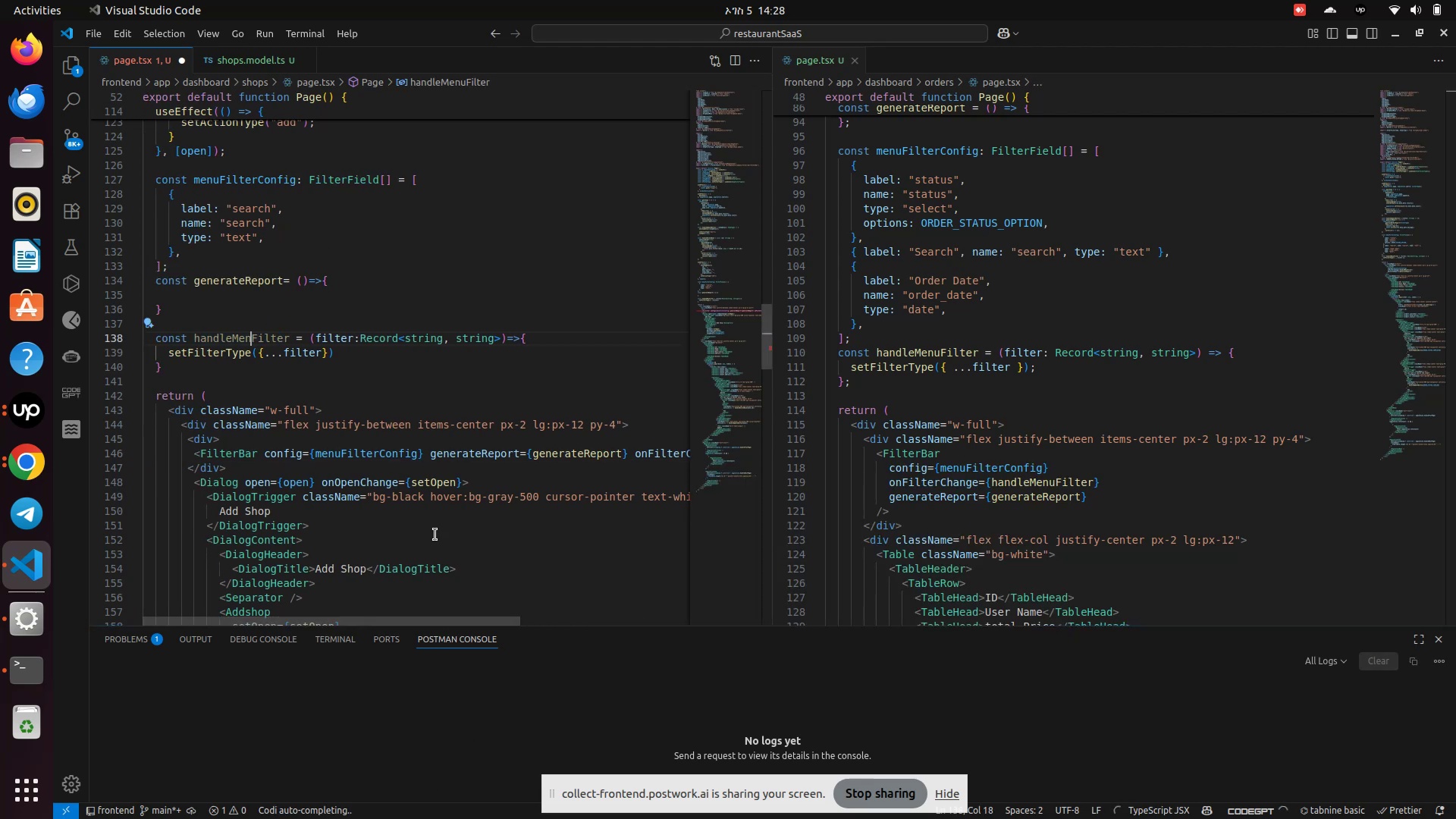 
key(Backspace)
 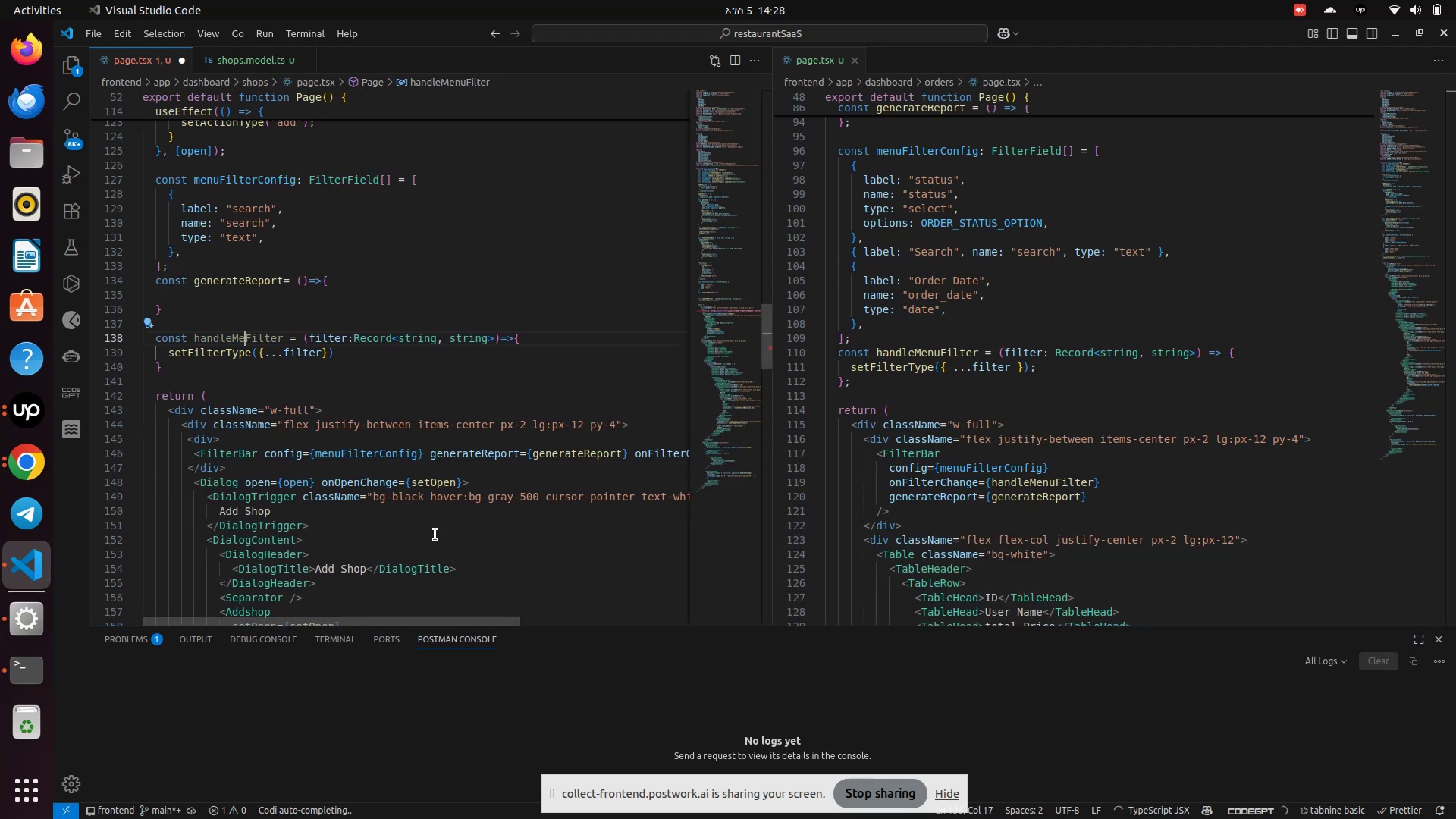 
key(Backspace)
 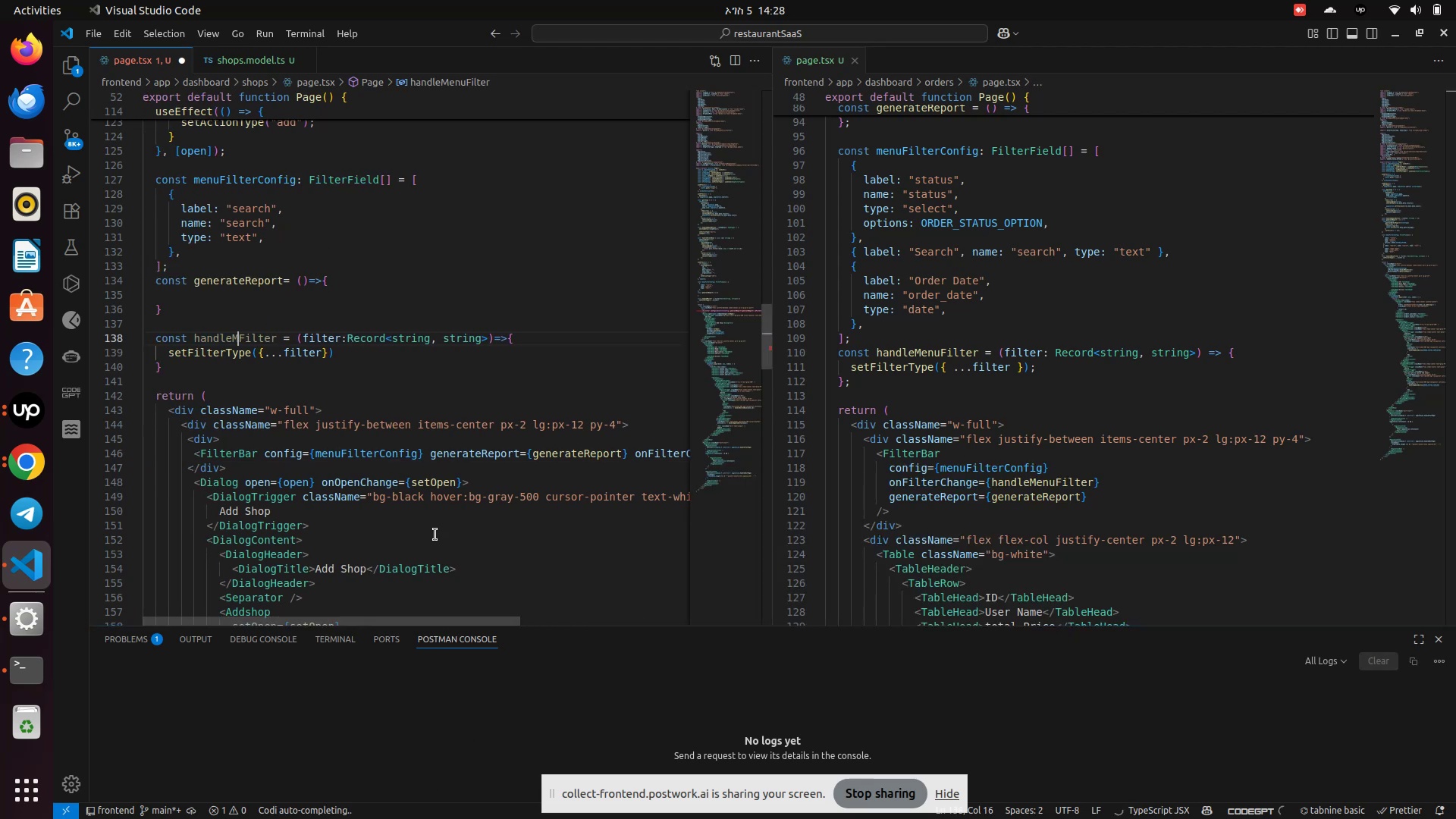 
key(Backspace)
 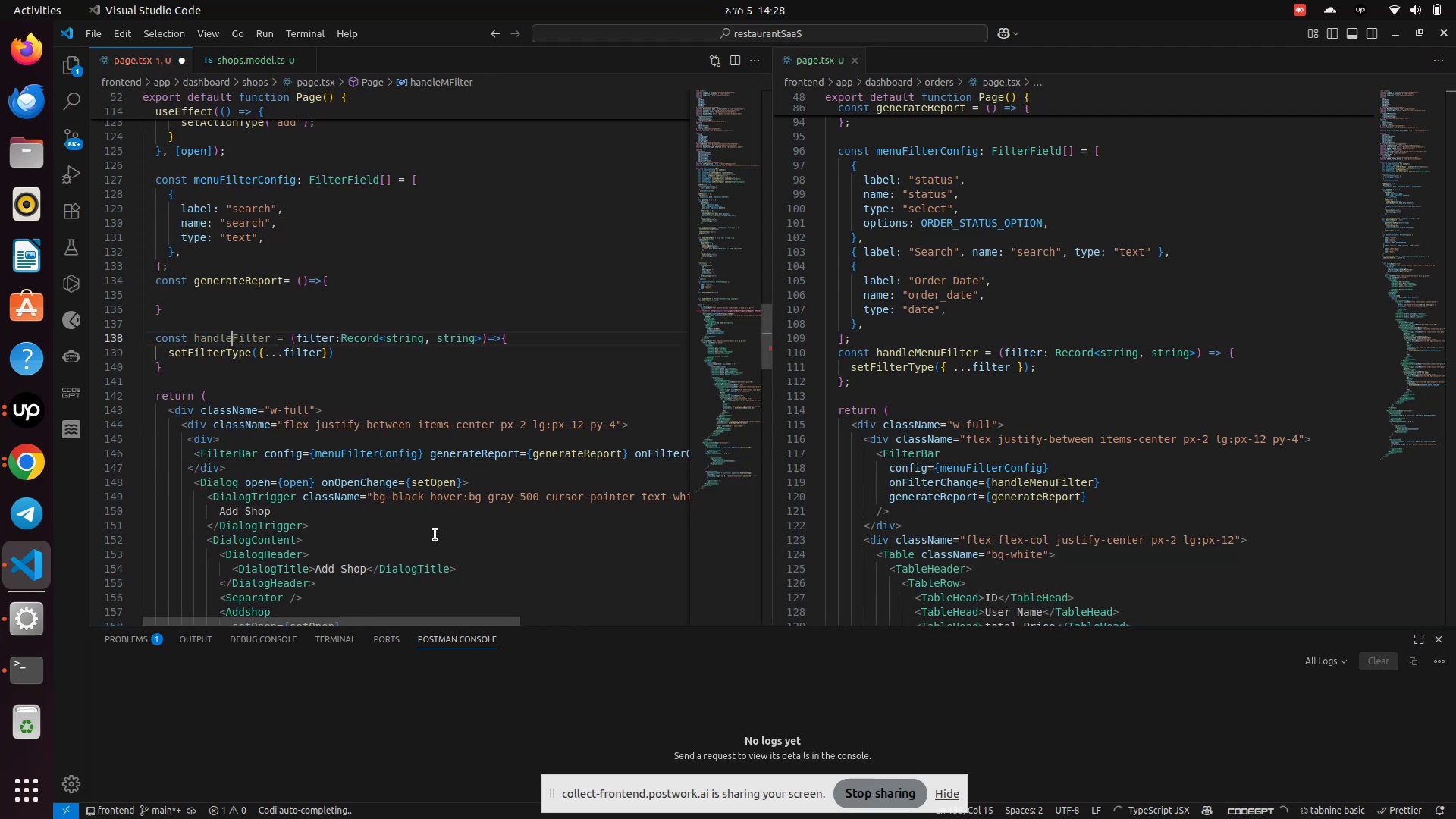 
key(ArrowRight)
 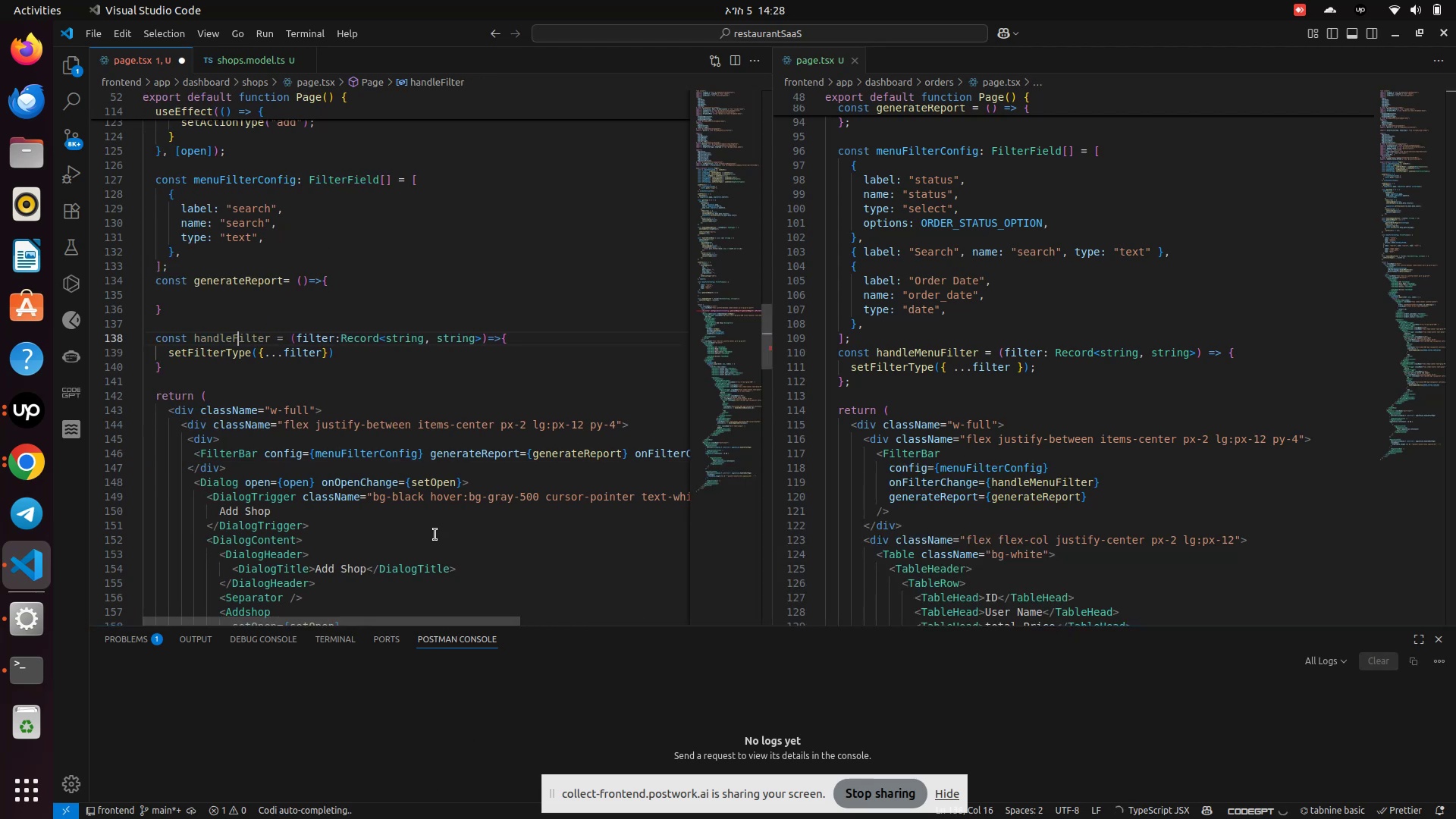 
key(ArrowRight)
 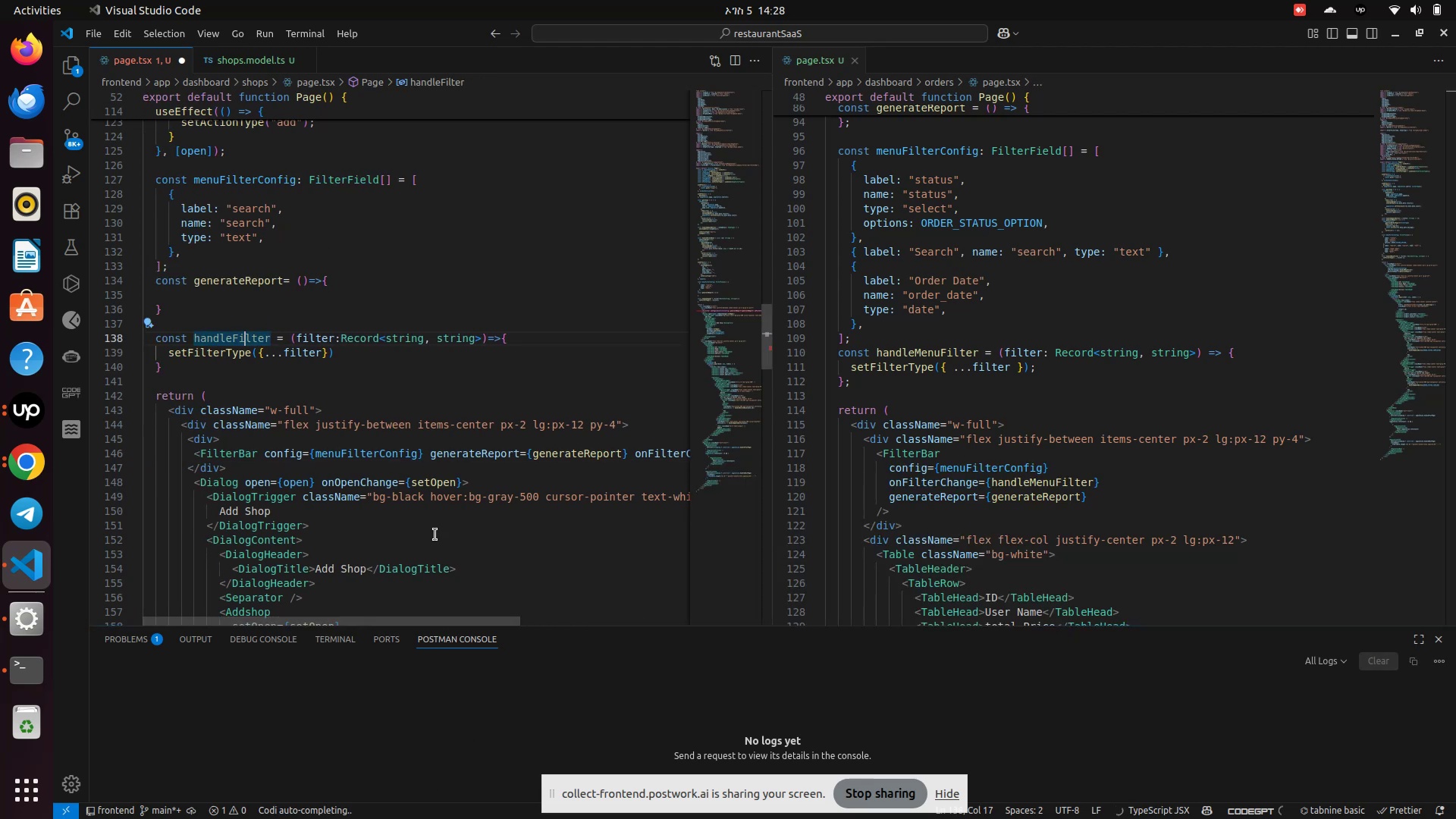 
key(ArrowRight)
 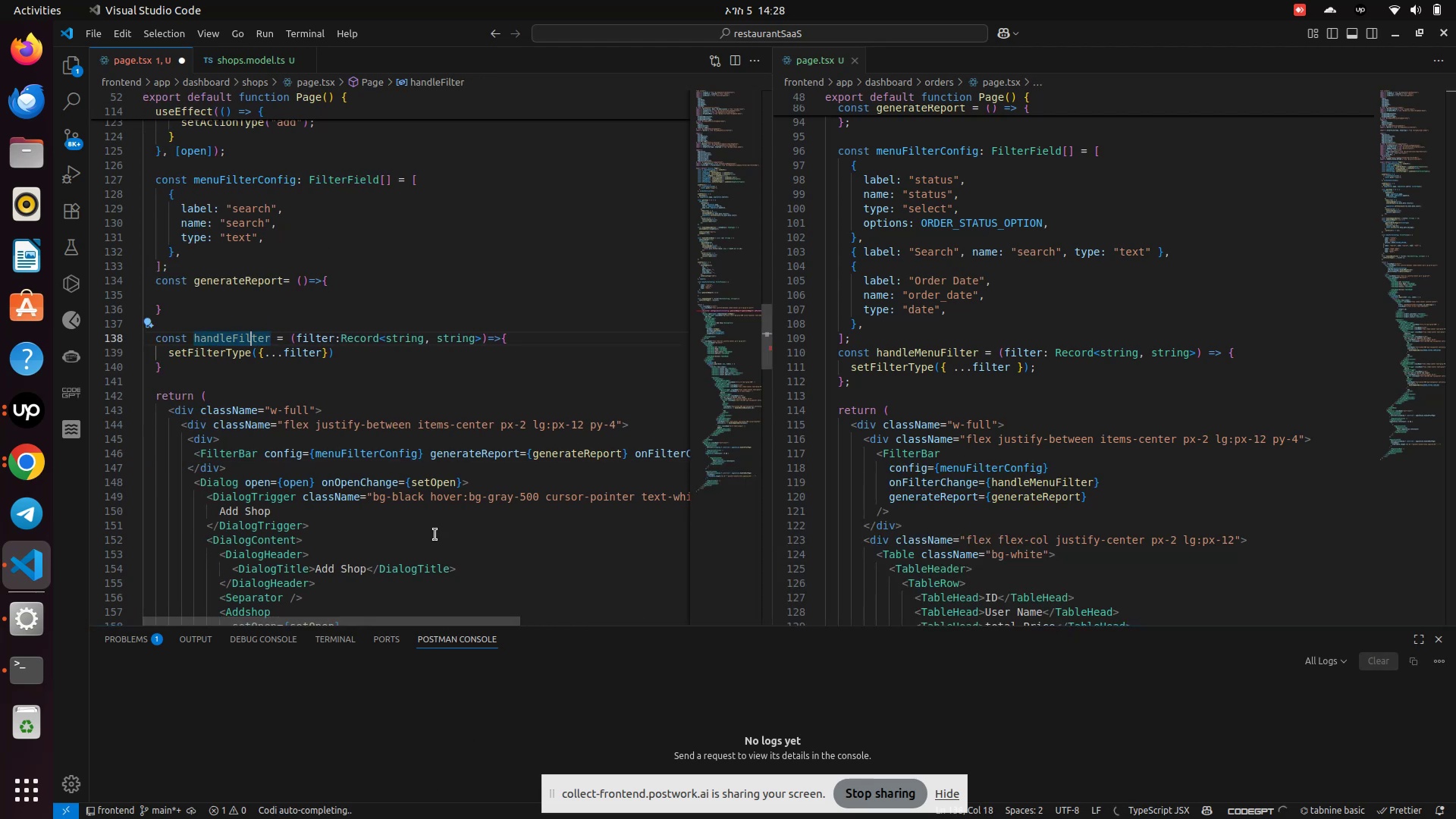 
key(ArrowRight)
 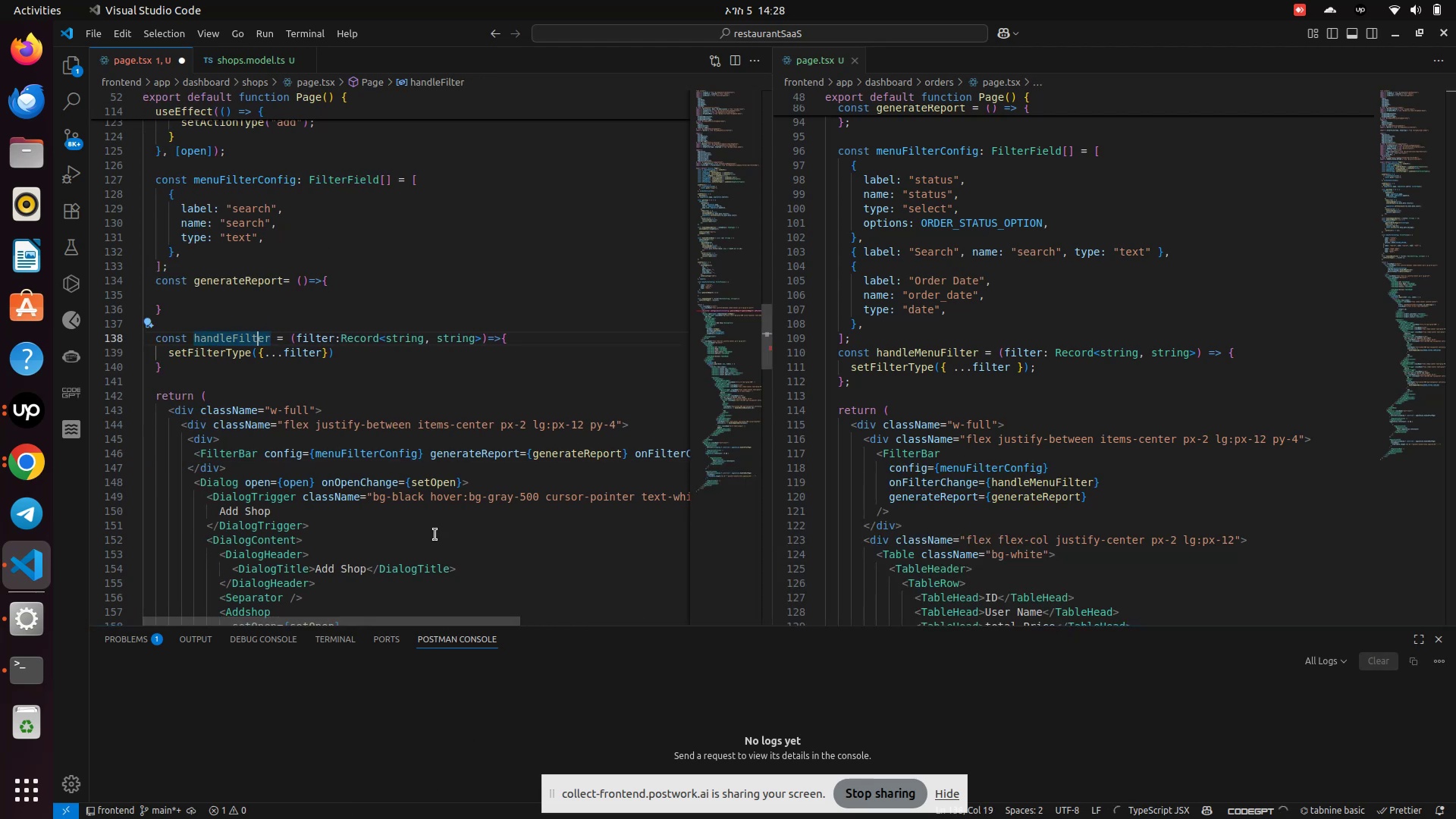 
key(ArrowRight)
 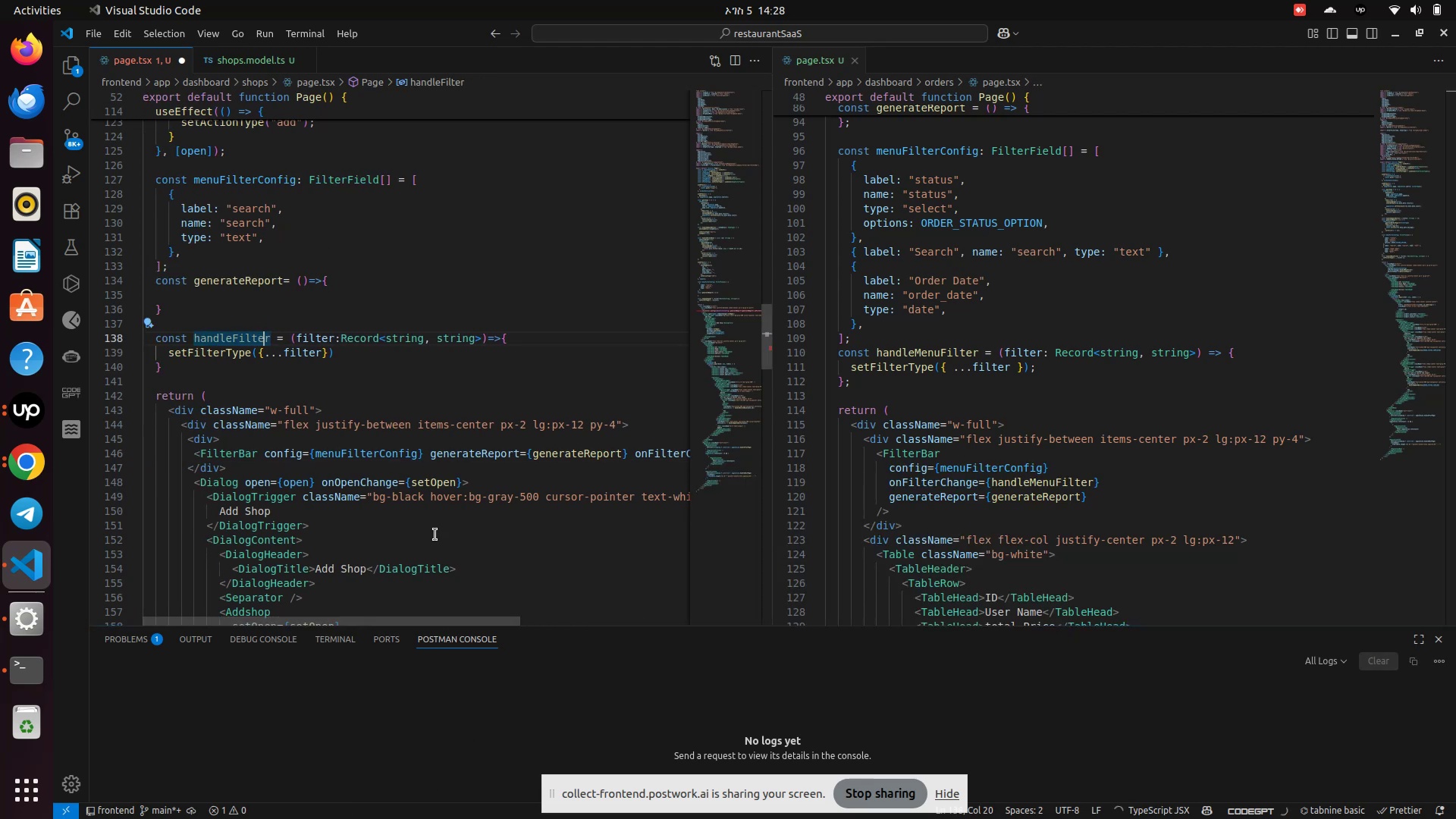 
key(ArrowRight)
 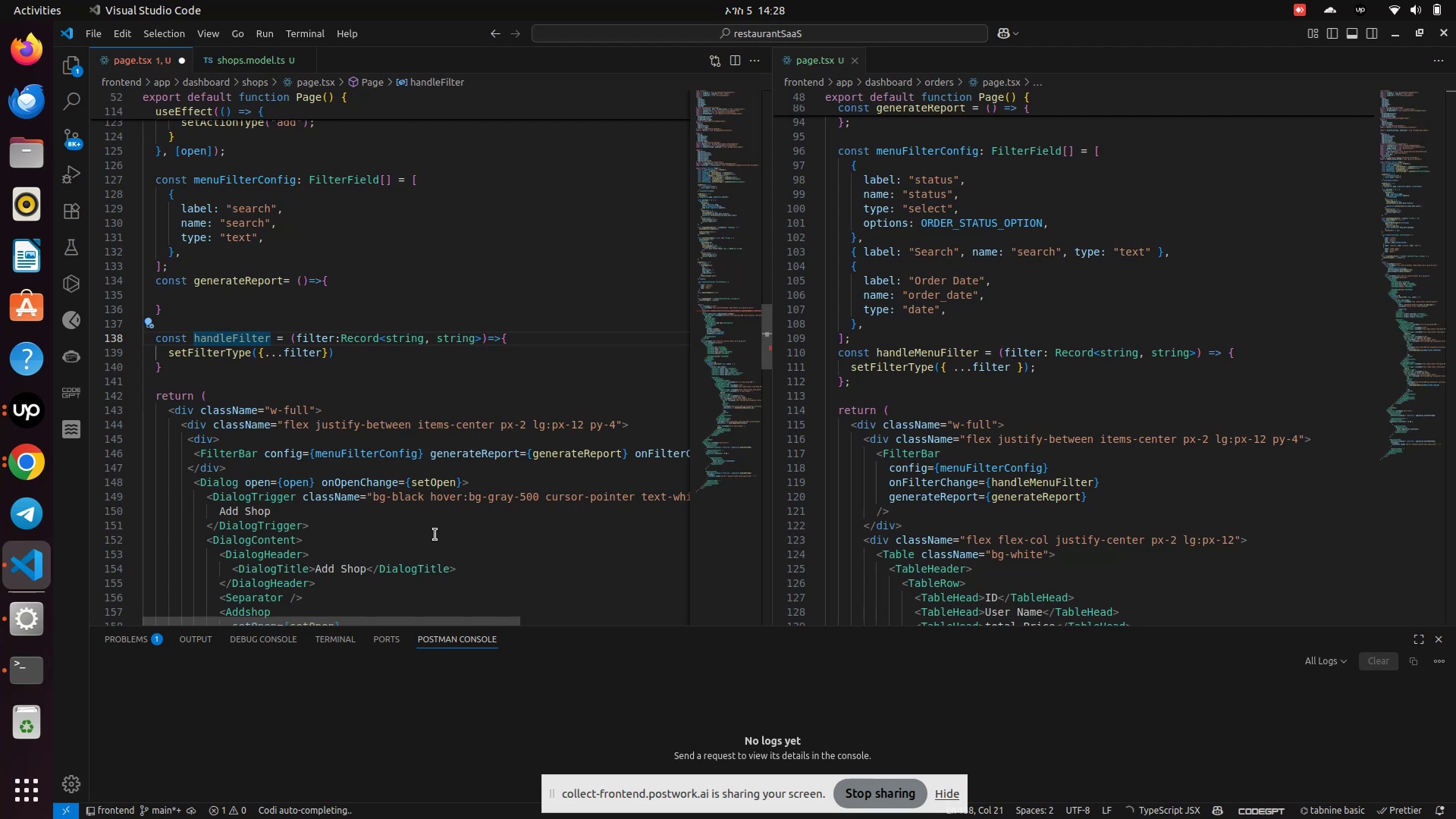 
type(Change)
 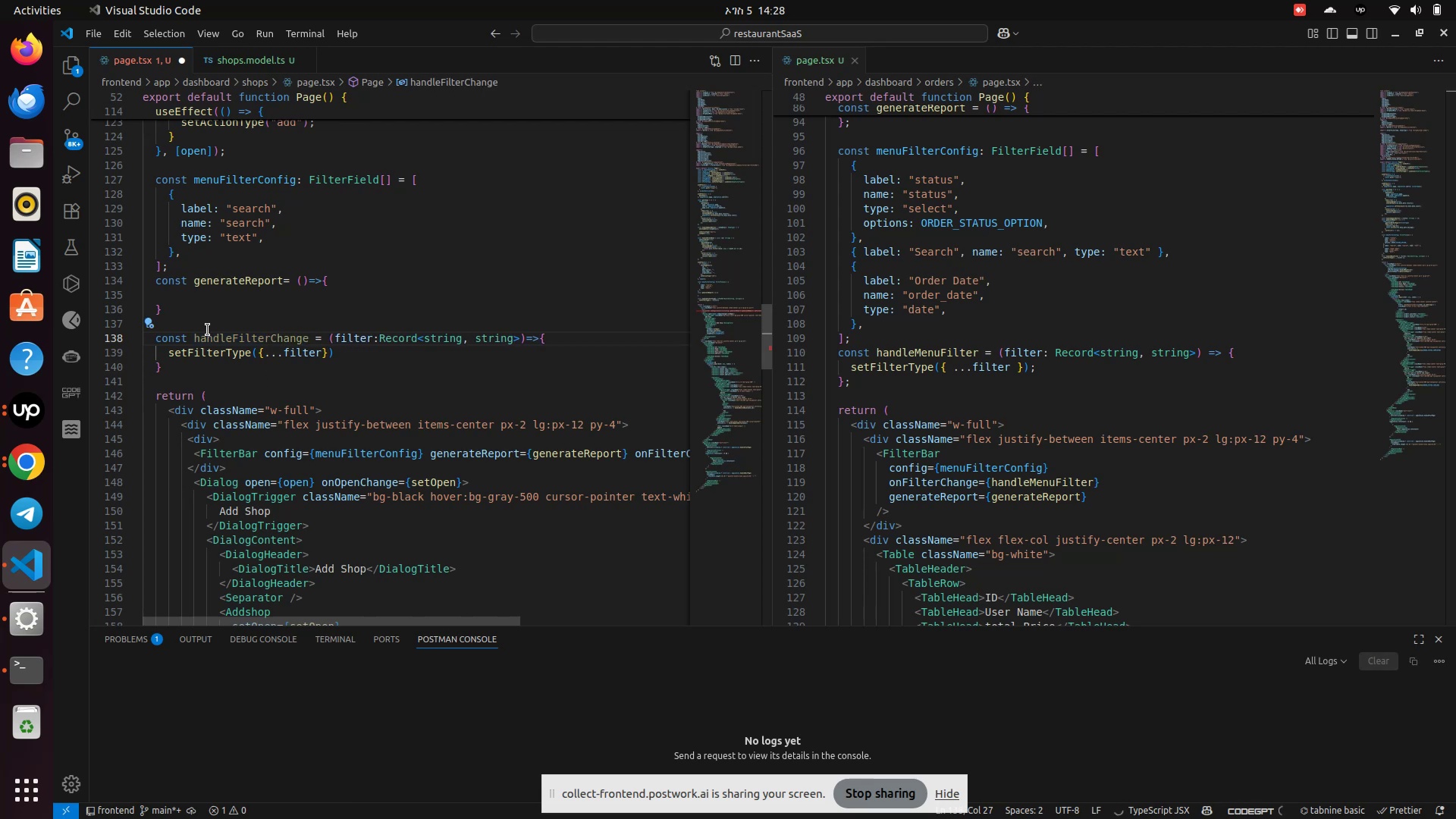 
left_click([215, 337])
 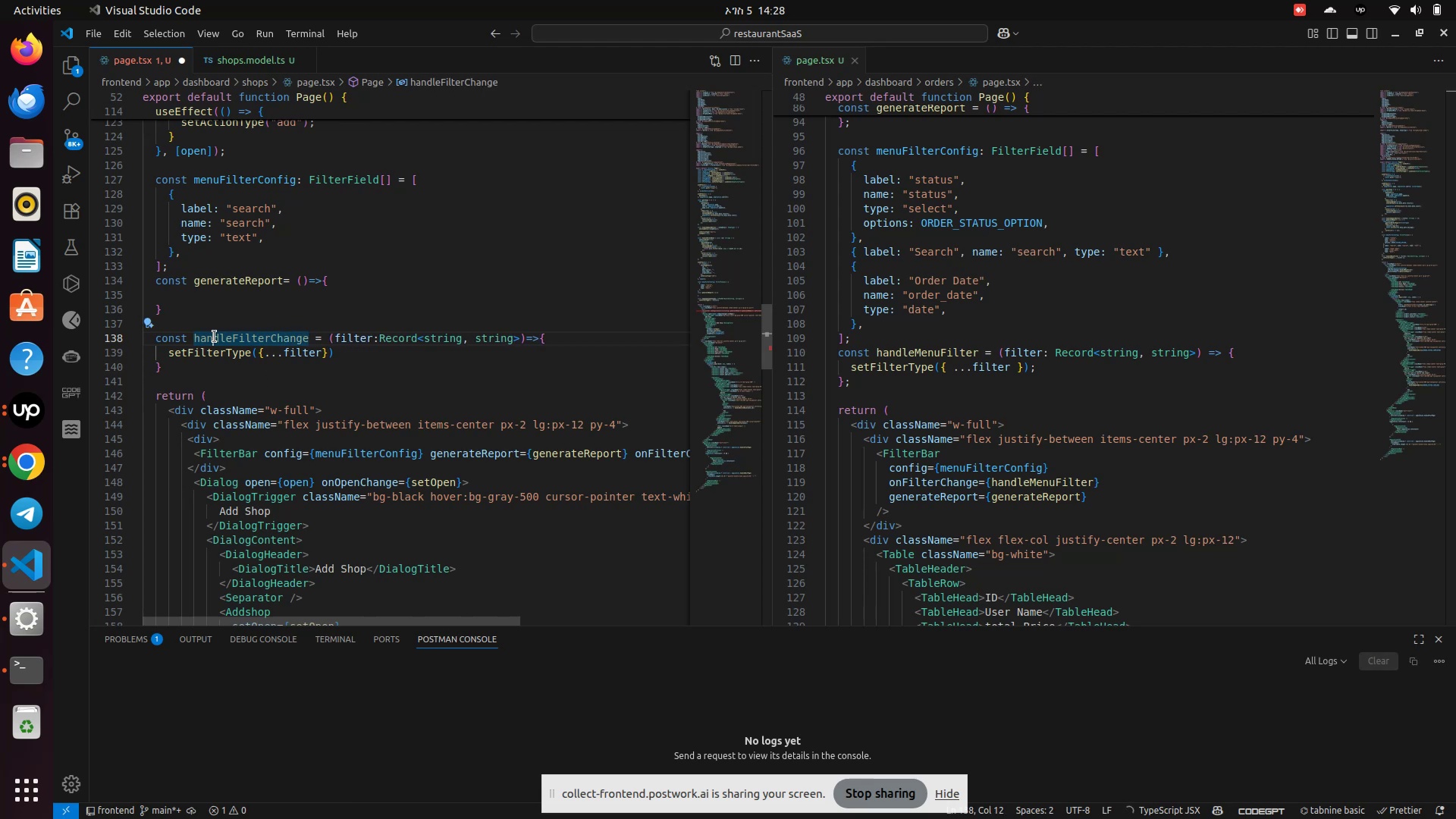 
left_click([215, 337])
 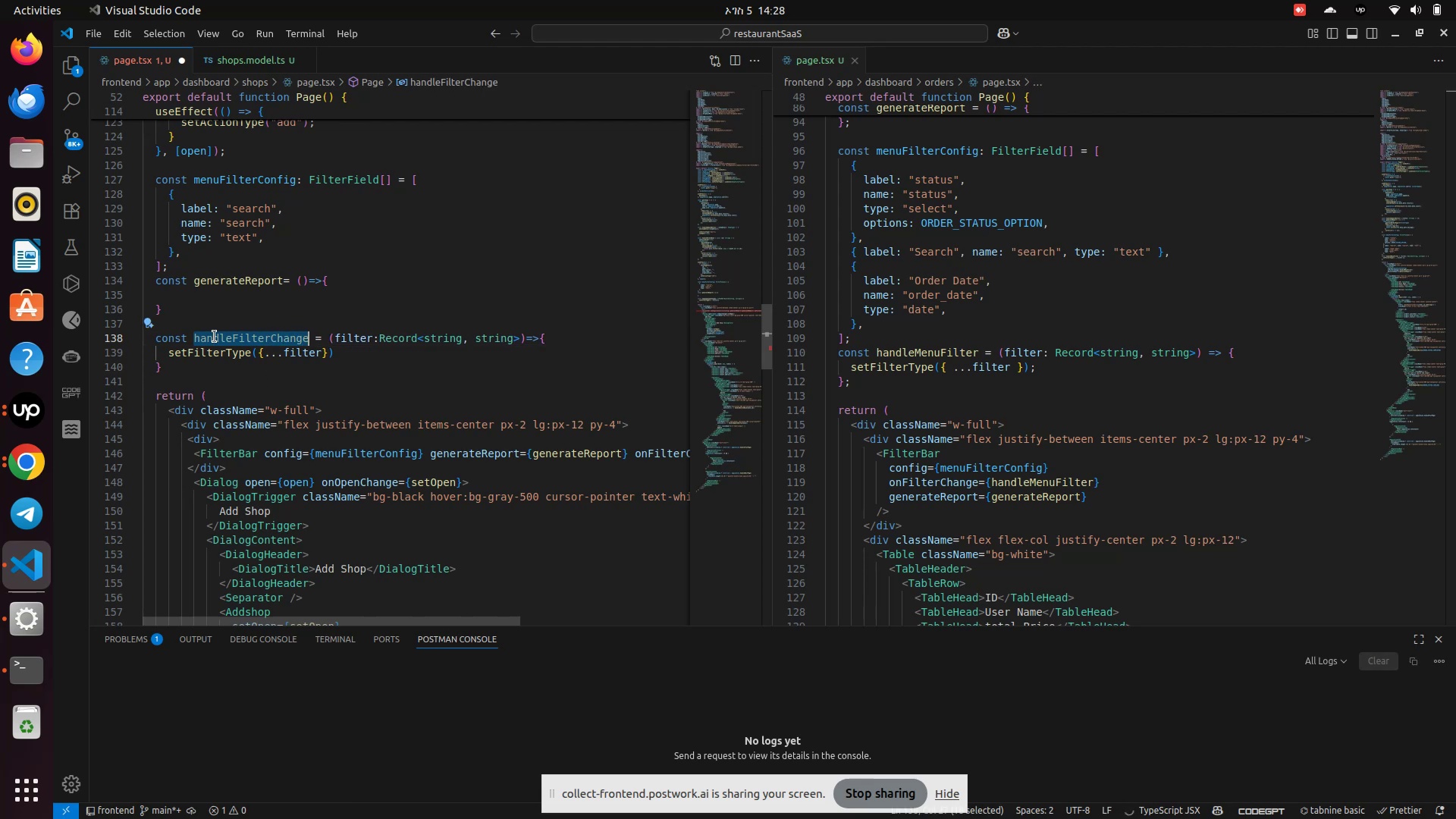 
key(Control+C)
 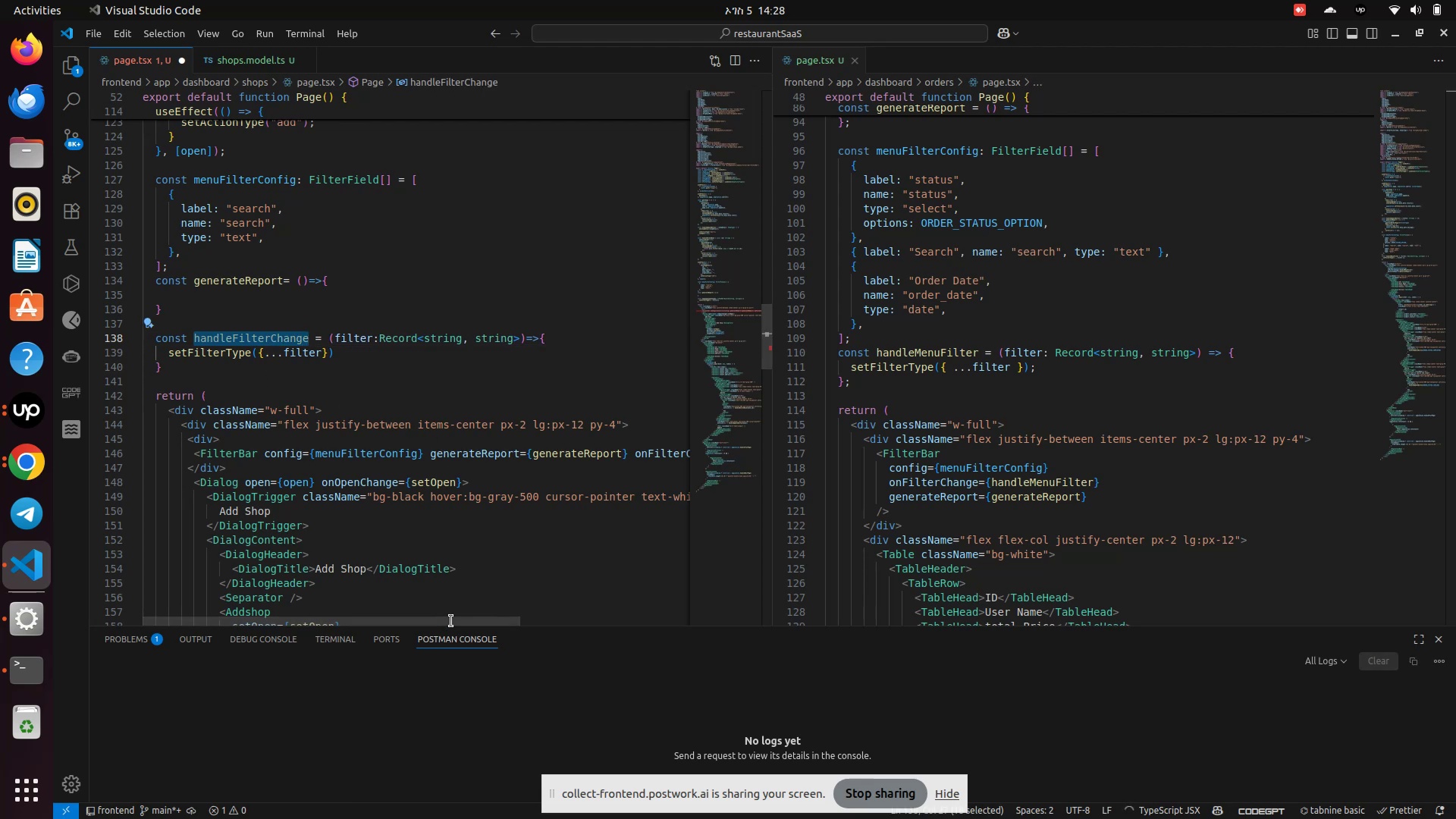 
left_click_drag(start_coordinate=[450, 621], to_coordinate=[664, 651])
 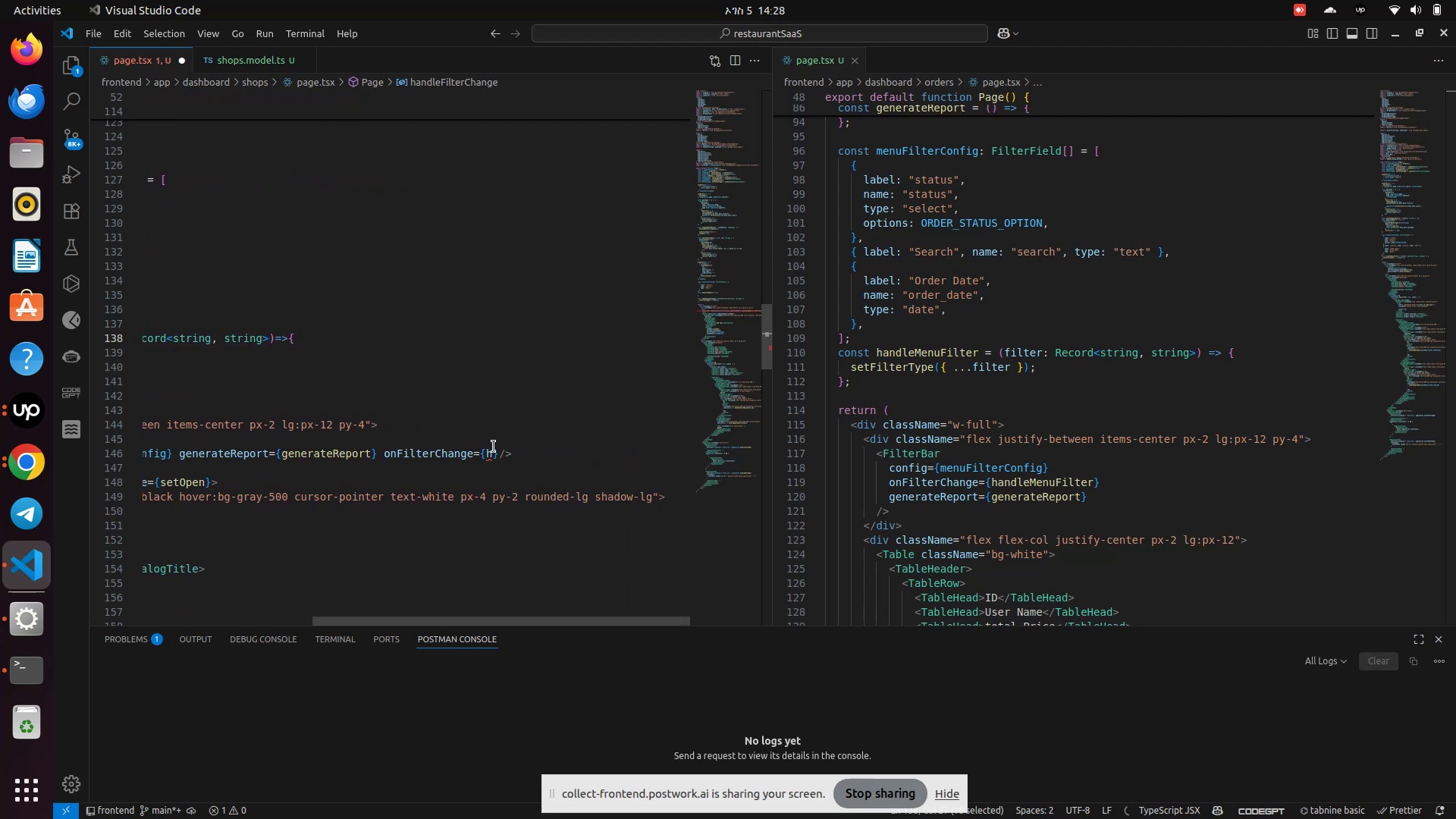 
left_click([493, 447])
 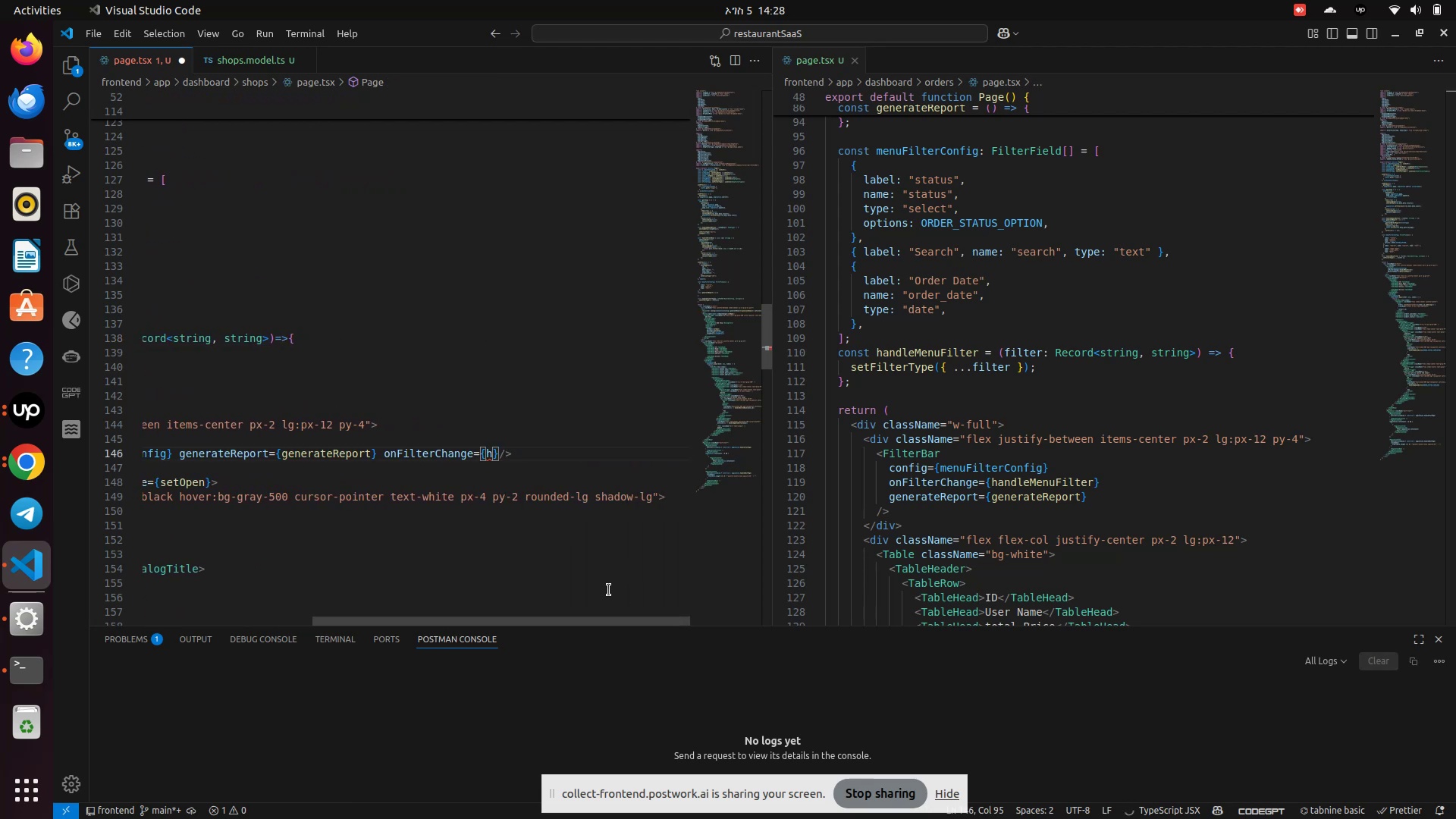 
key(Backspace)
 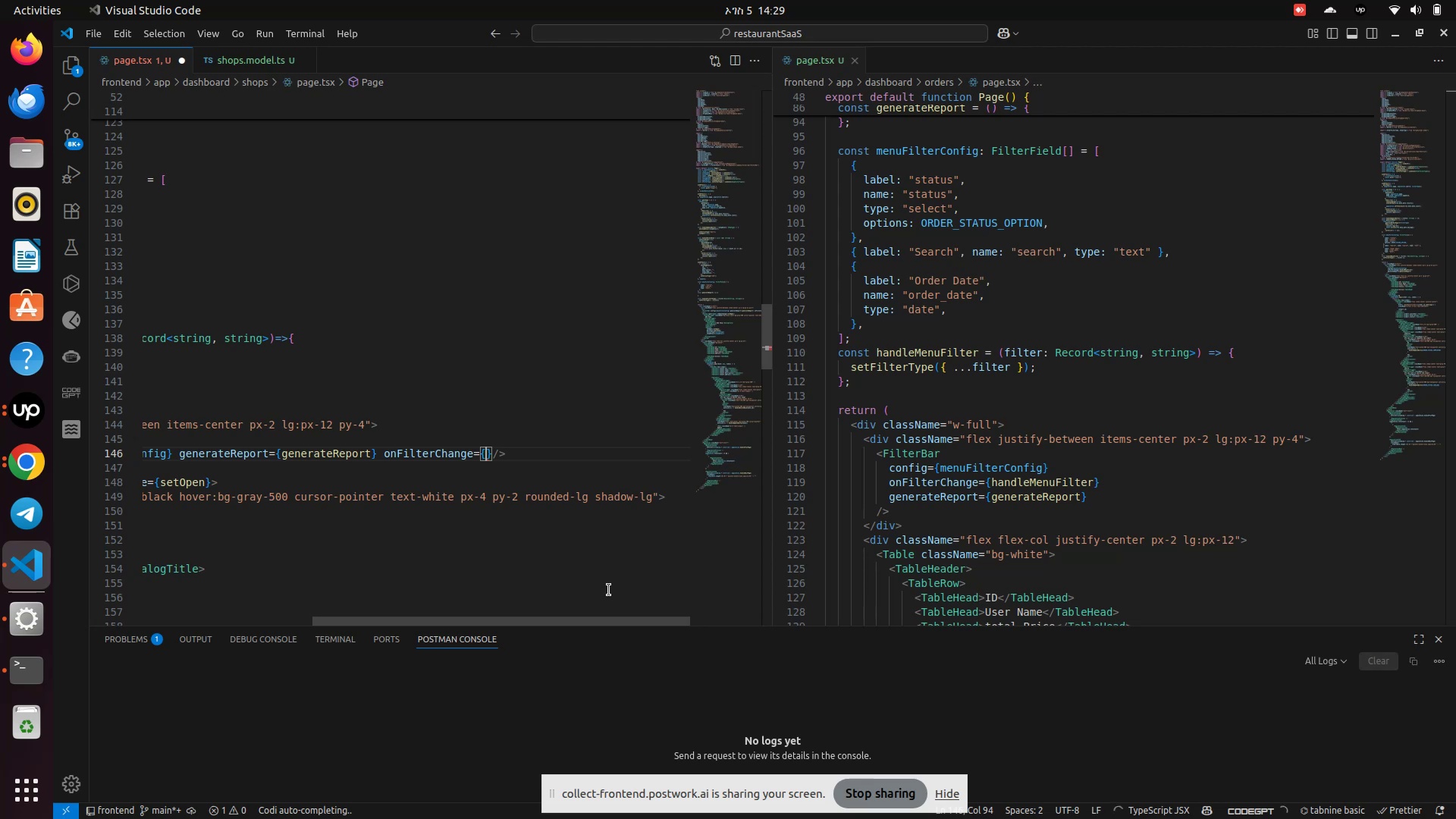 
key(Control+V)
 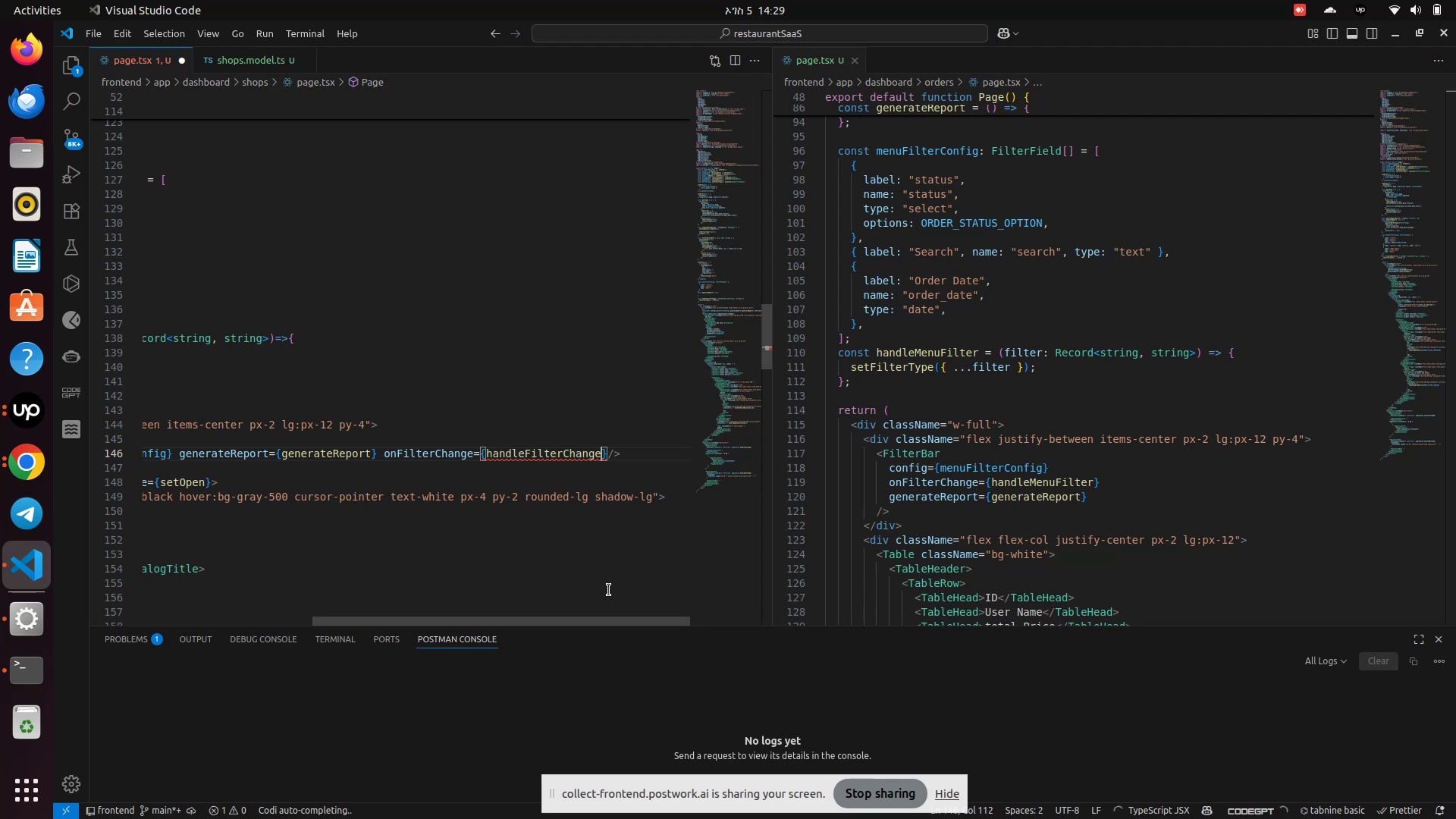 
key(Control+S)
 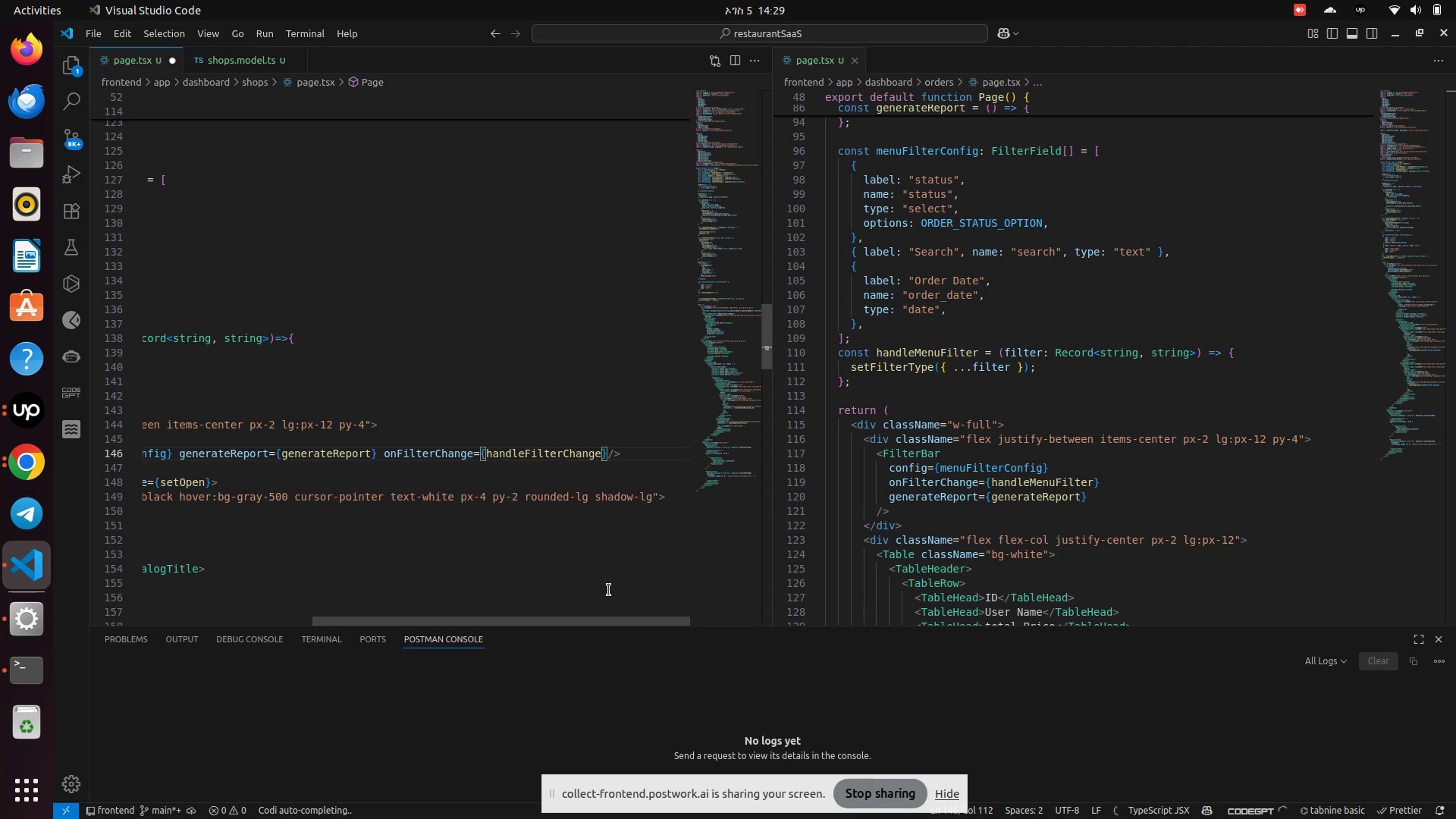 
key(Control+S)
 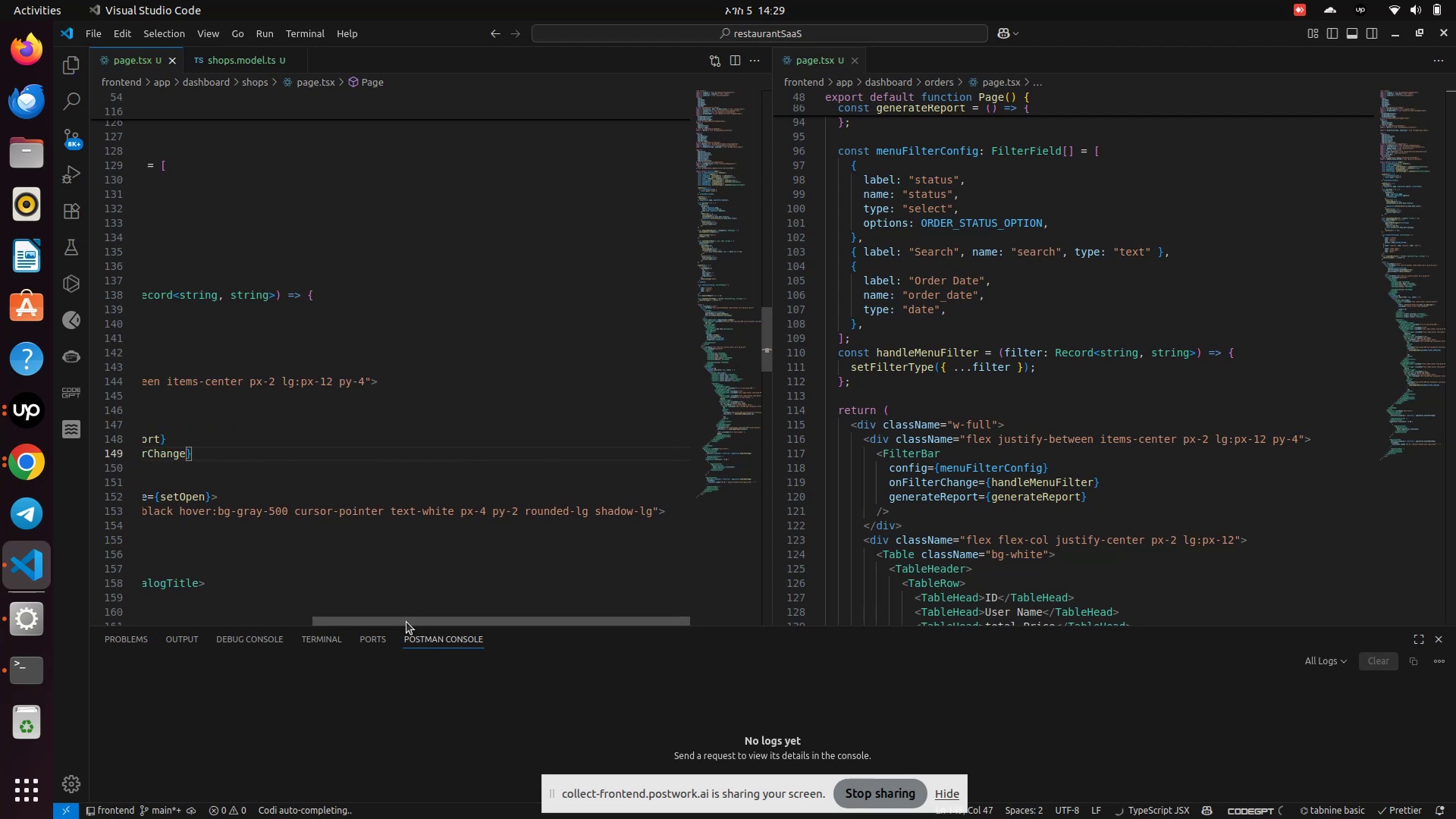 
left_click_drag(start_coordinate=[406, 622], to_coordinate=[49, 614])
 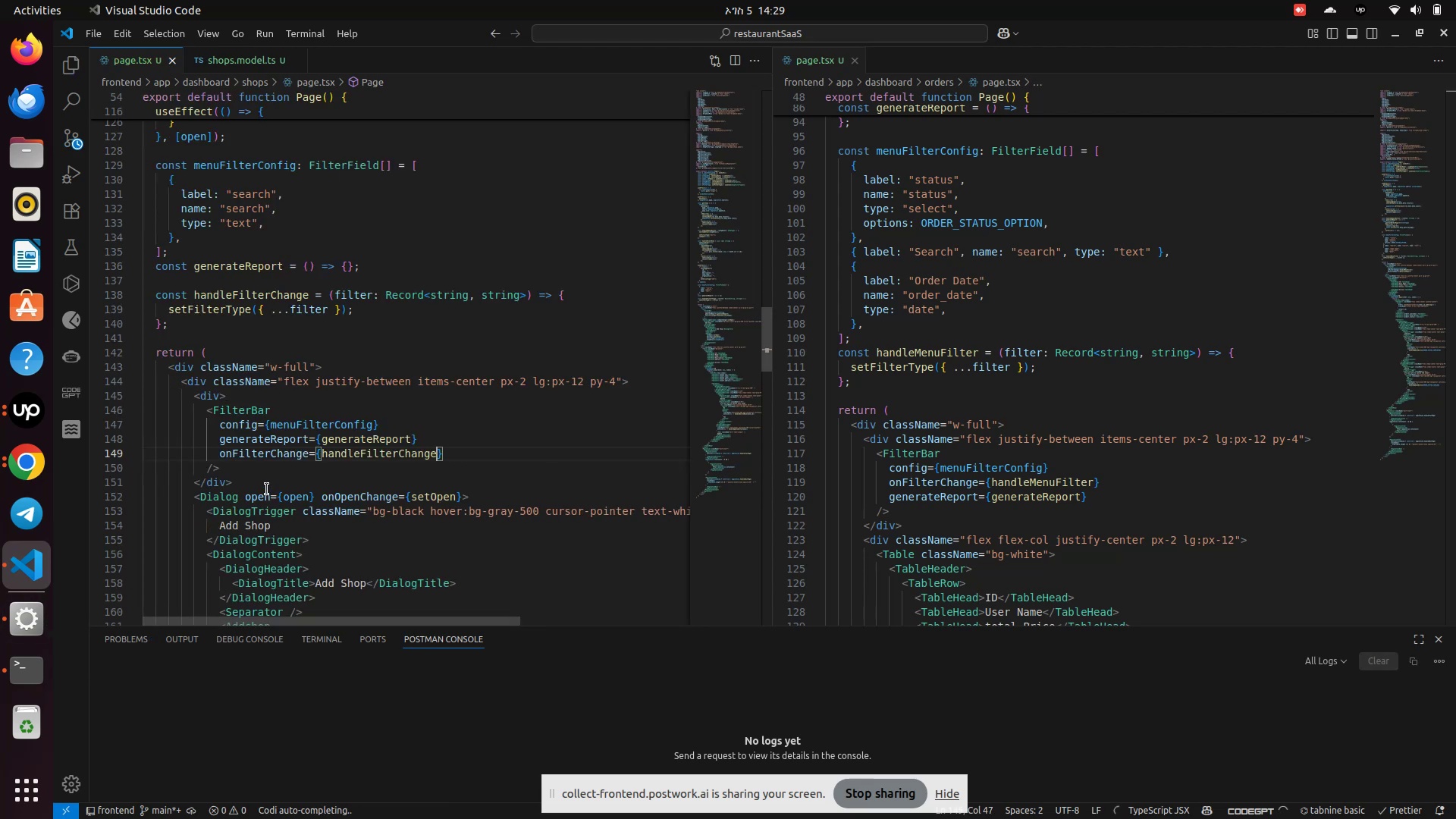 
scroll: coordinate [355, 416], scroll_direction: up, amount: 4.0
 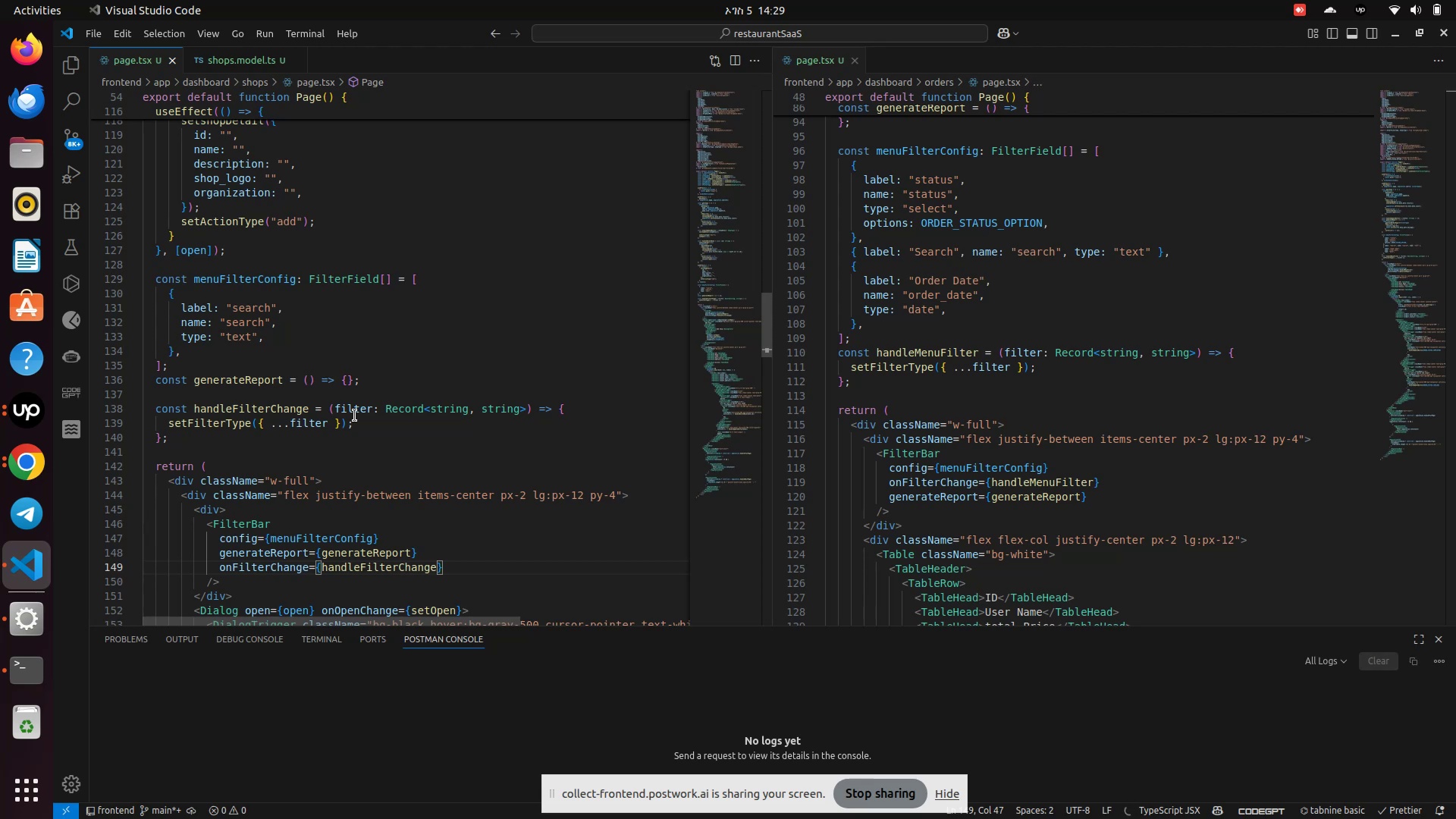 
wait(14.68)
 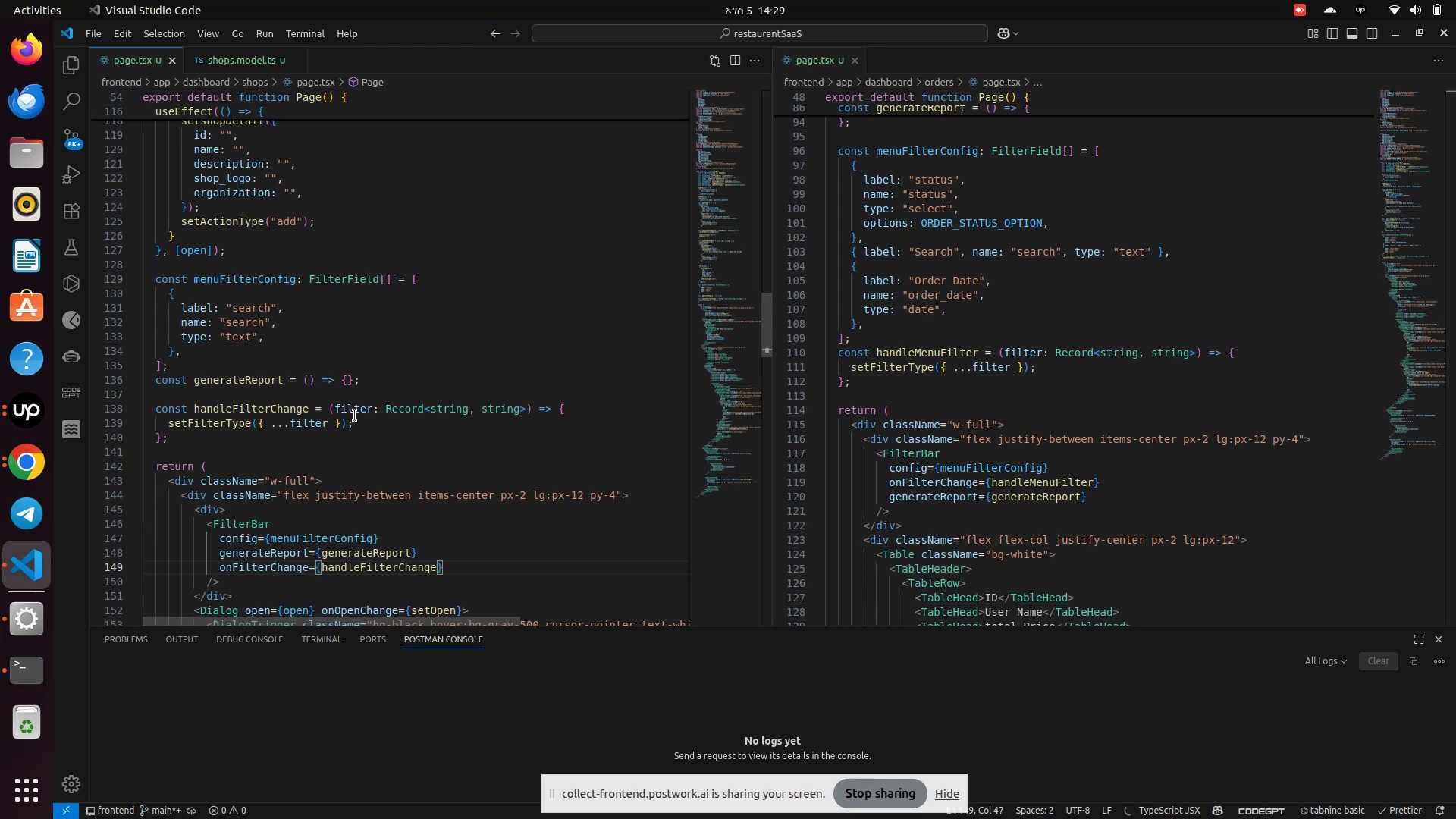 
scroll: coordinate [332, 403], scroll_direction: up, amount: 17.0
 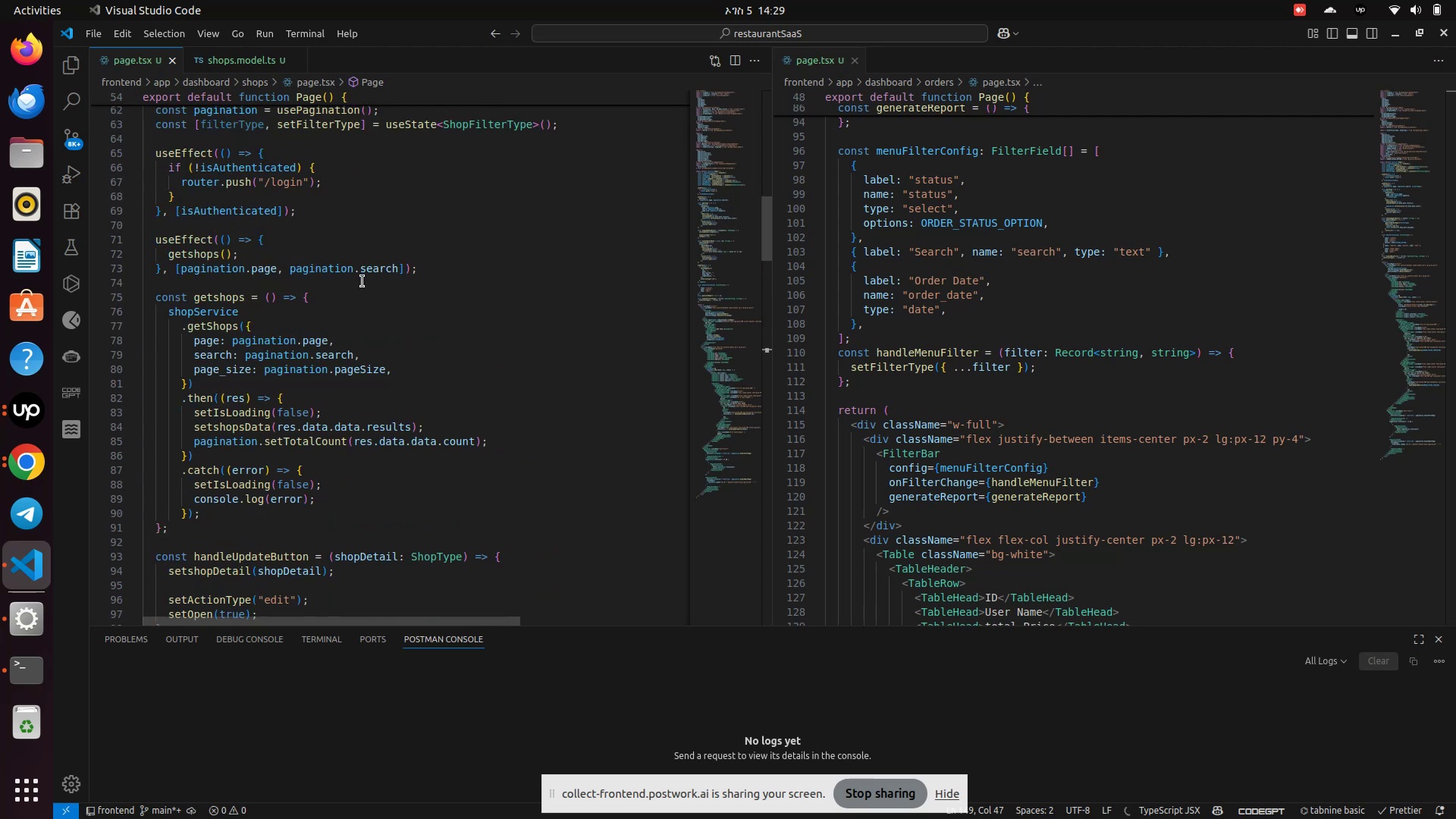 
double_click([371, 271])
 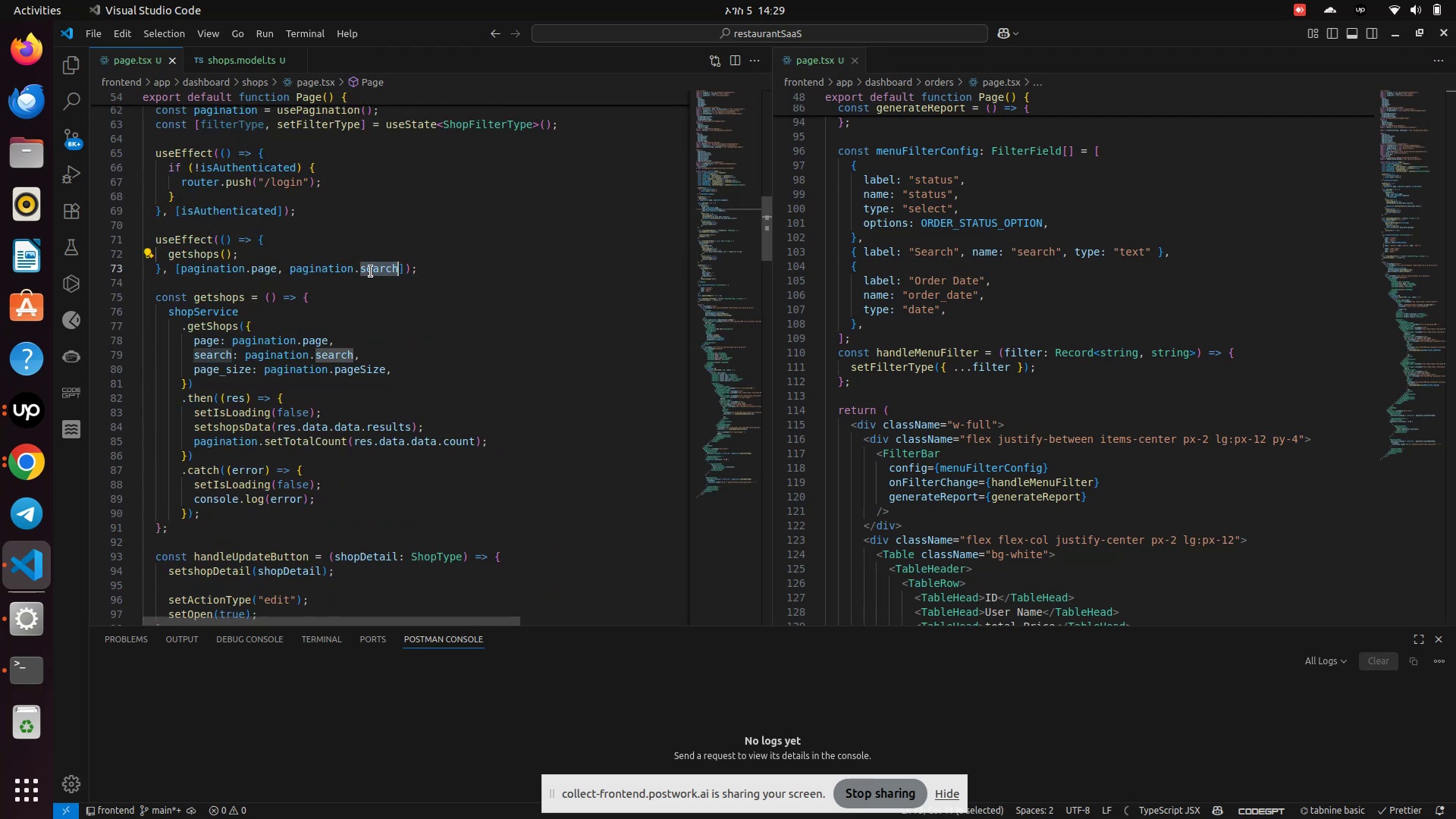 
hold_key(key=Backspace, duration=0.72)
 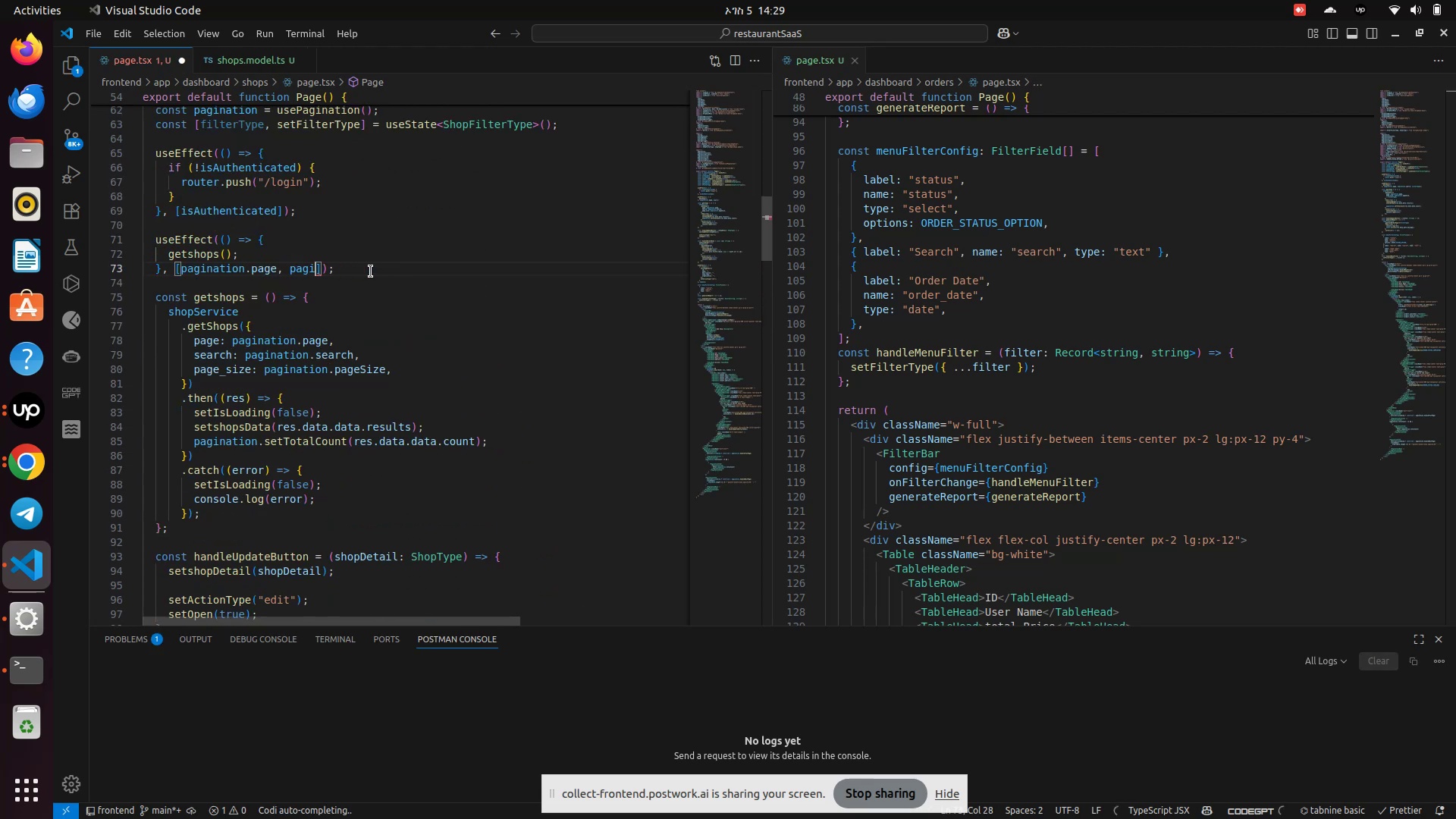 
key(Backspace)
key(Backspace)
key(Backspace)
key(Backspace)
type(filter)
 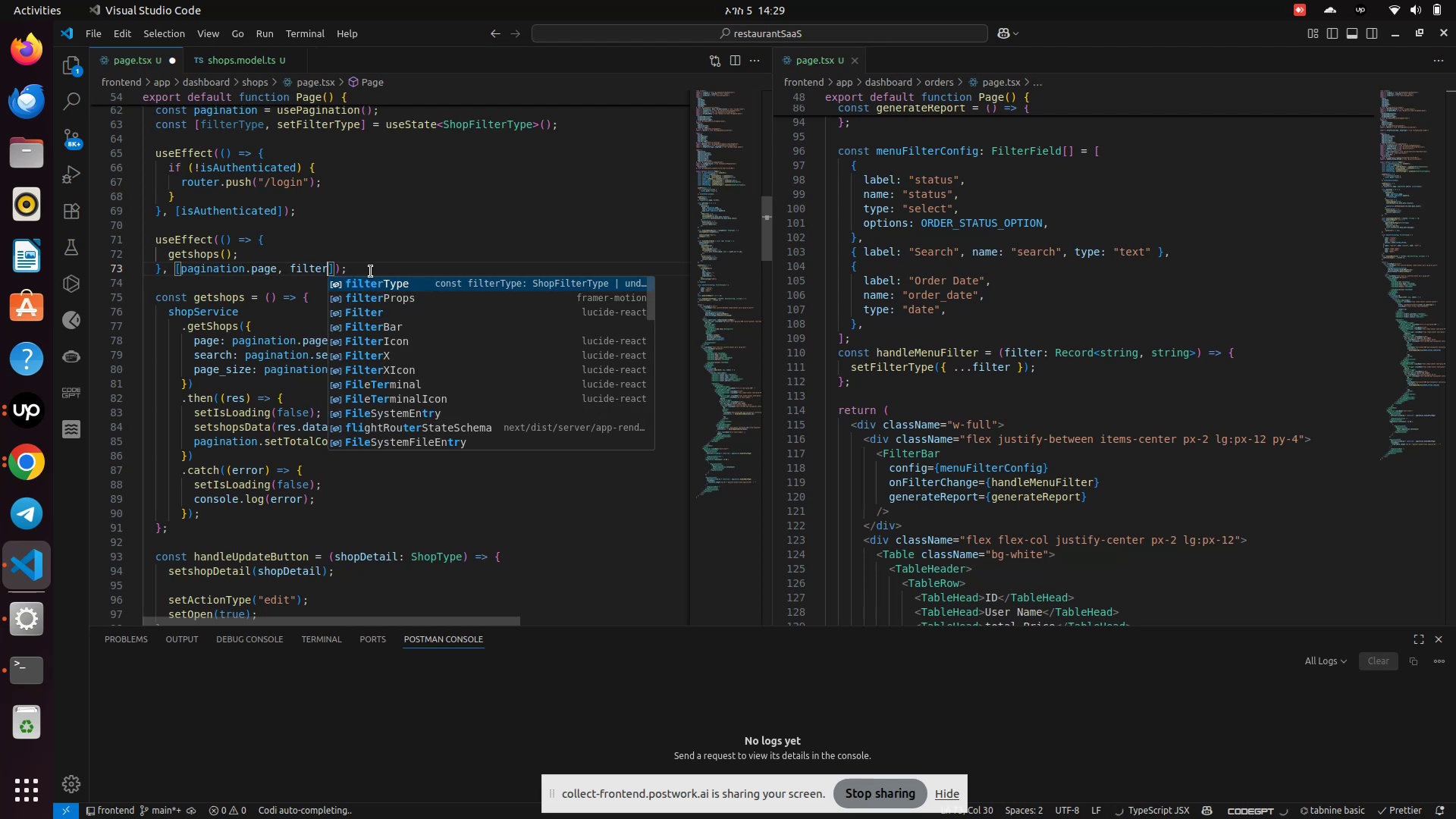 
key(Enter)
 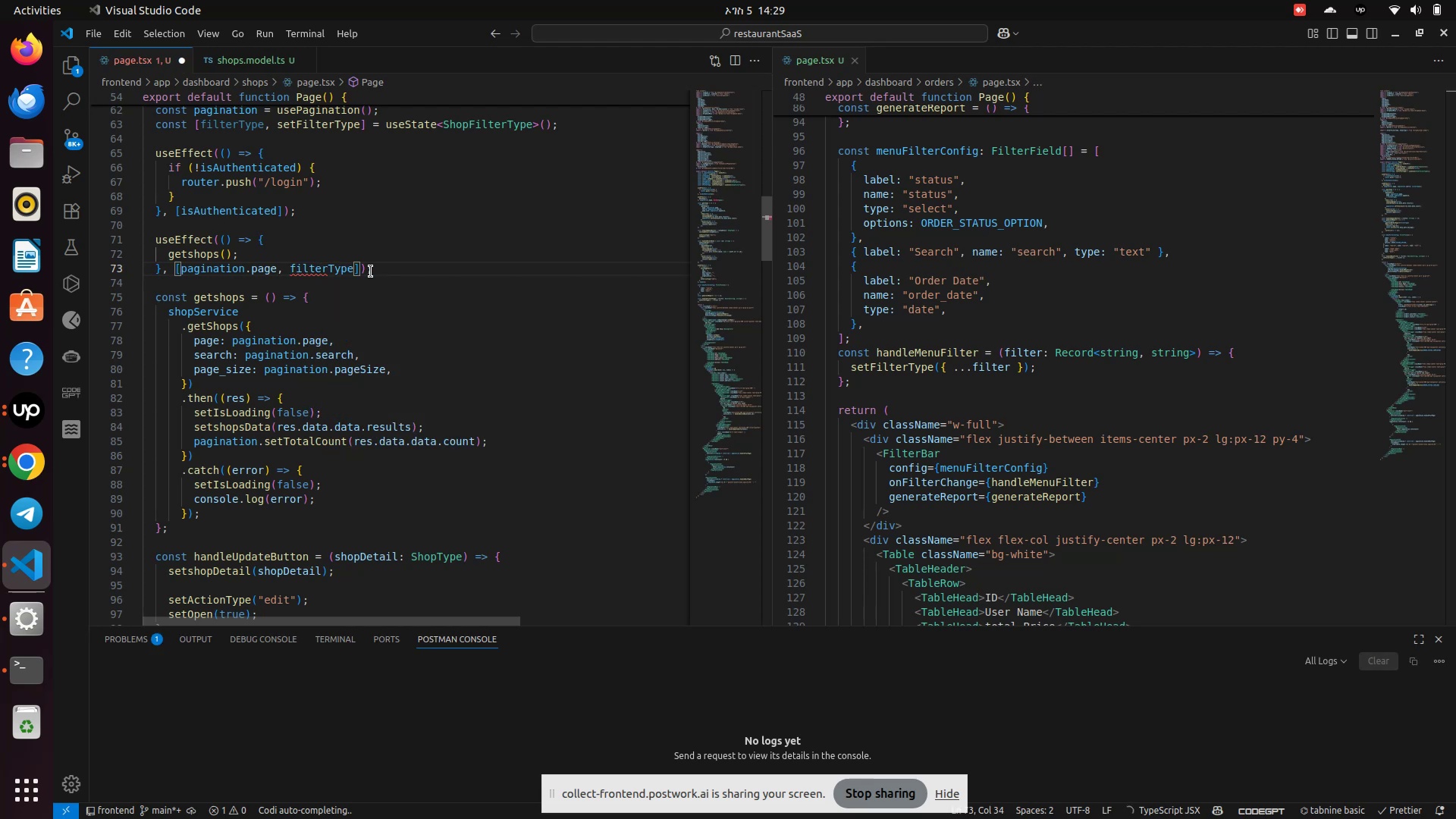 
key(Control+S)
 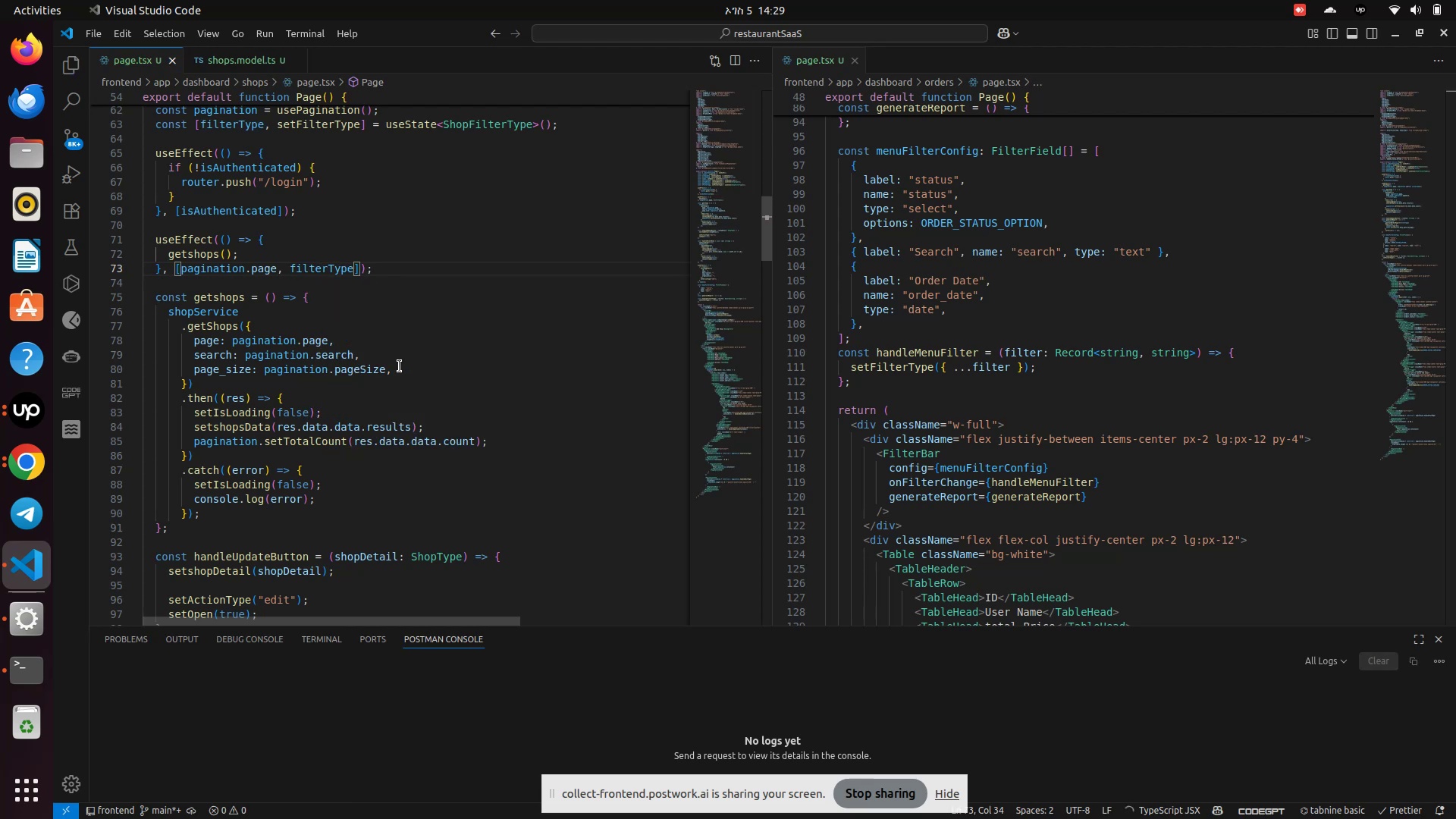 
scroll: coordinate [385, 362], scroll_direction: down, amount: 21.0
 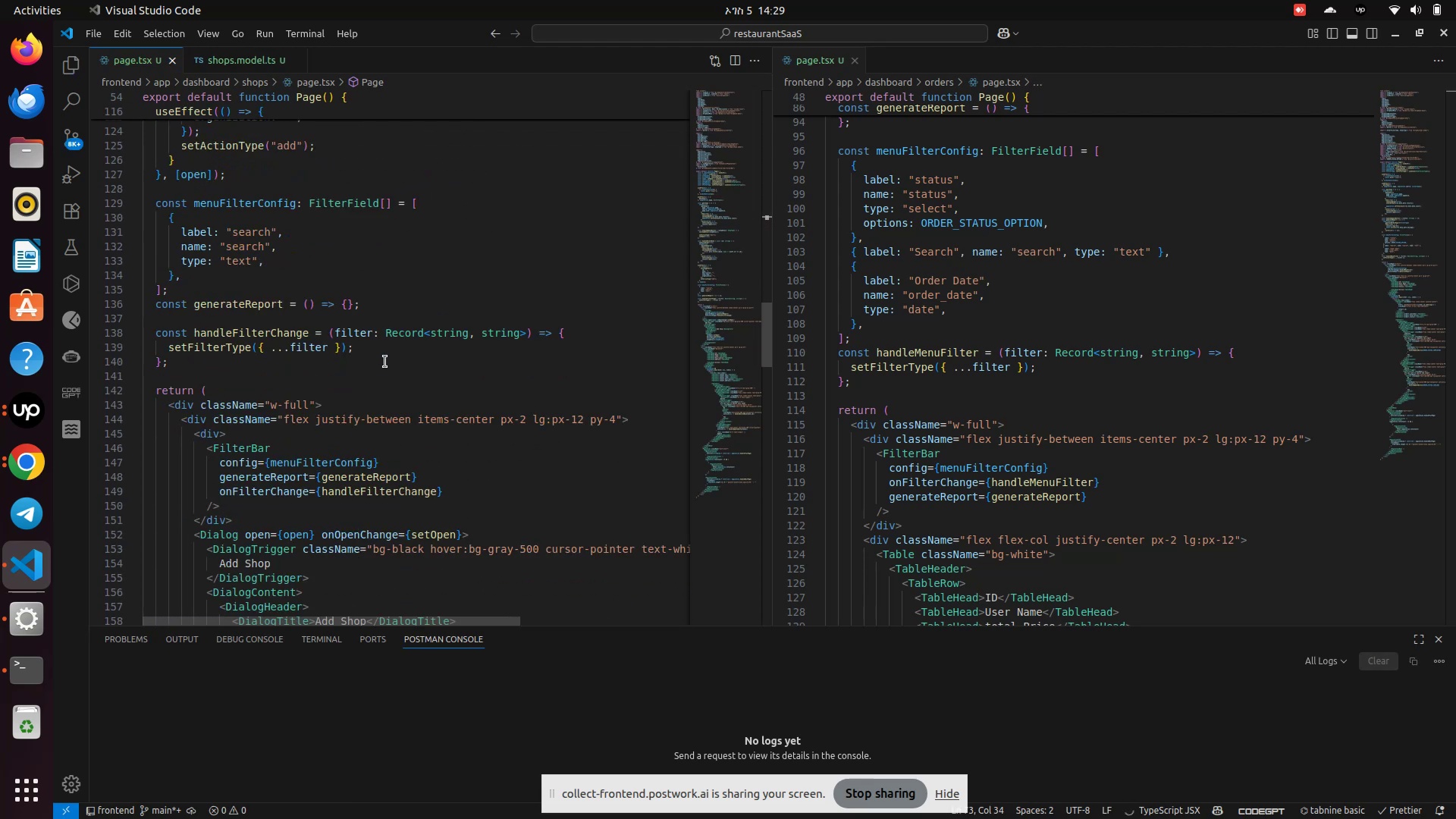 
left_click([29, 463])
 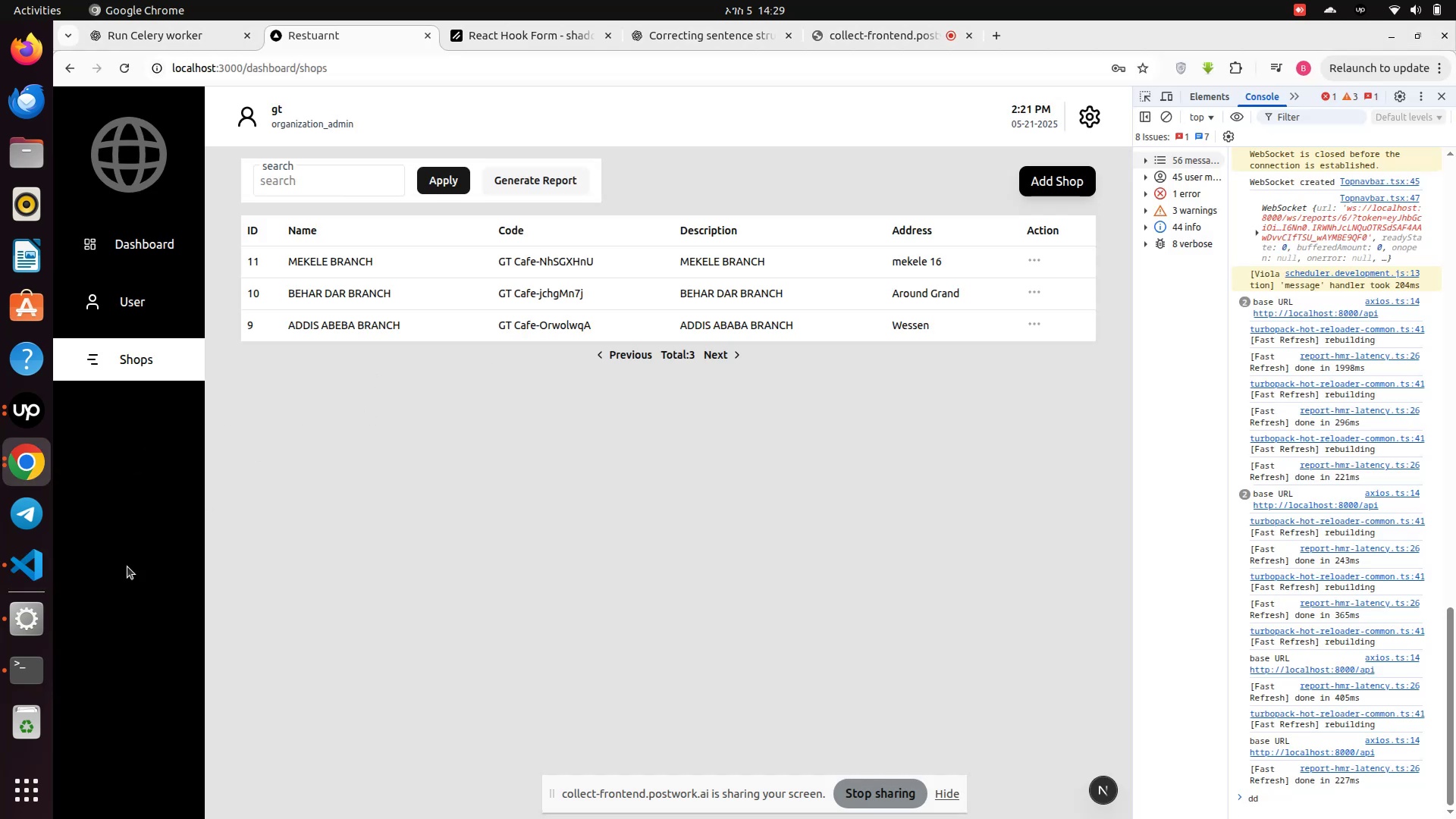 
left_click_drag(start_coordinate=[17, 560], to_coordinate=[21, 557])
 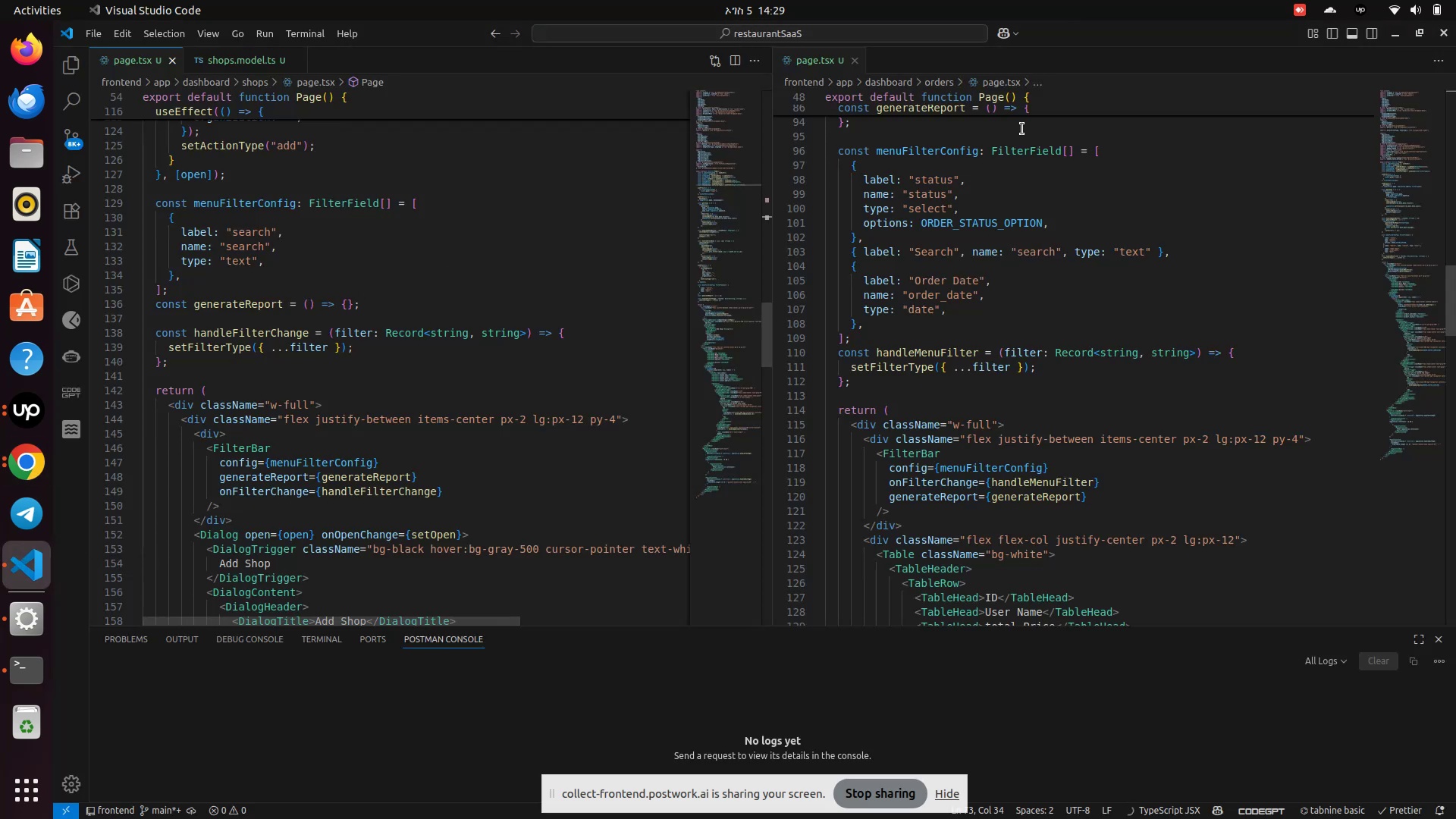 
scroll: coordinate [1014, 309], scroll_direction: down, amount: 8.0
 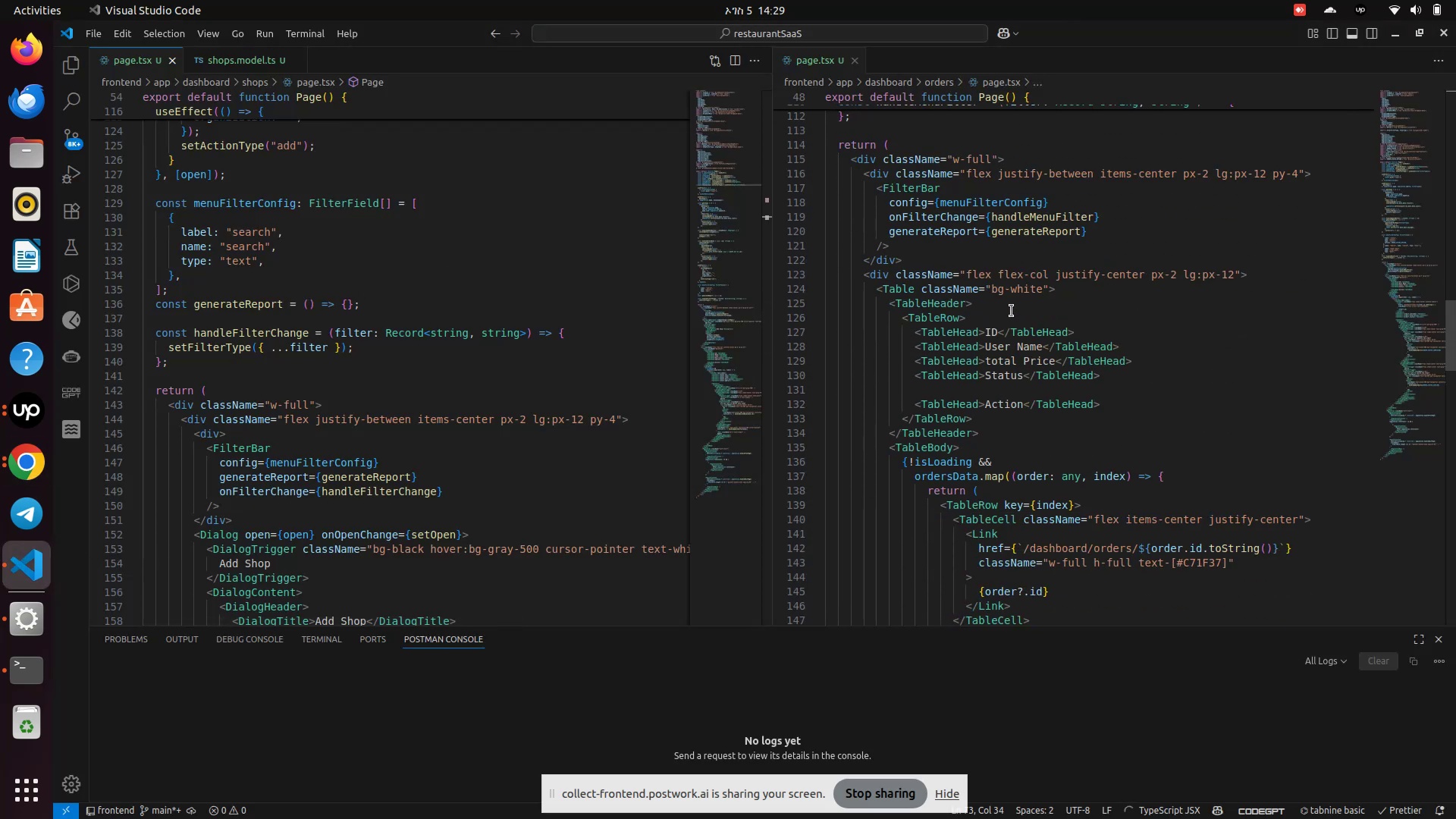 
scroll: coordinate [1011, 311], scroll_direction: up, amount: 2.0
 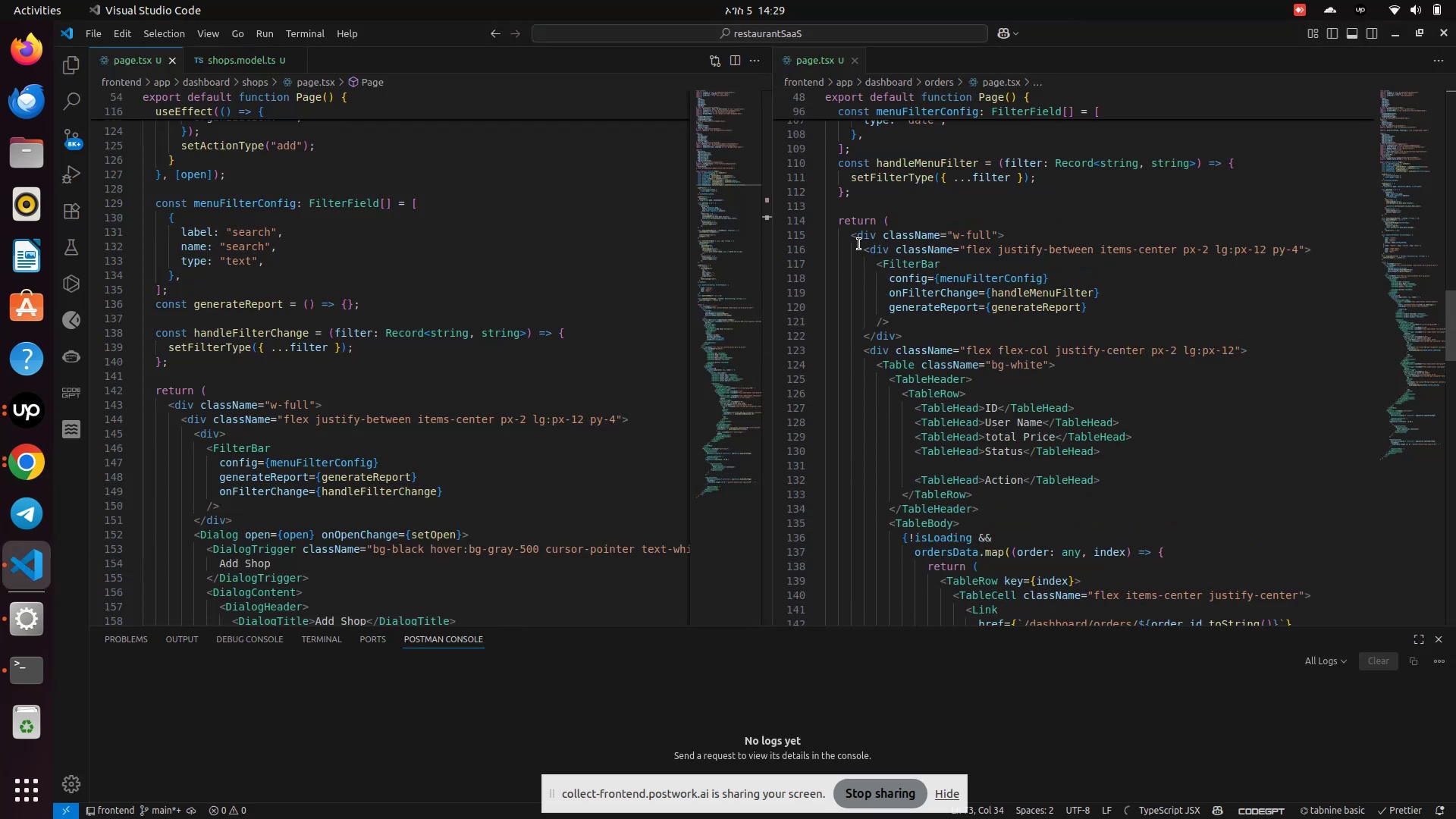 
left_click_drag(start_coordinate=[860, 246], to_coordinate=[1269, 356])
 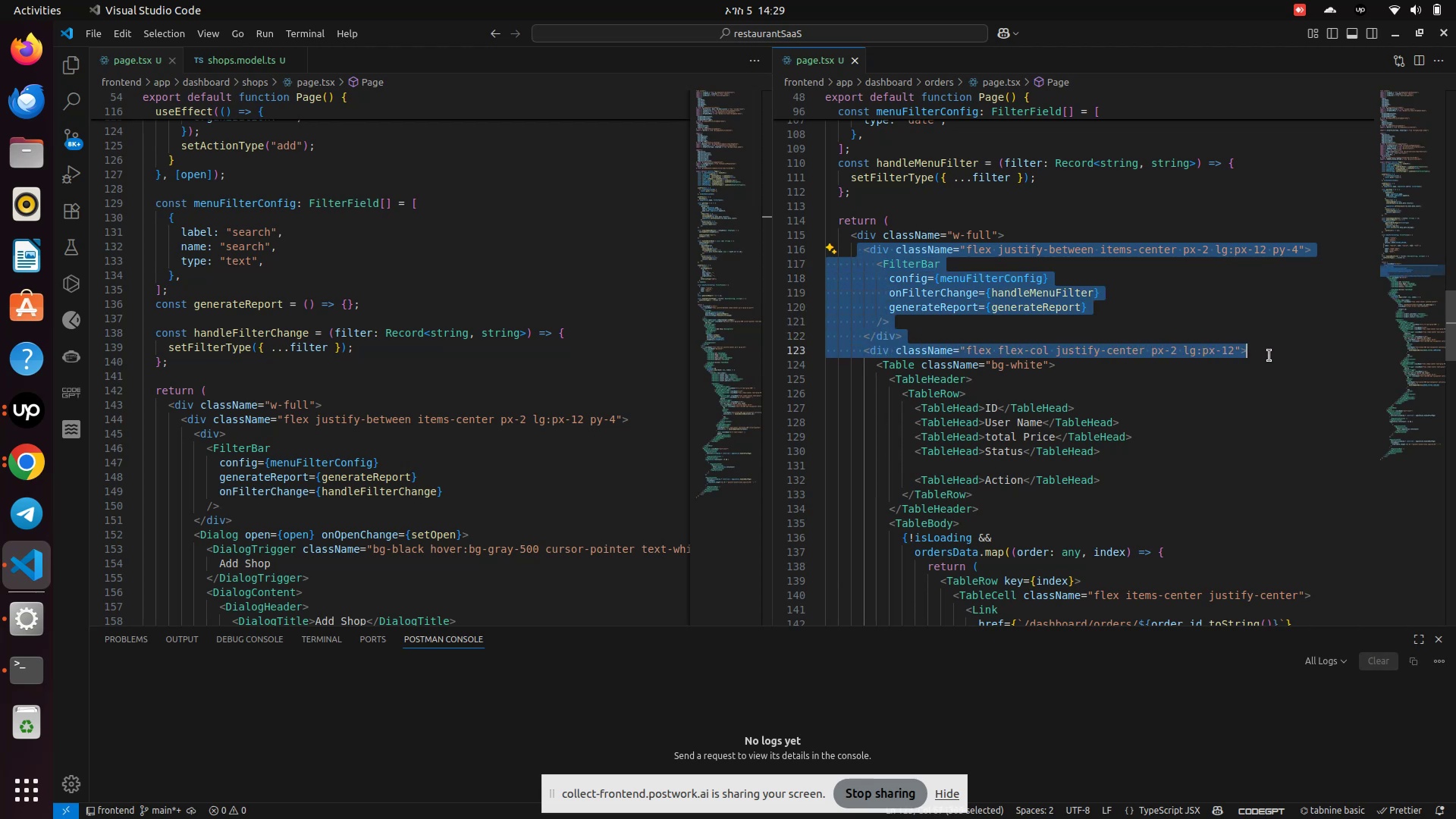 
key(Control+C)
 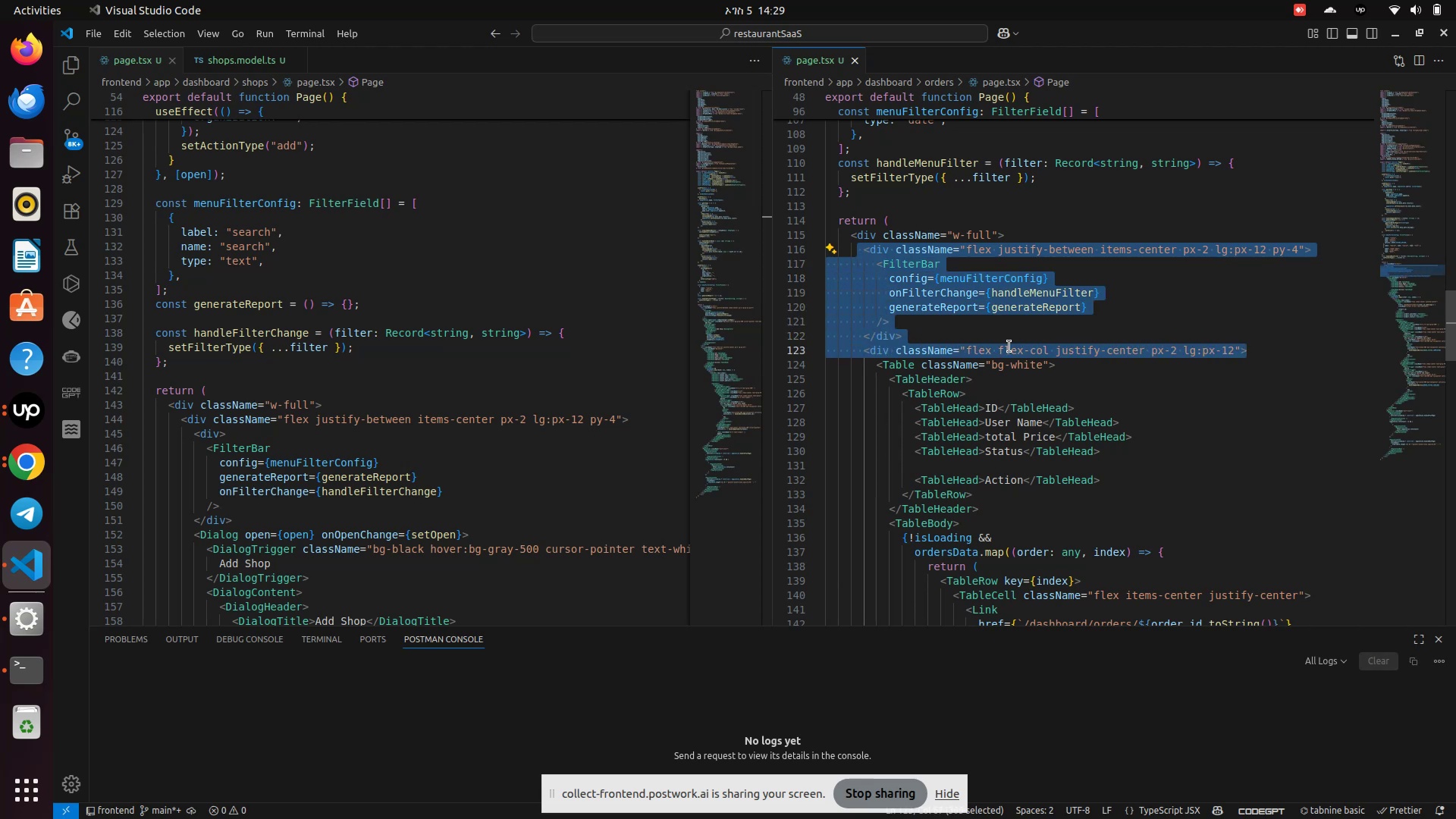 
left_click([956, 336])
 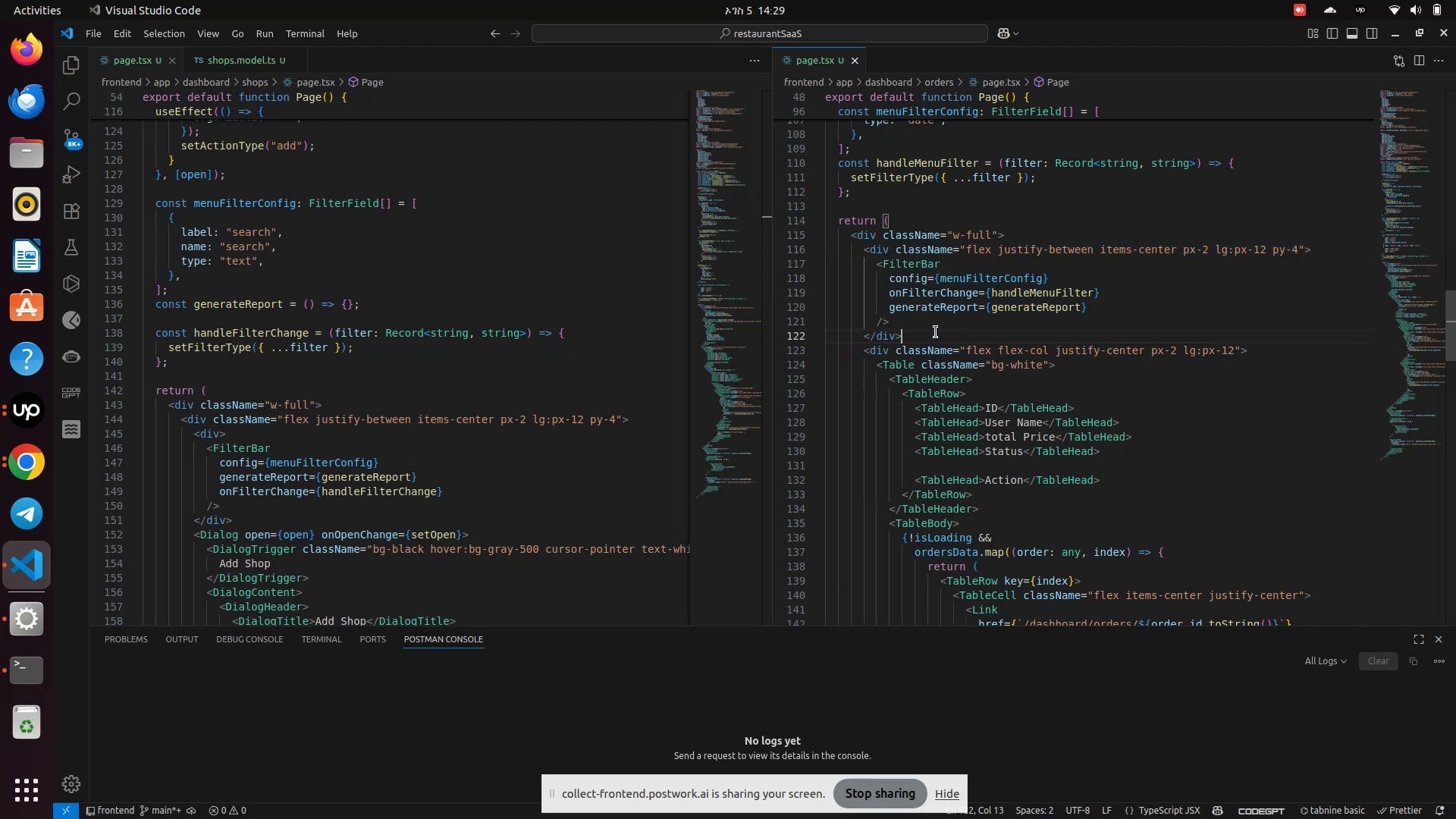 
left_click_drag(start_coordinate=[935, 332], to_coordinate=[858, 256])
 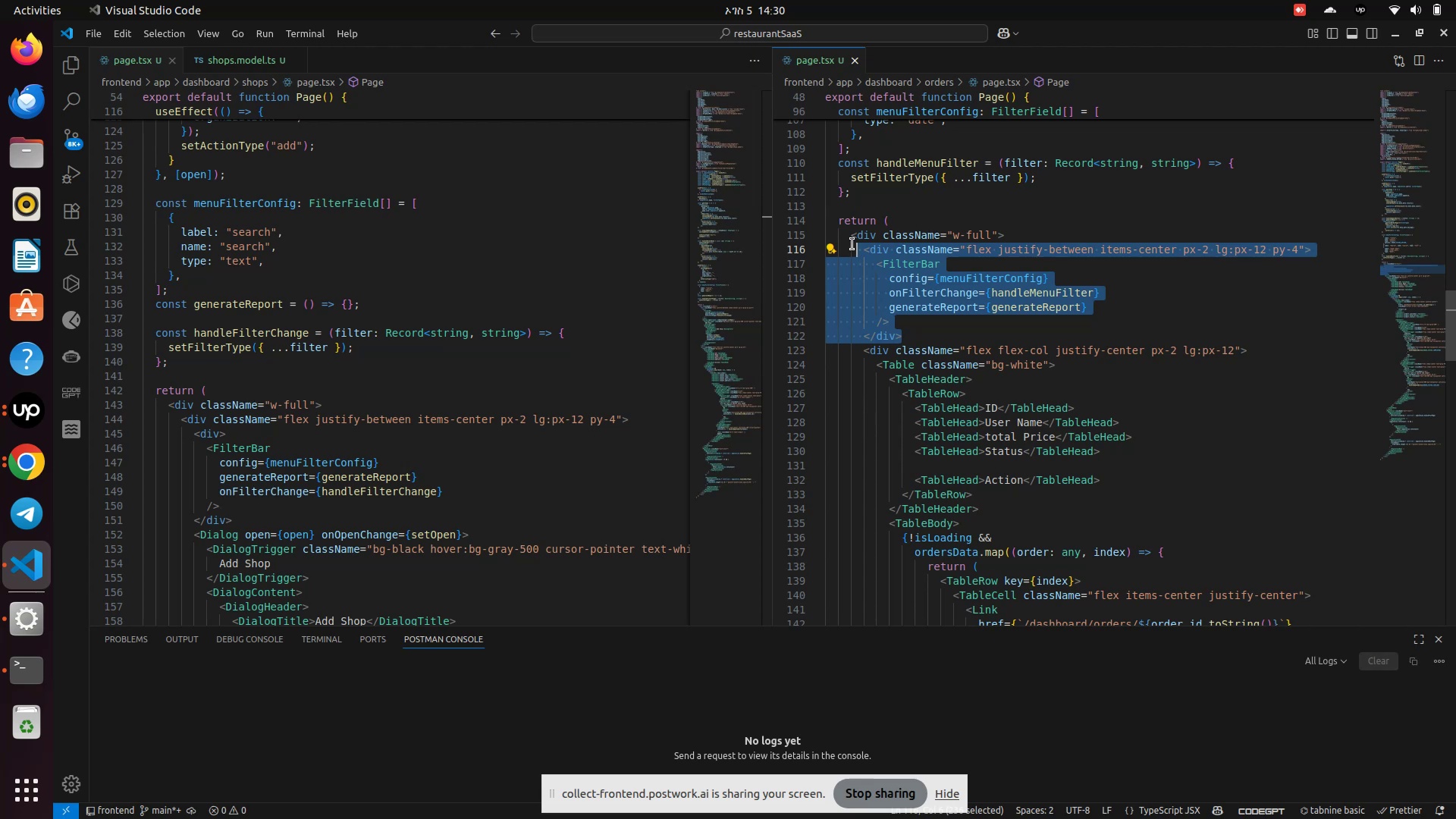 
wait(5.36)
 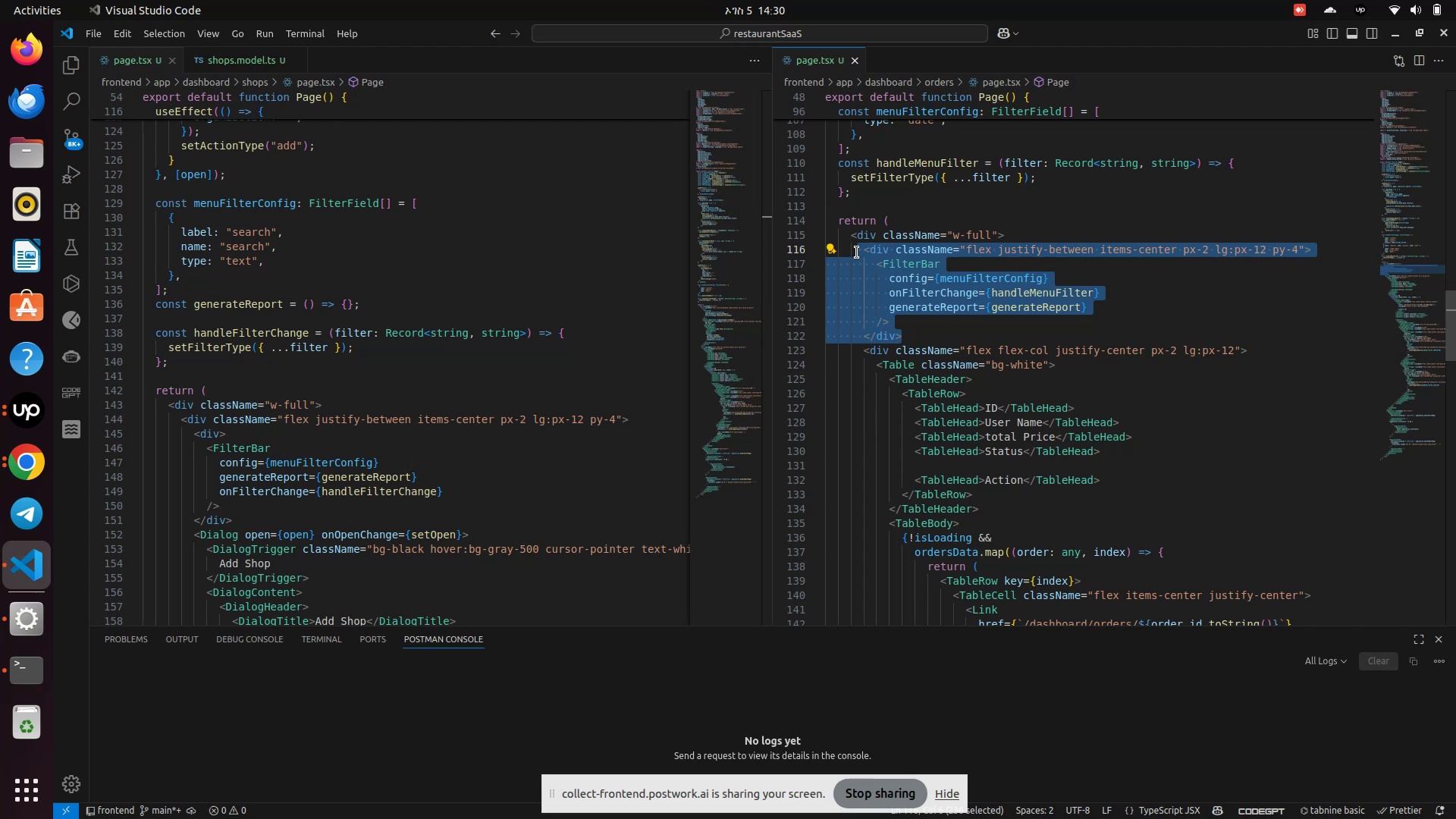 
scroll: coordinate [366, 400], scroll_direction: down, amount: 2.0
 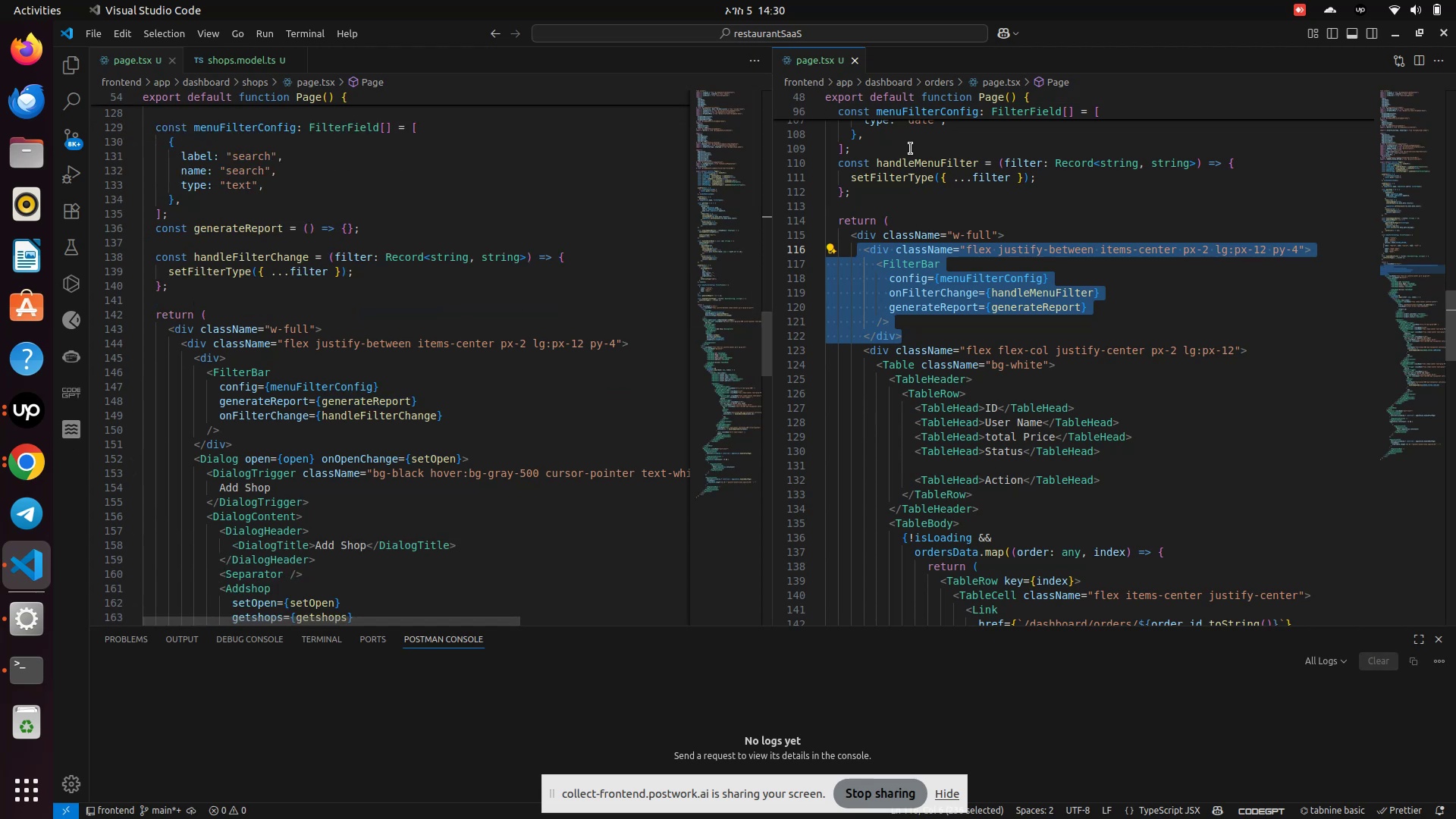 
left_click([923, 216])
 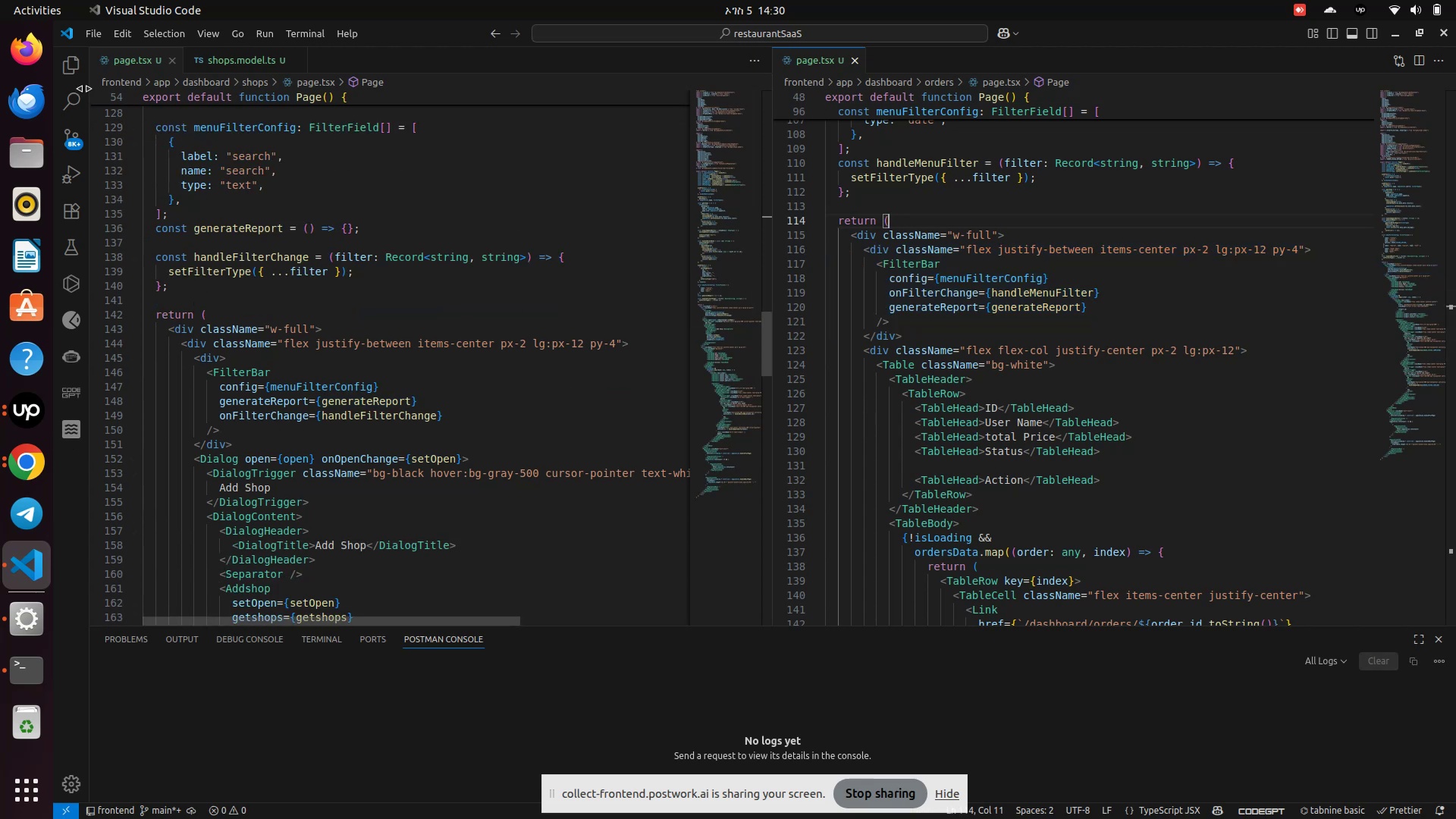 
left_click([77, 71])
 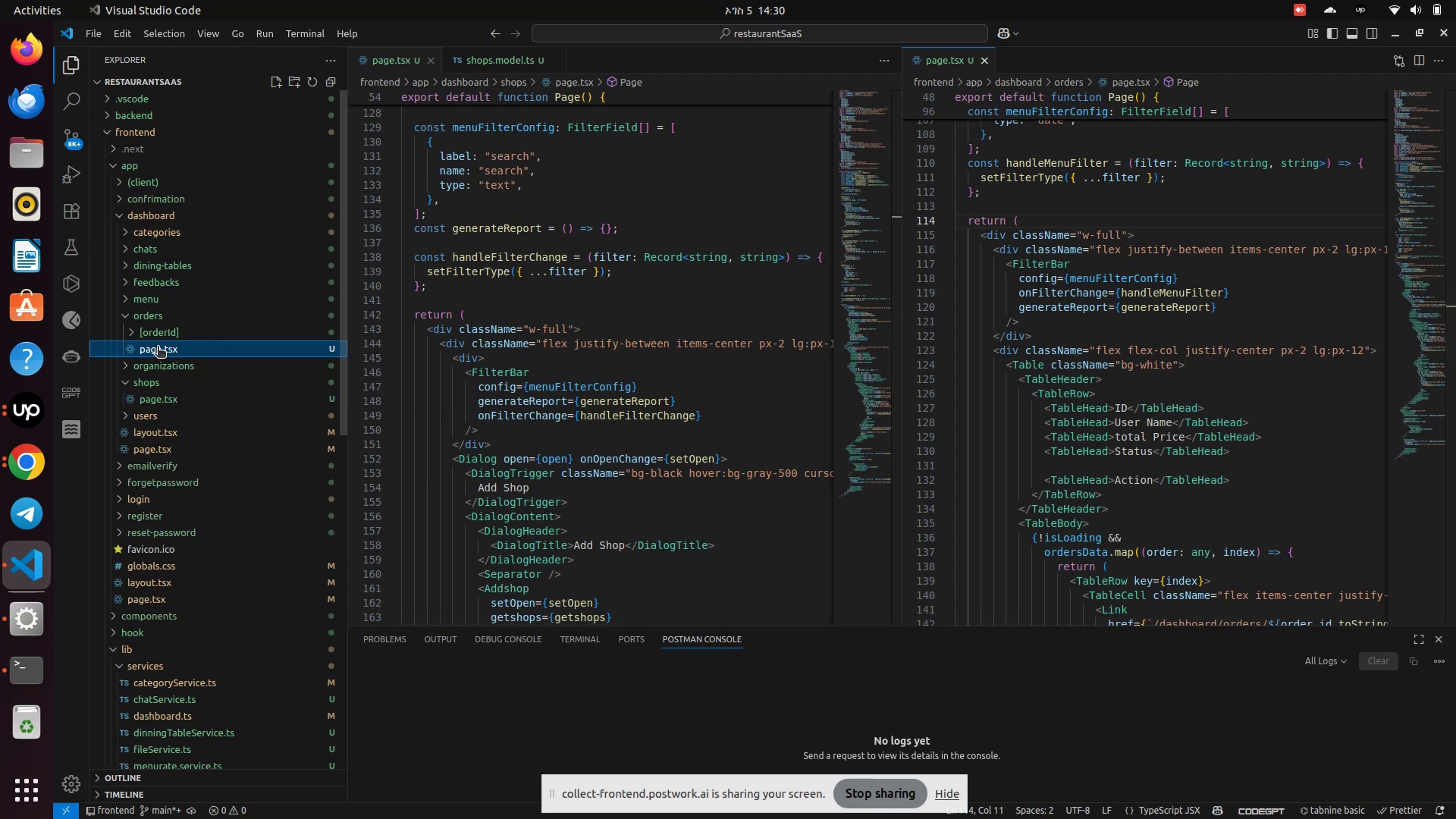 
left_click([146, 297])
 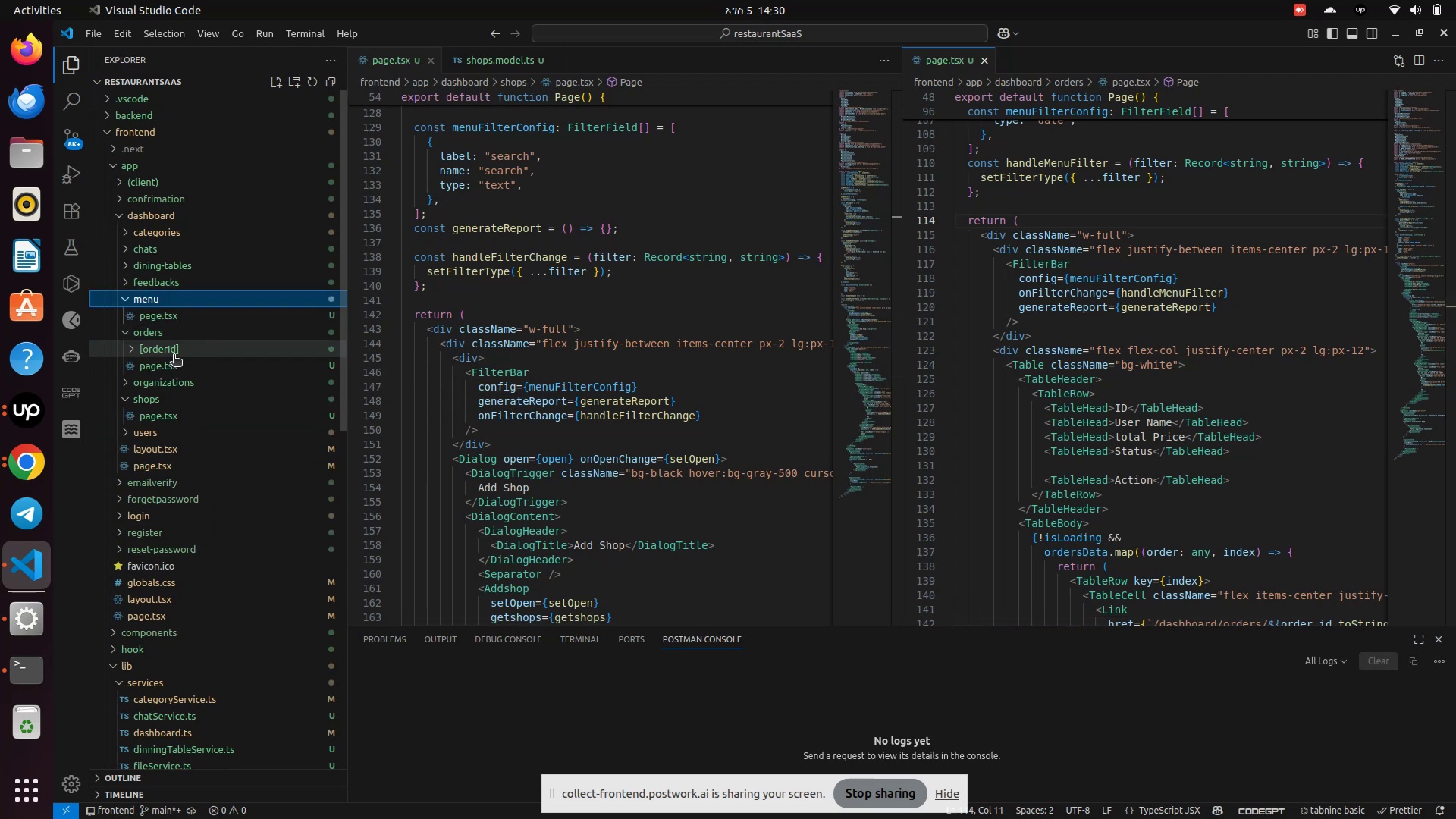 
mouse_move([152, 340])
 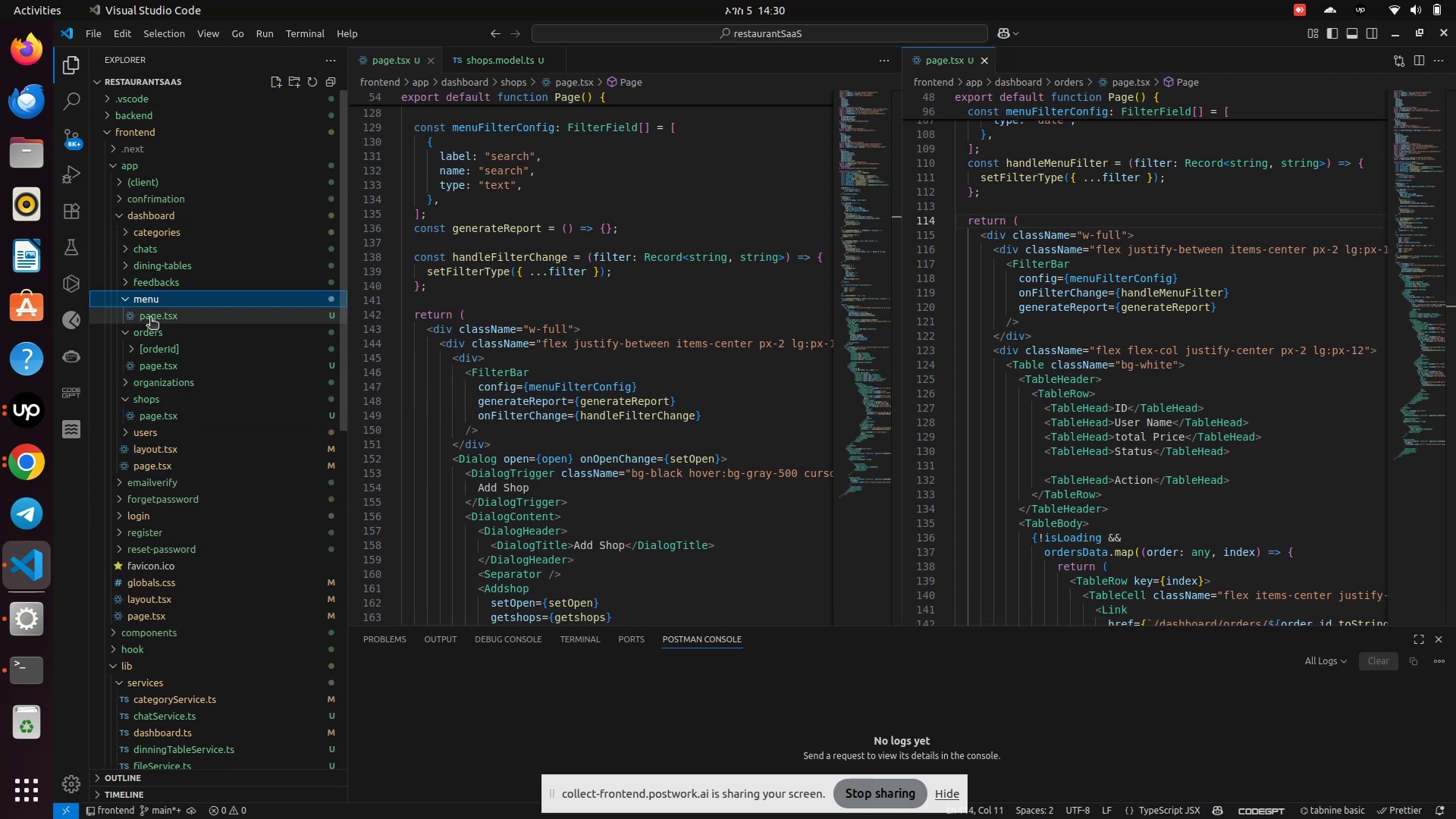 
left_click_drag(start_coordinate=[150, 318], to_coordinate=[1270, 369])
 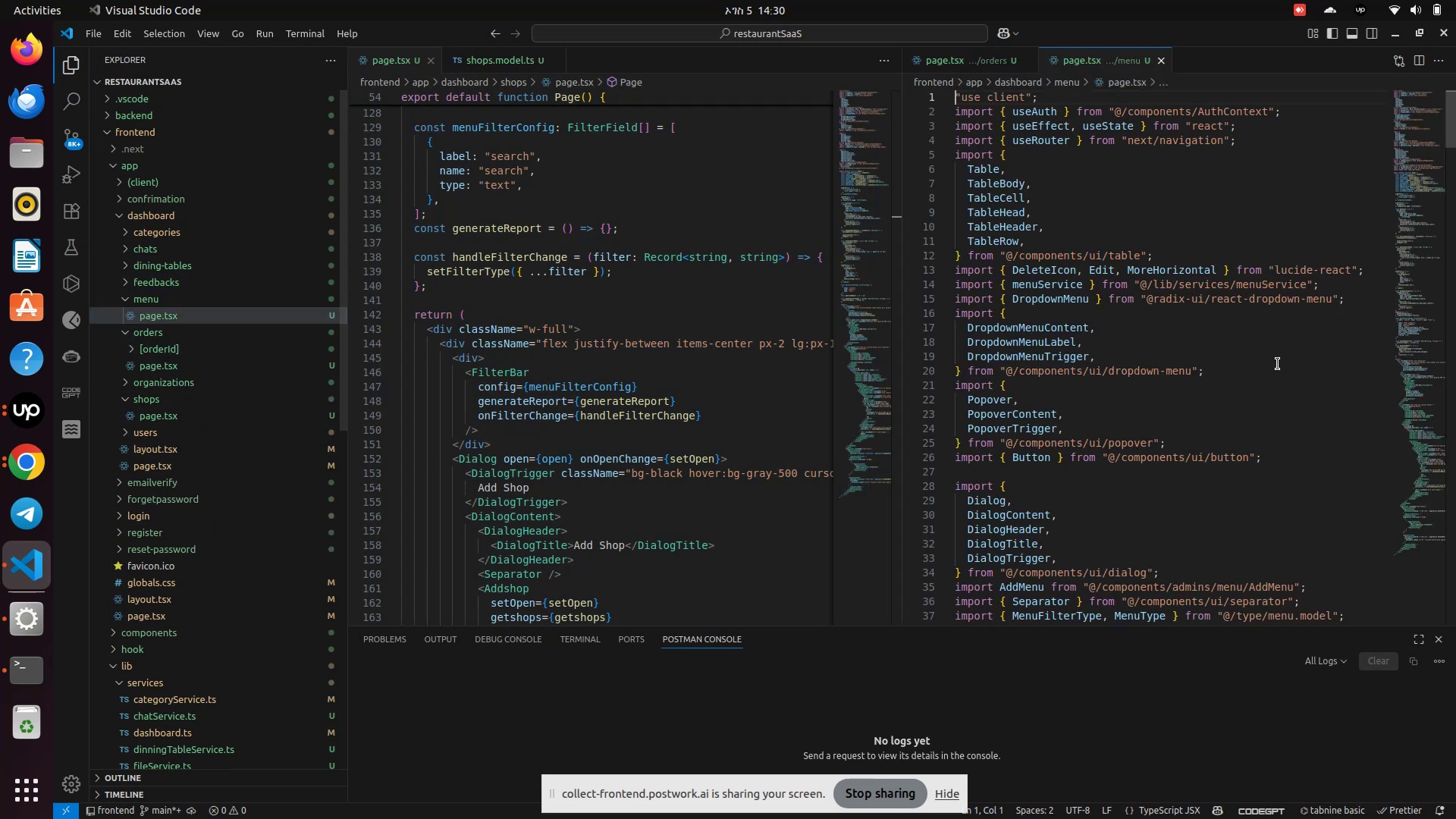 
scroll: coordinate [1286, 377], scroll_direction: down, amount: 66.0
 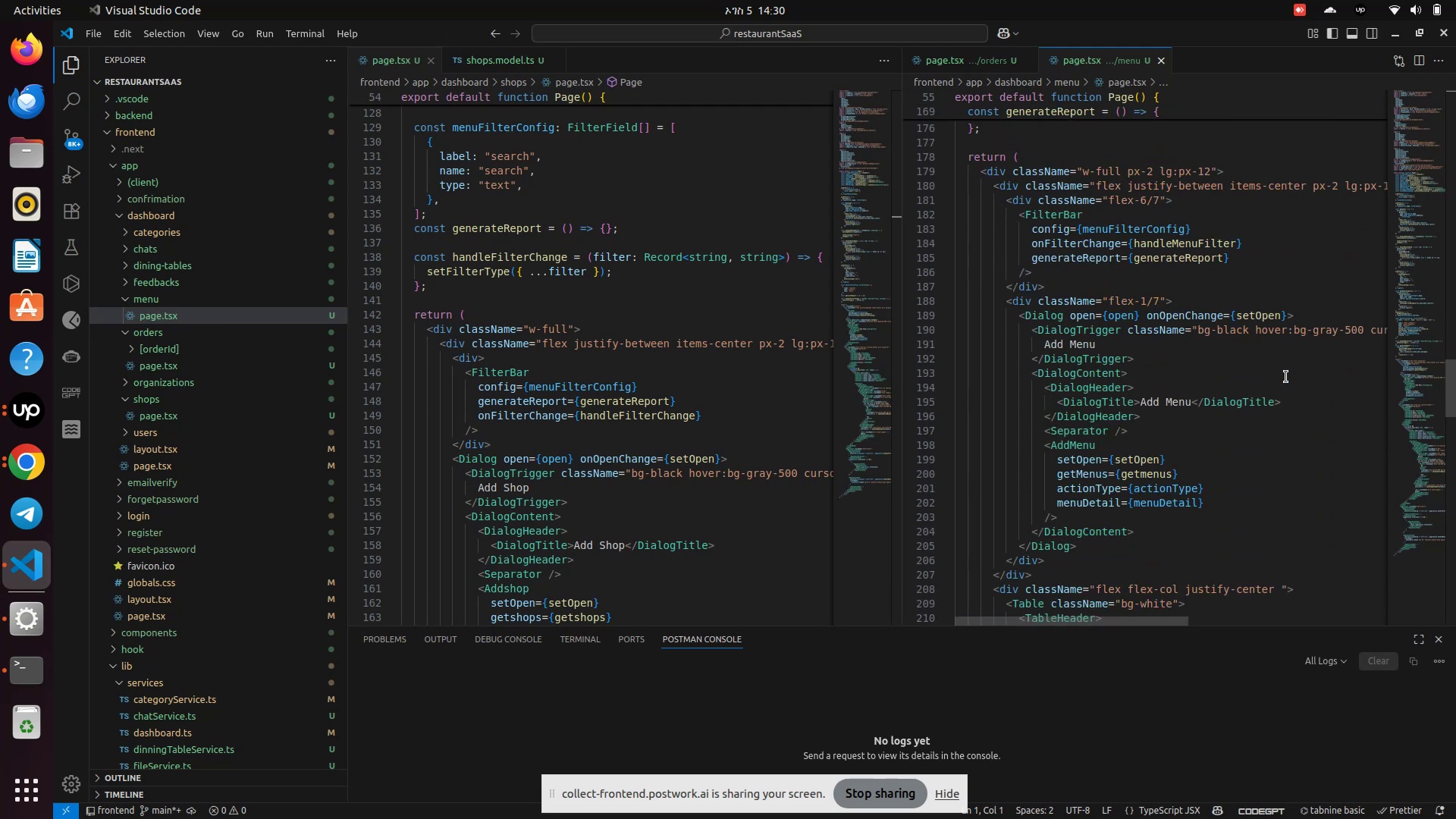 
scroll: coordinate [1286, 377], scroll_direction: up, amount: 1.0
 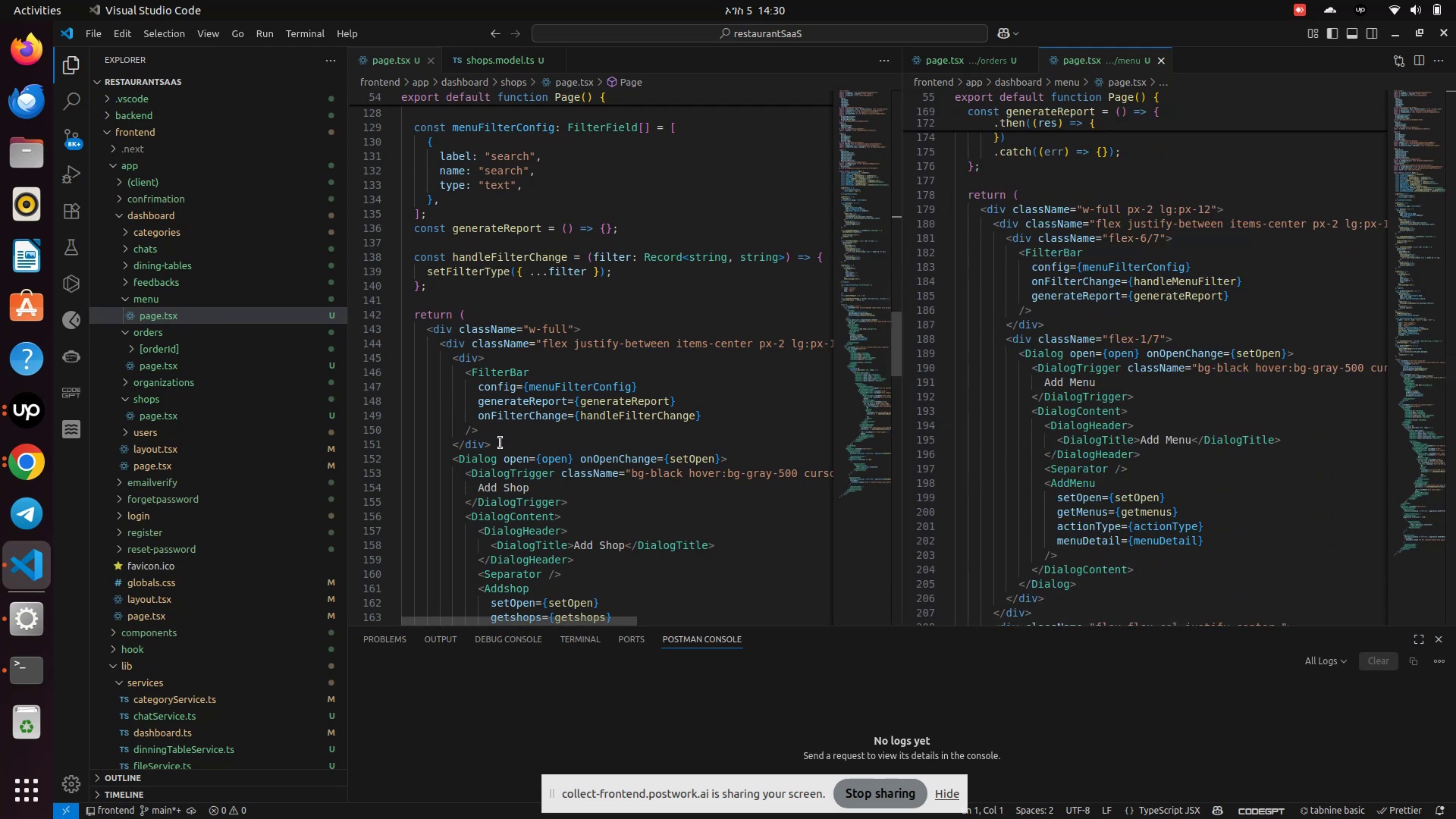 
wait(11.0)
 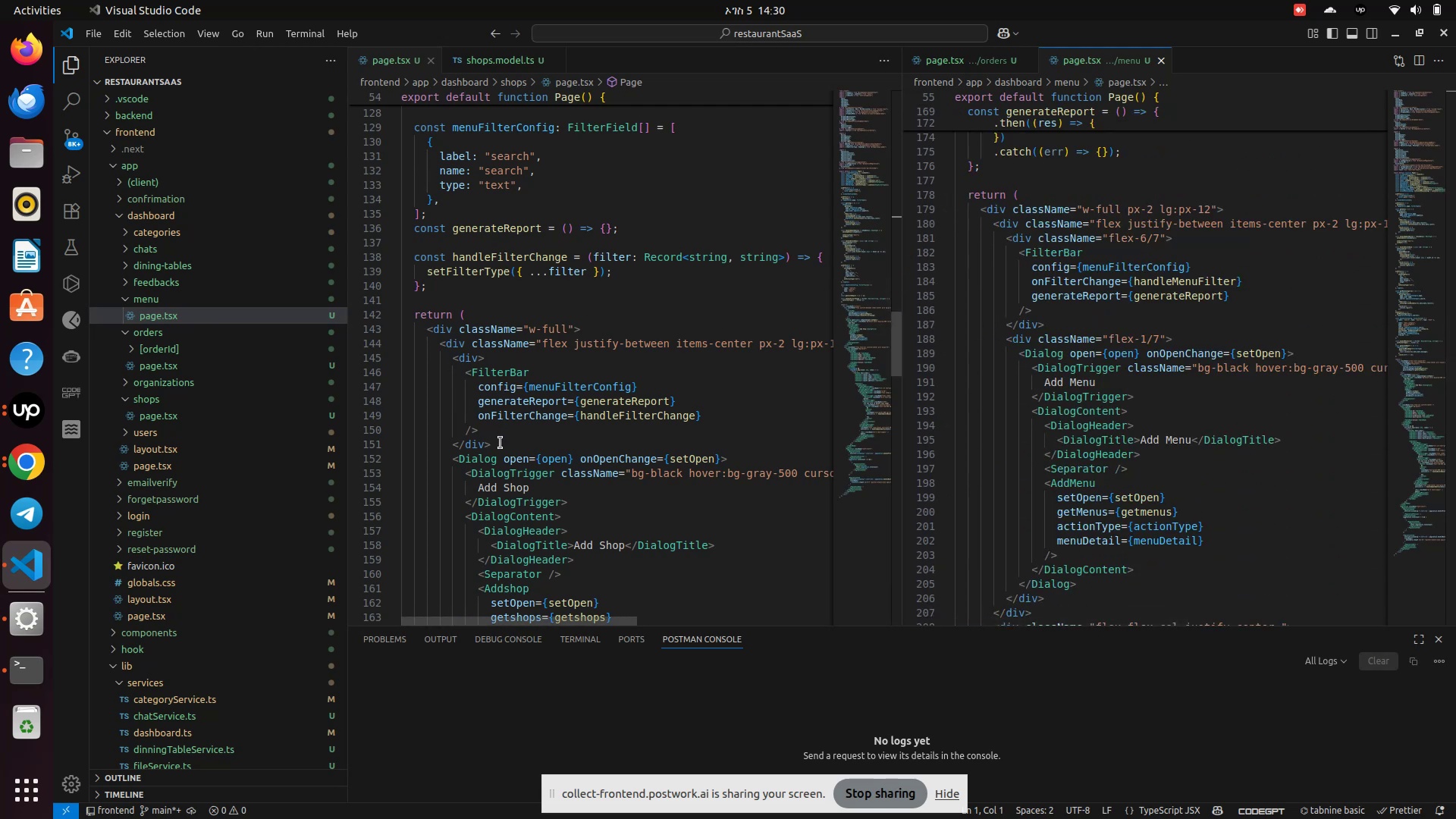 
left_click([395, 347])
 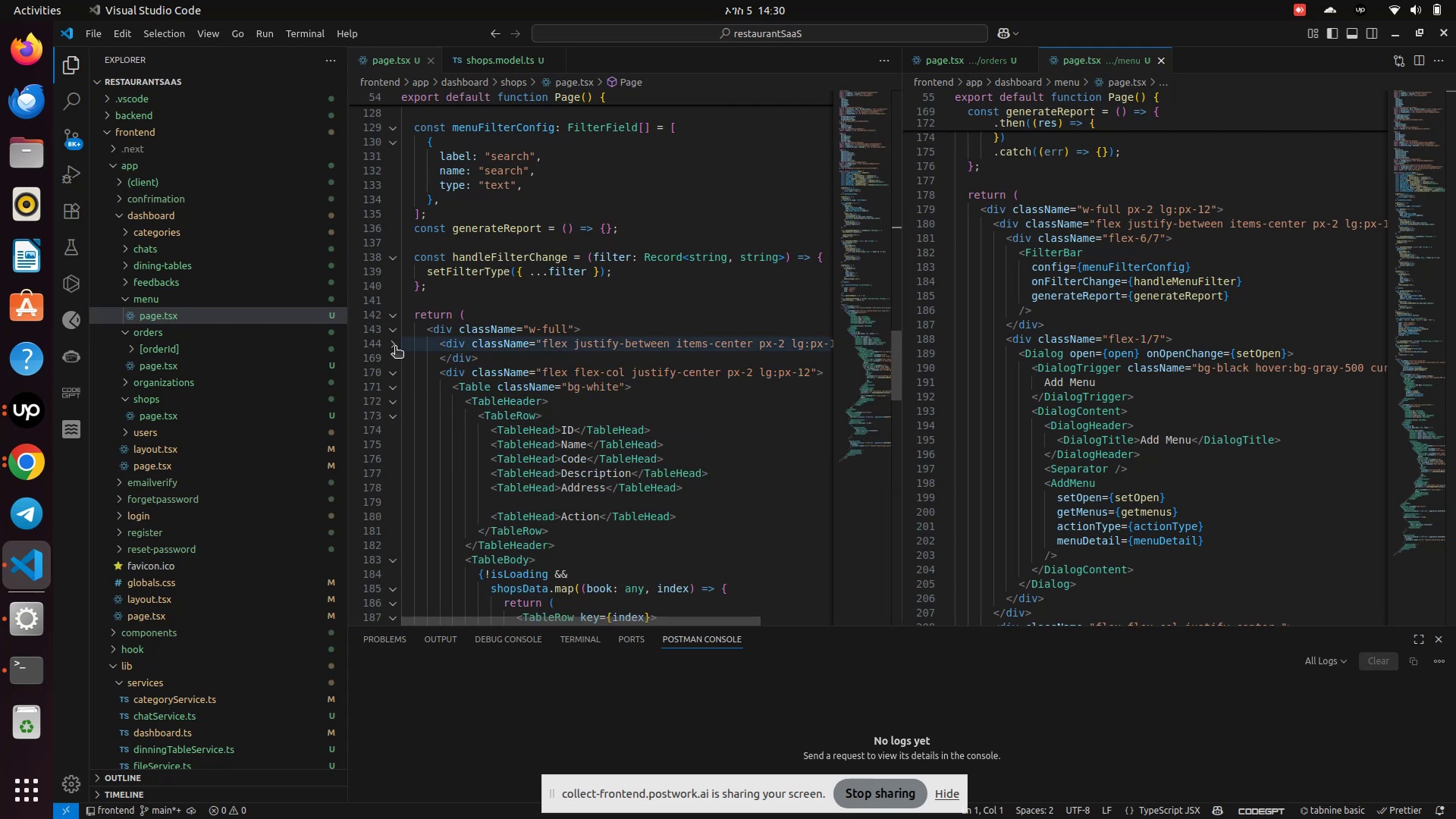 
left_click([395, 347])
 